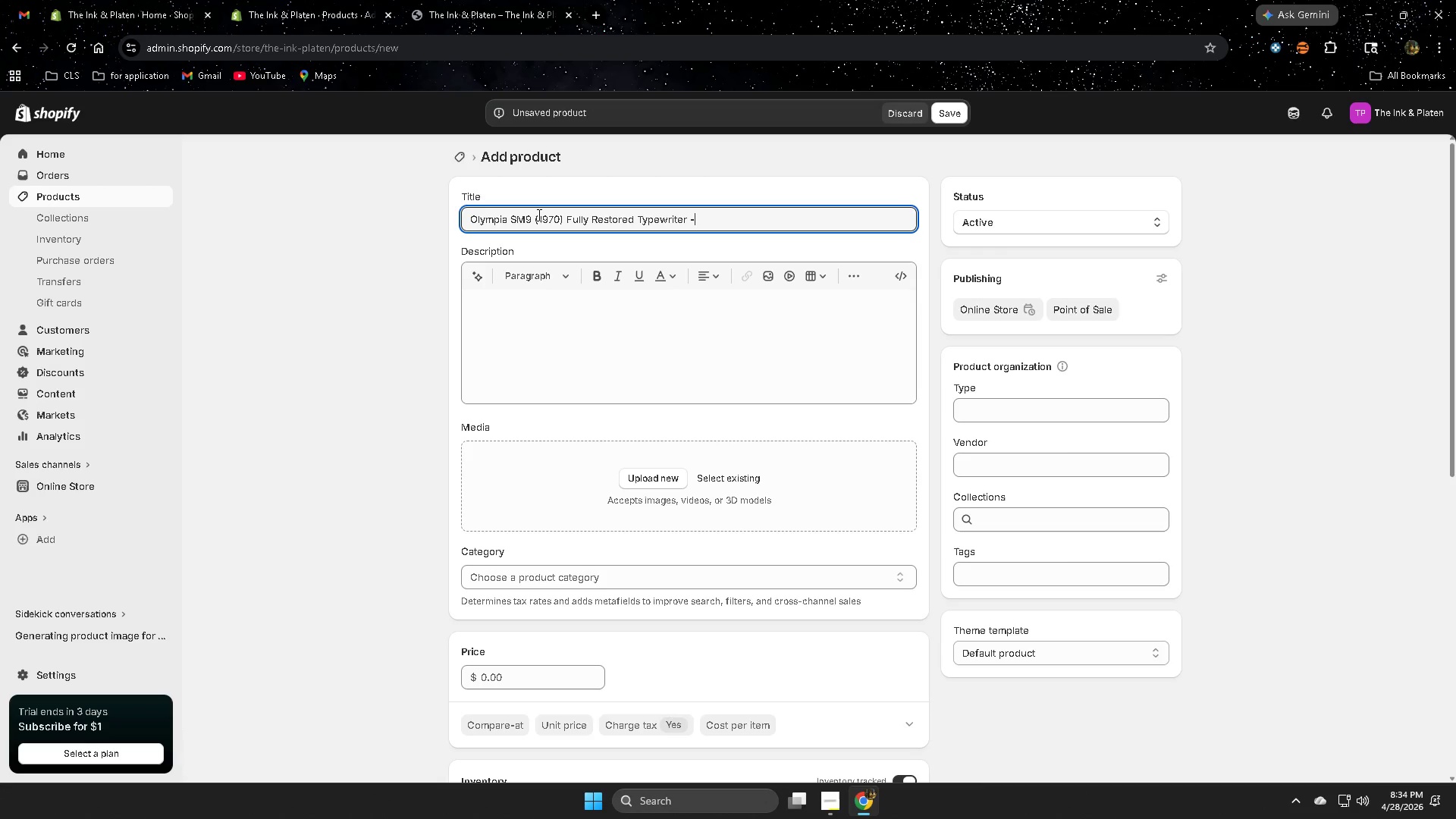 
key(Space)
 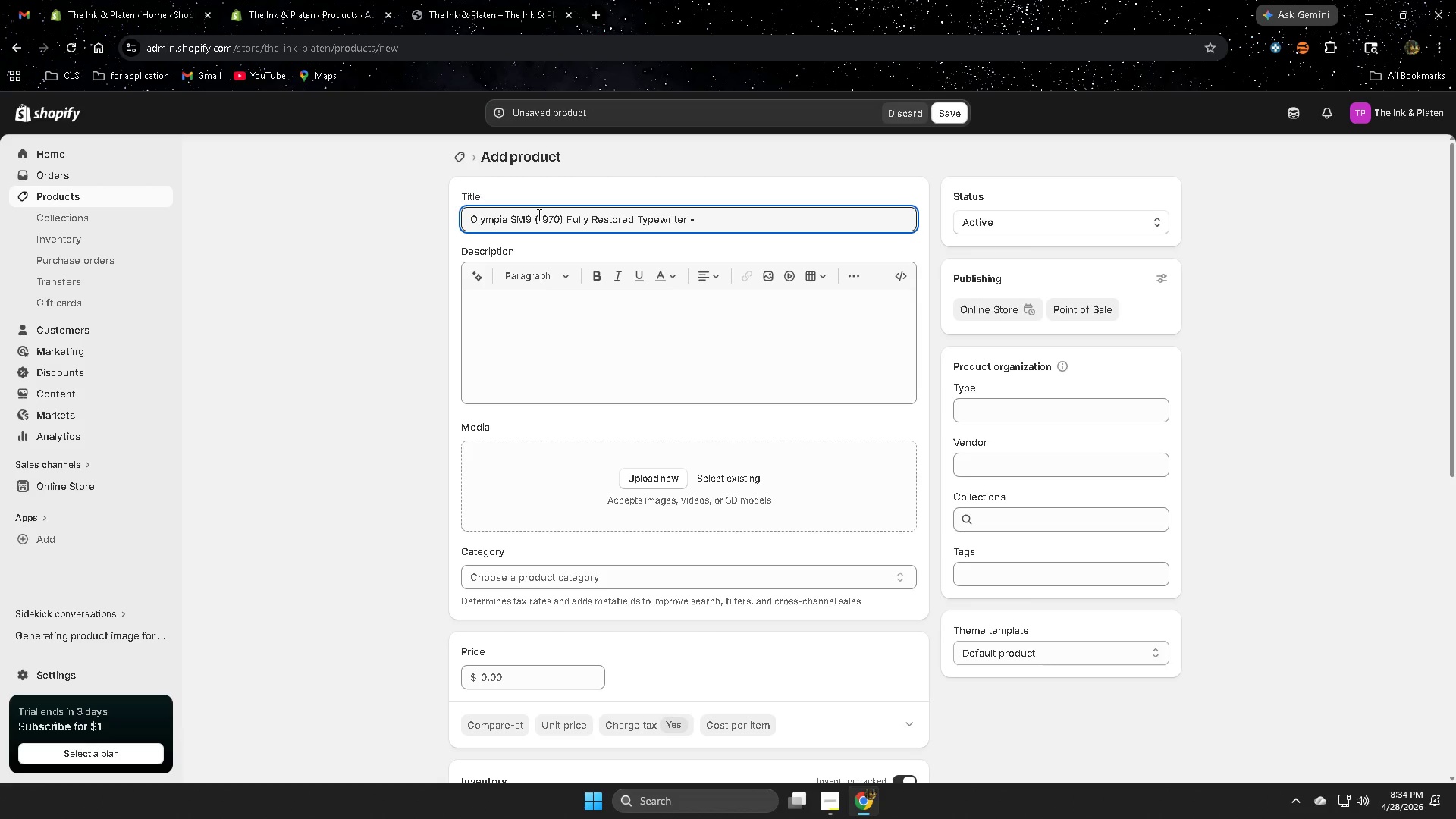 
wait(5.33)
 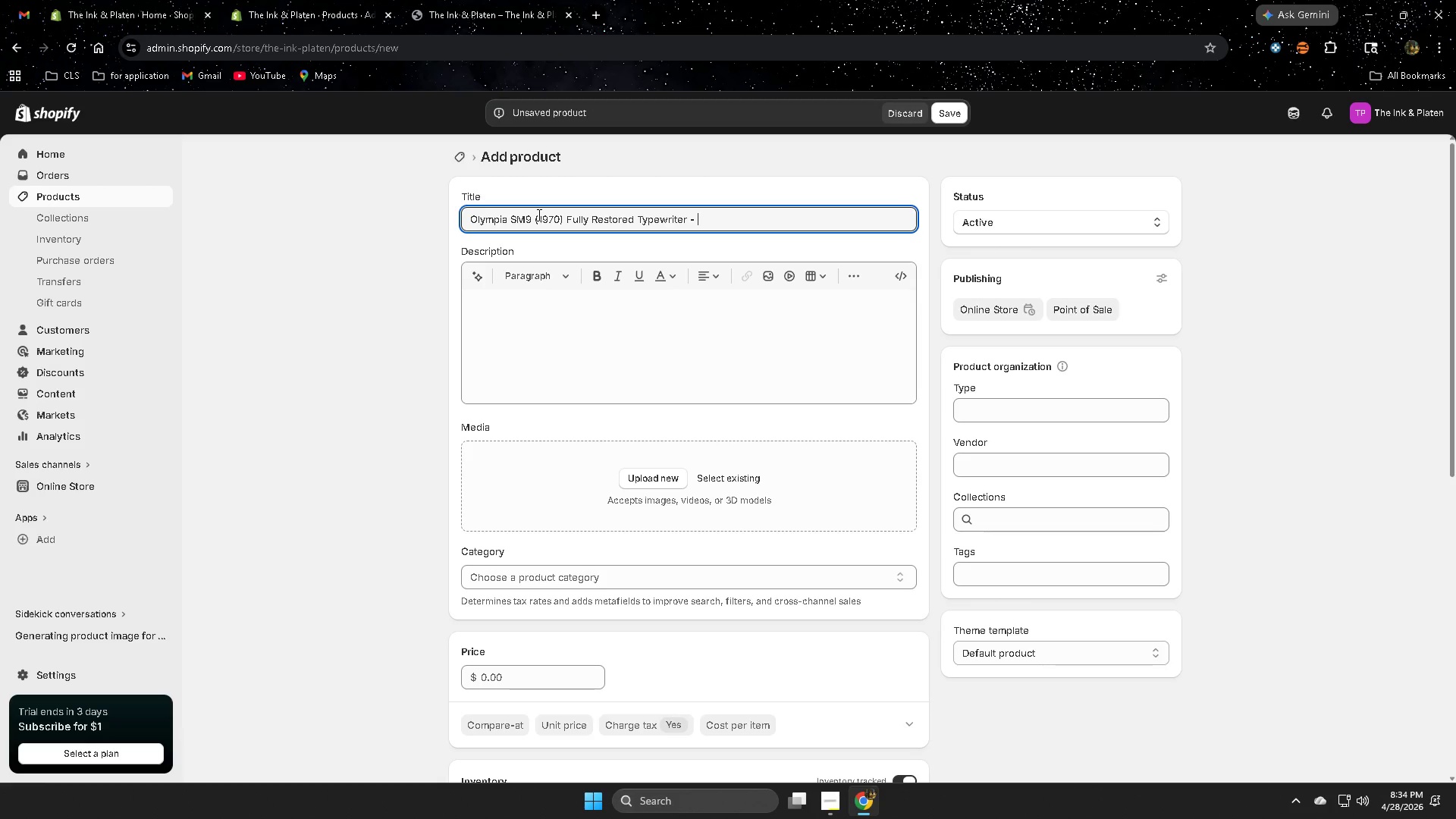 
type(German Precision)
 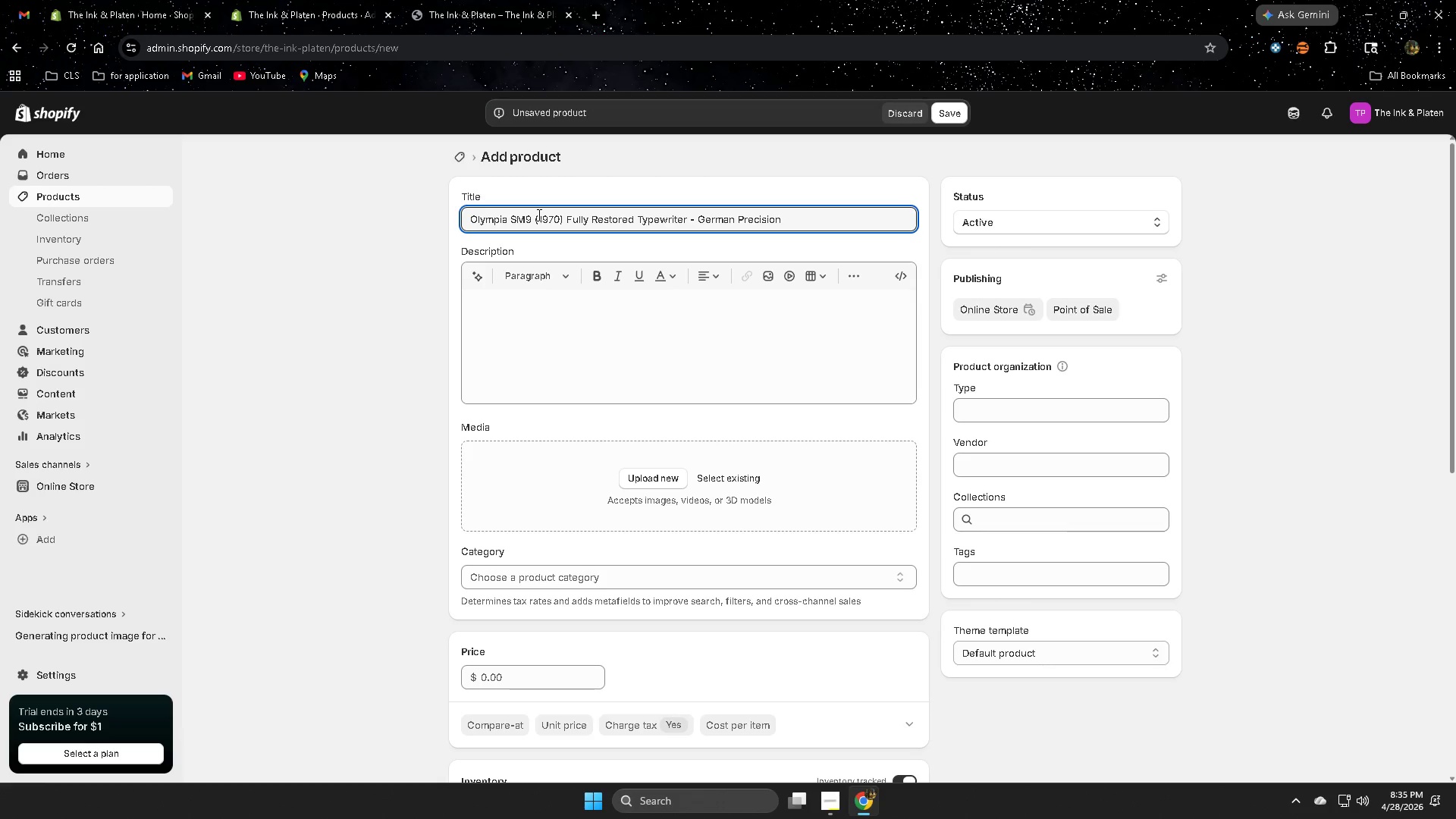 
wait(5.98)
 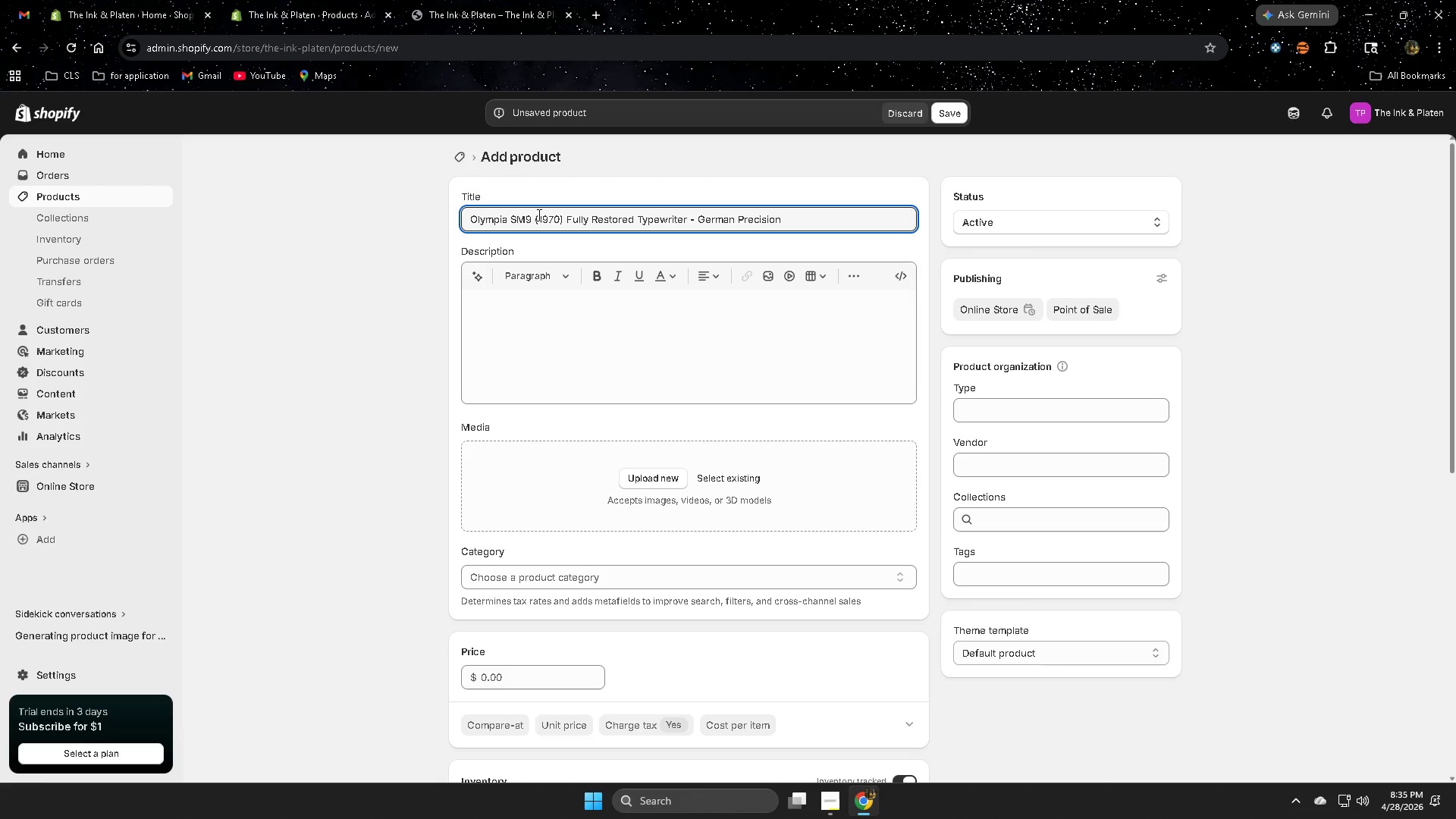 
type(. New Ribbon Installed)
 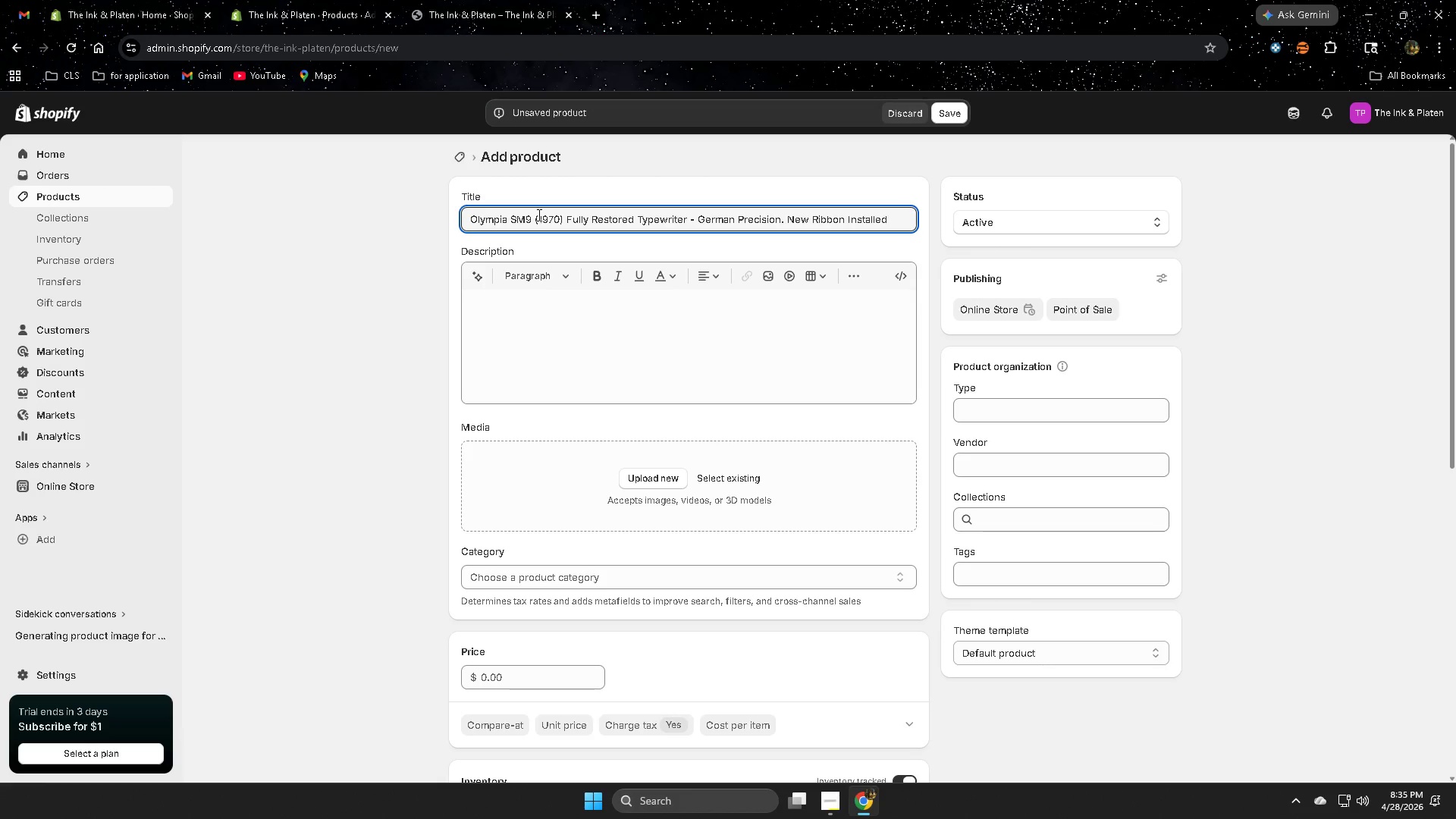 
left_click([494, 318])
 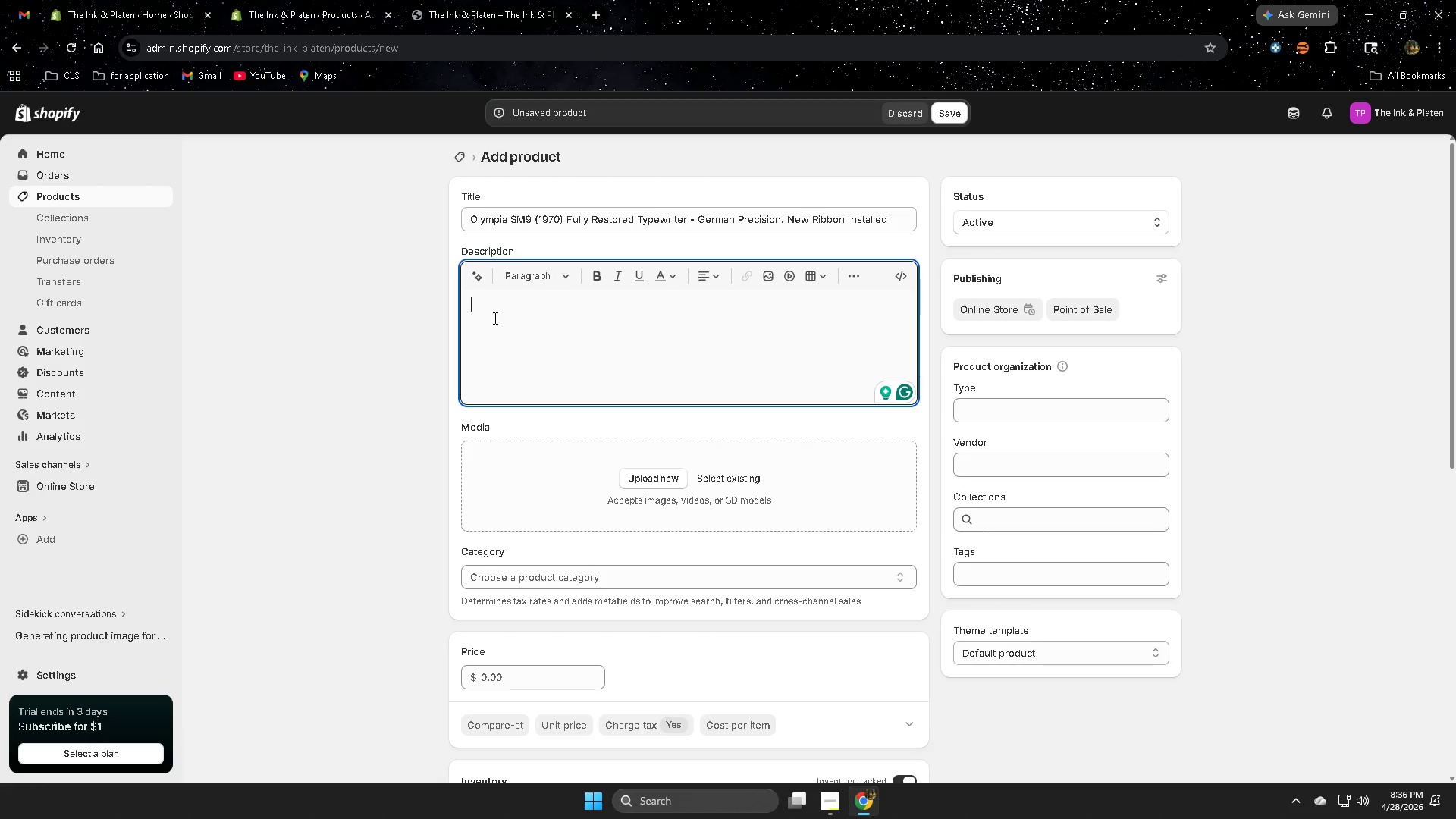 
wait(84.12)
 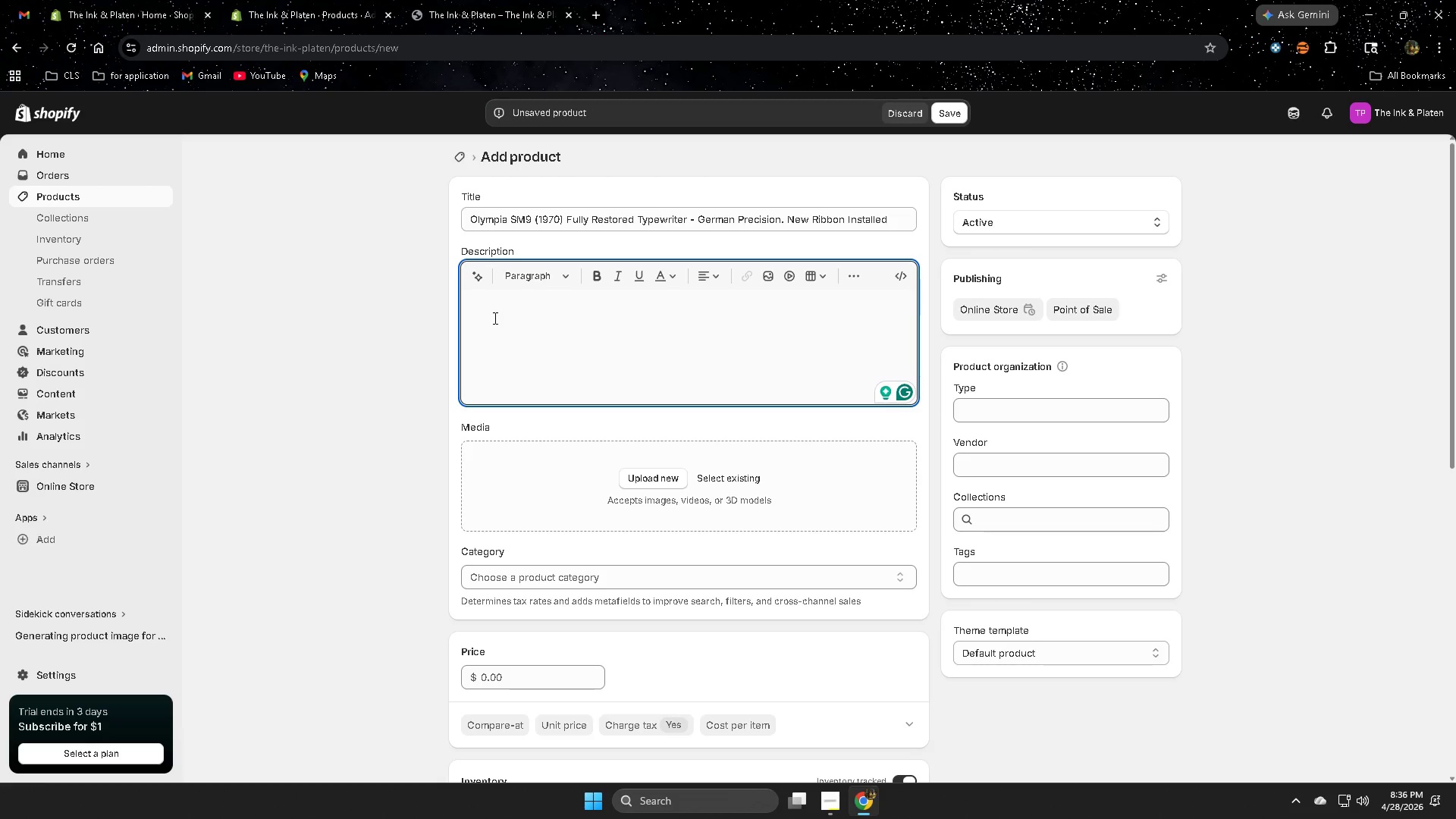 
type(The Olympic)
 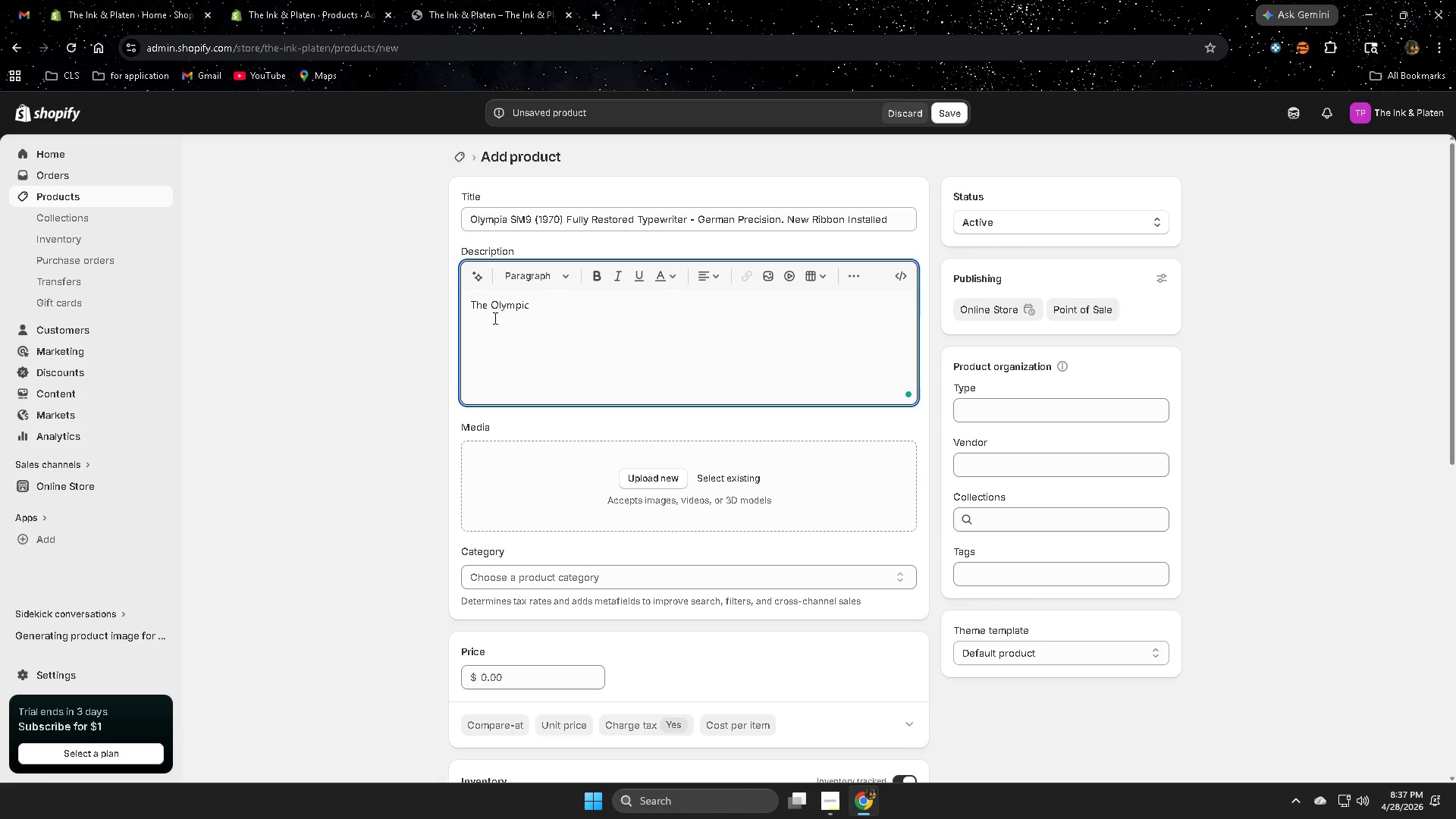 
wait(13.12)
 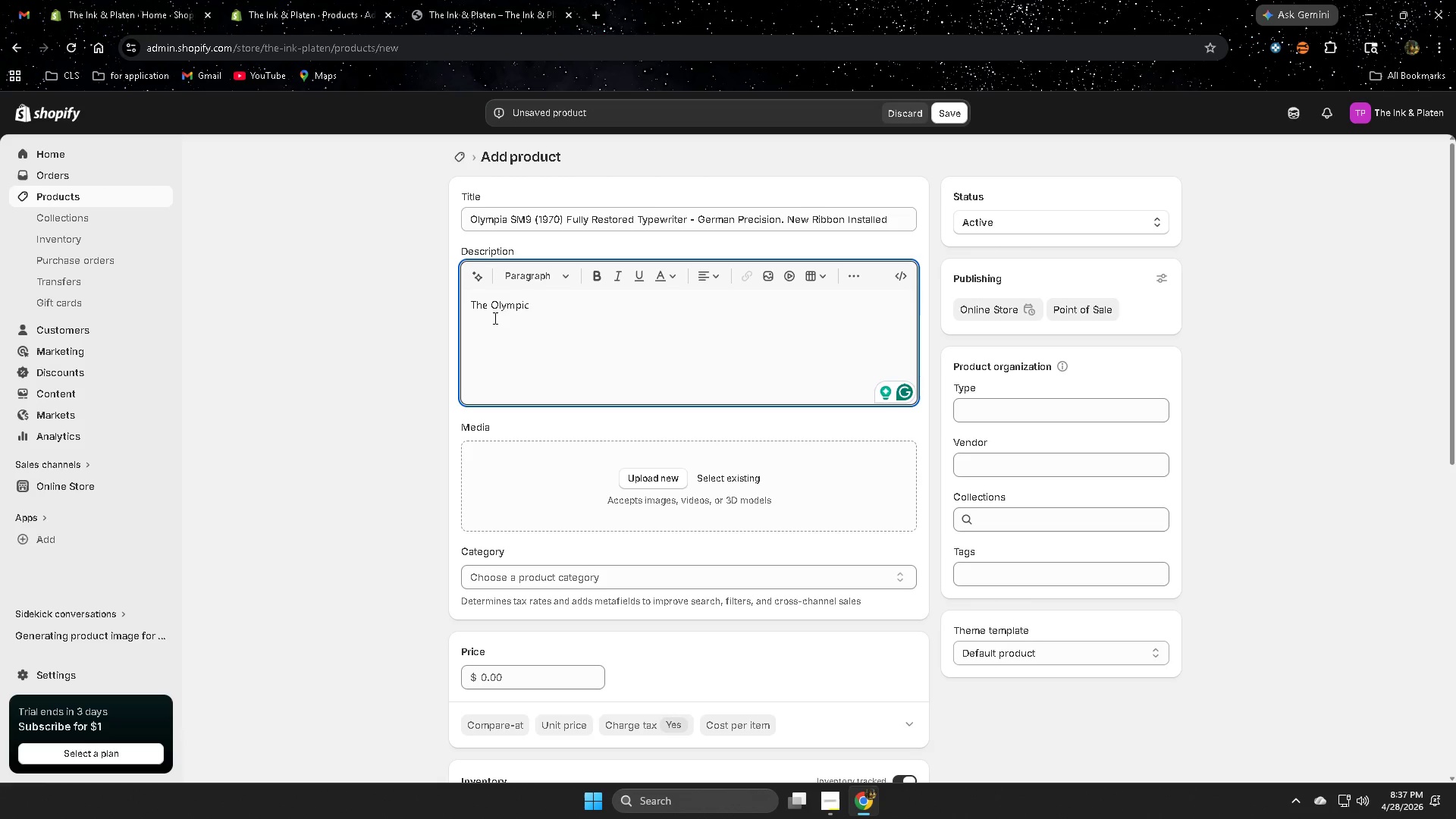 
key(Space)
 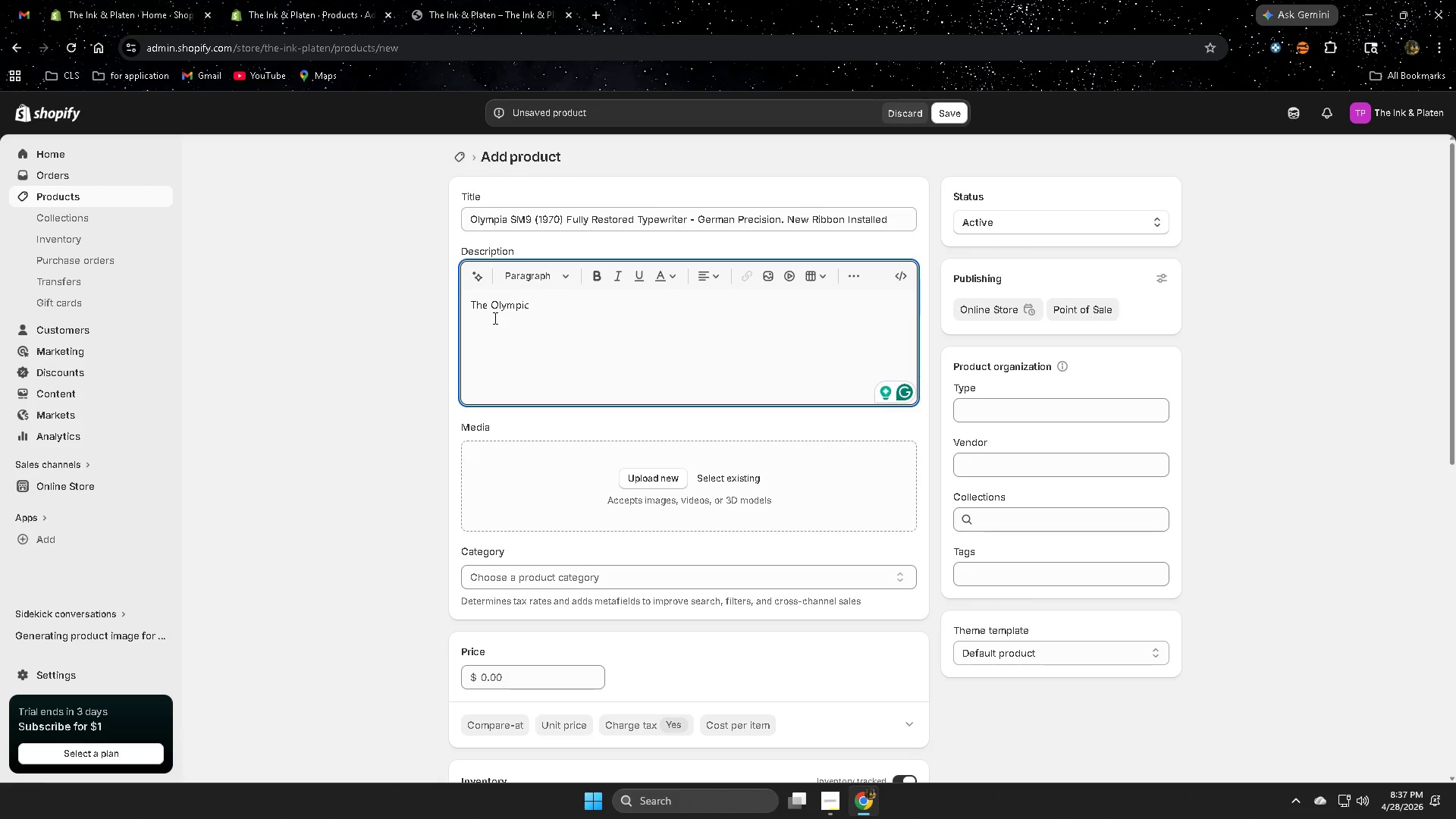 
wait(8.0)
 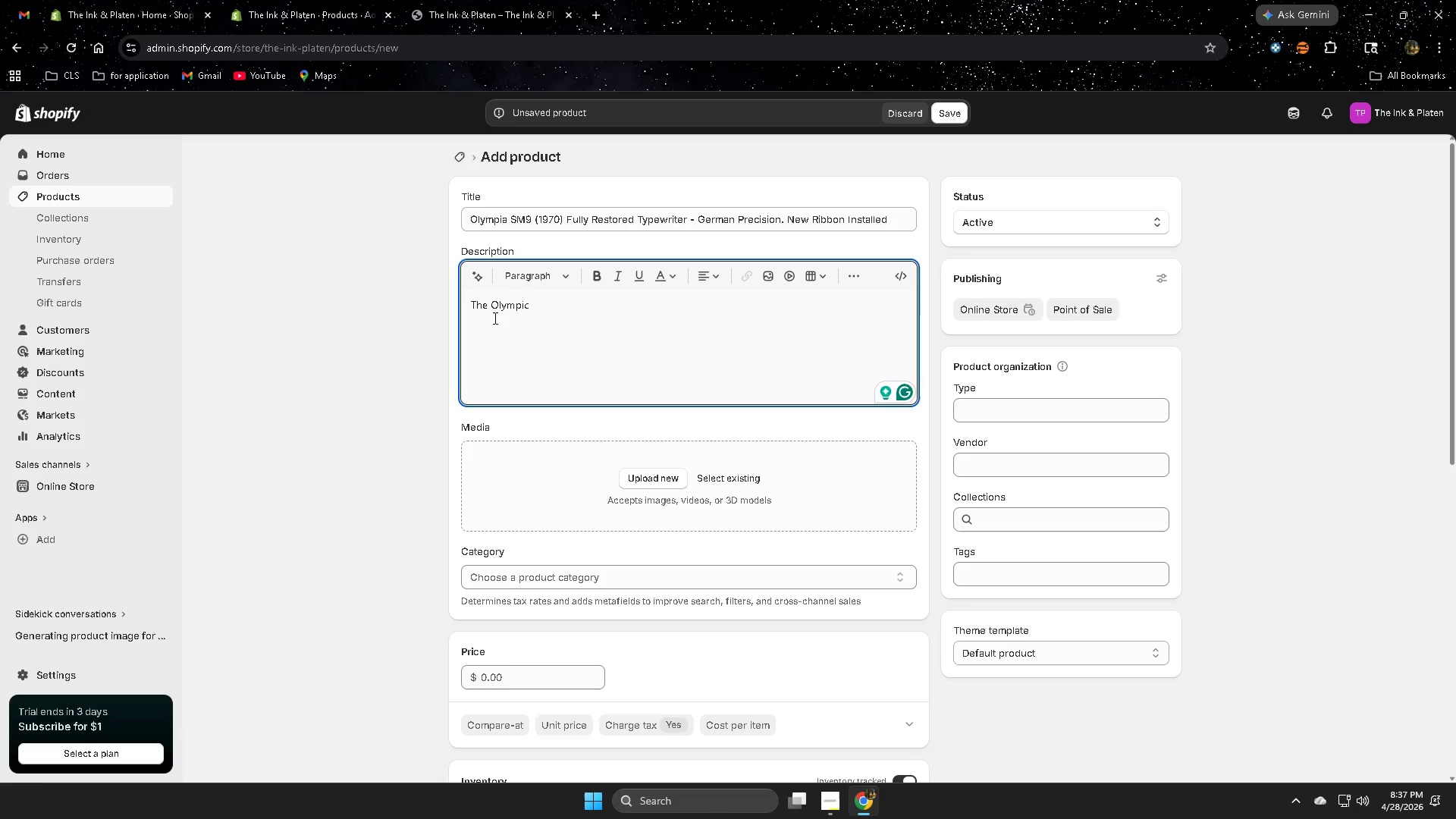 
type(SM9)
 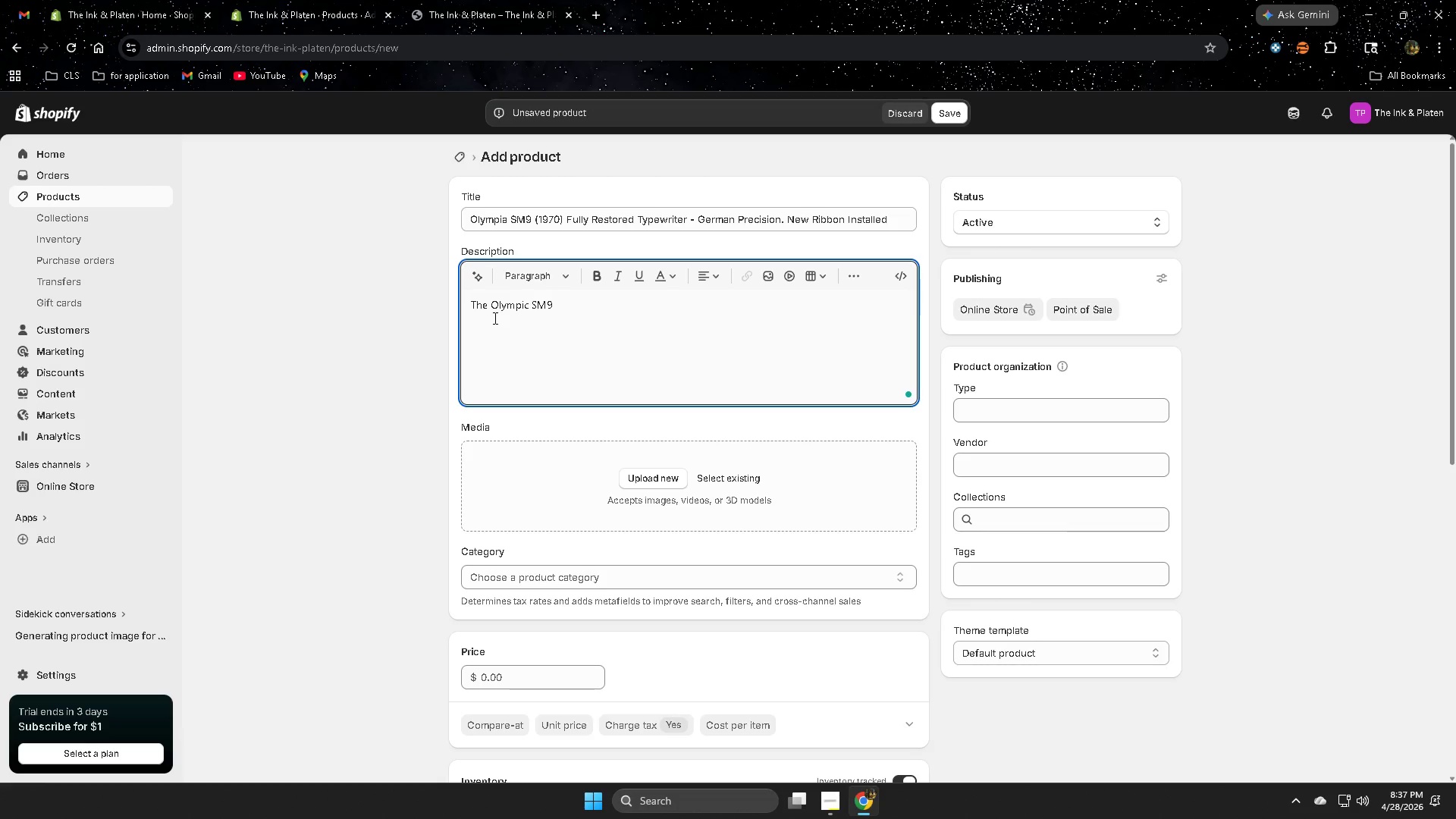 
key(Space)
 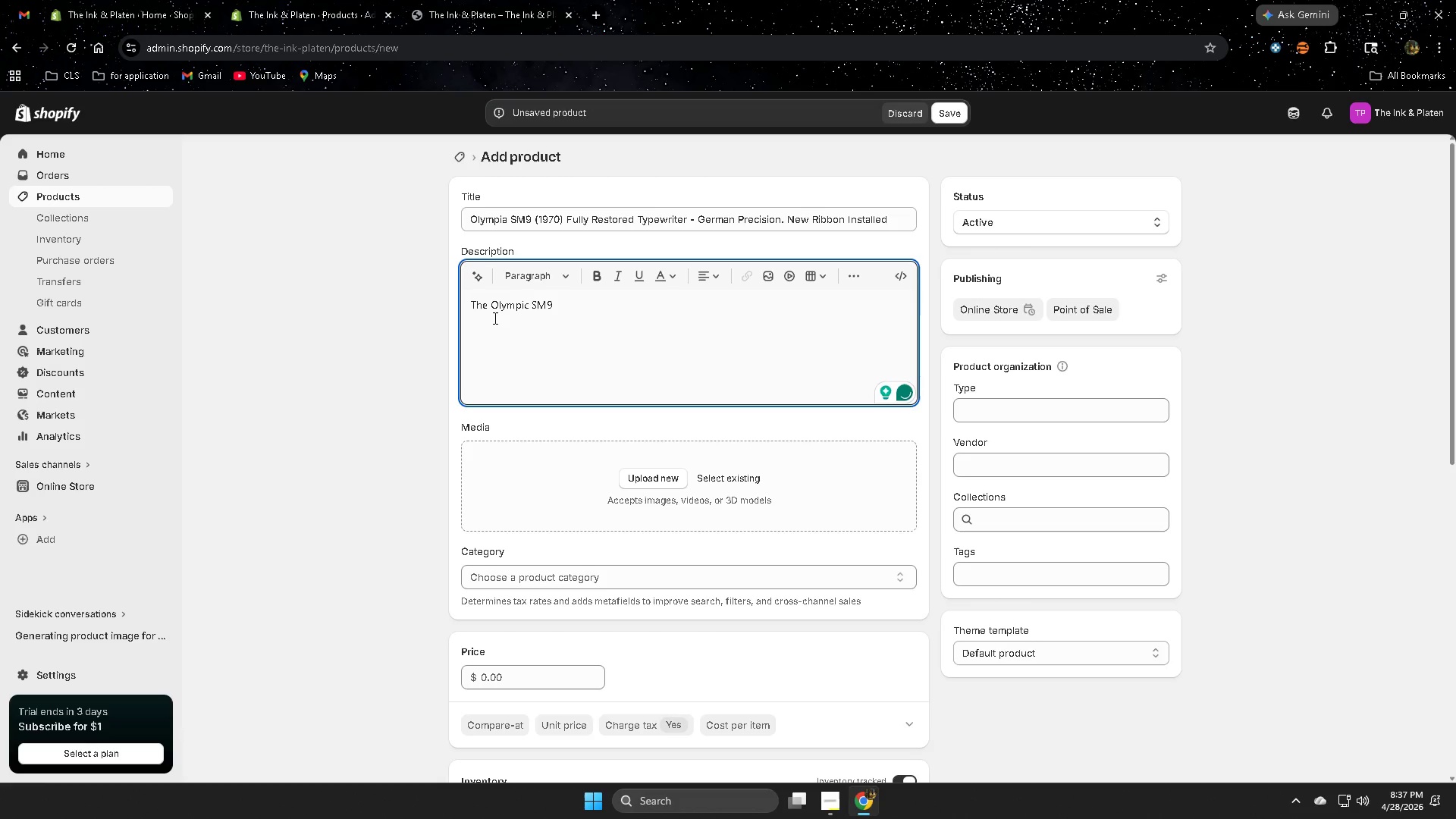 
key(Shift+9)
 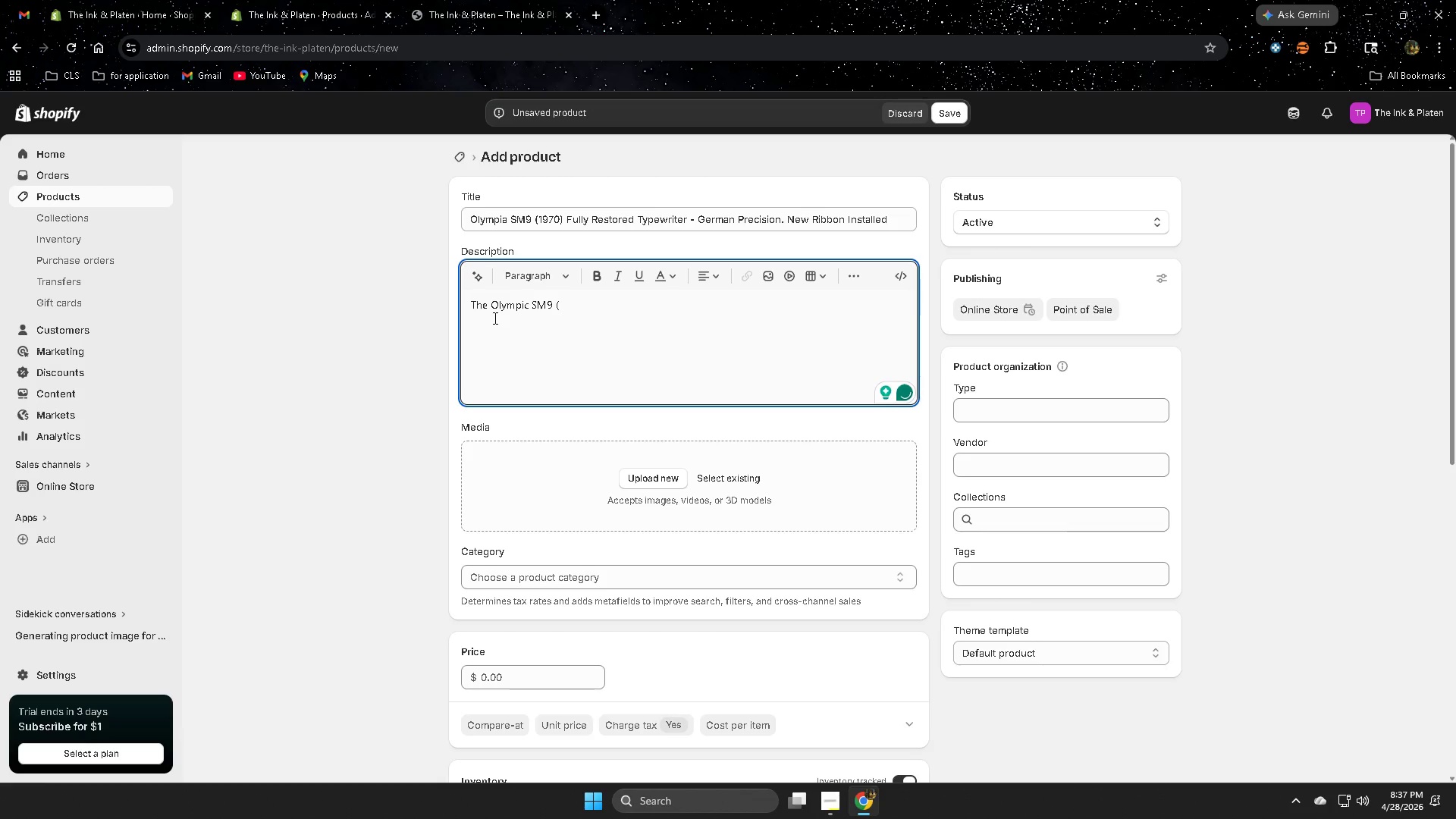 
key(Numpad1)
 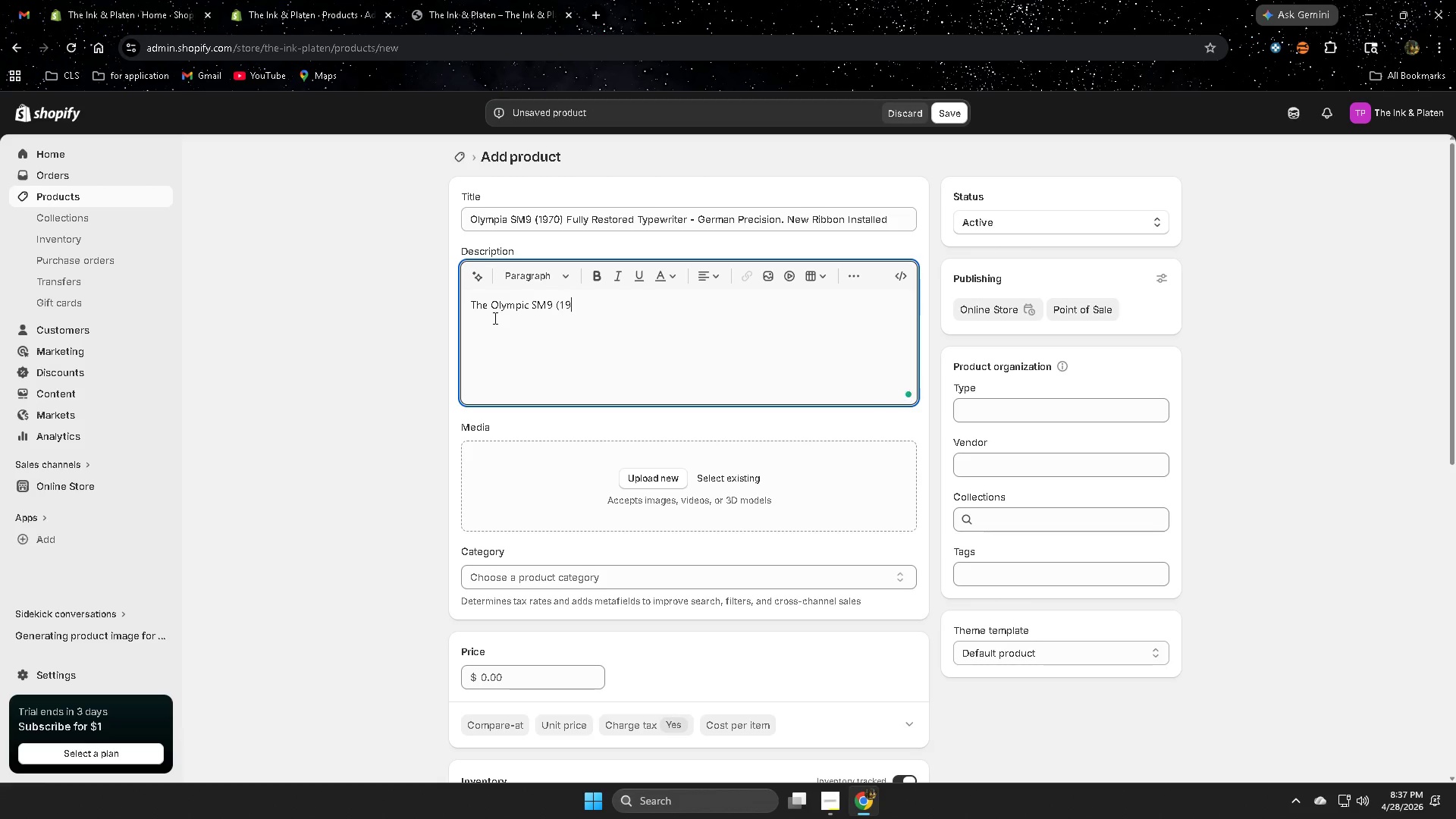 
key(Numpad9)
 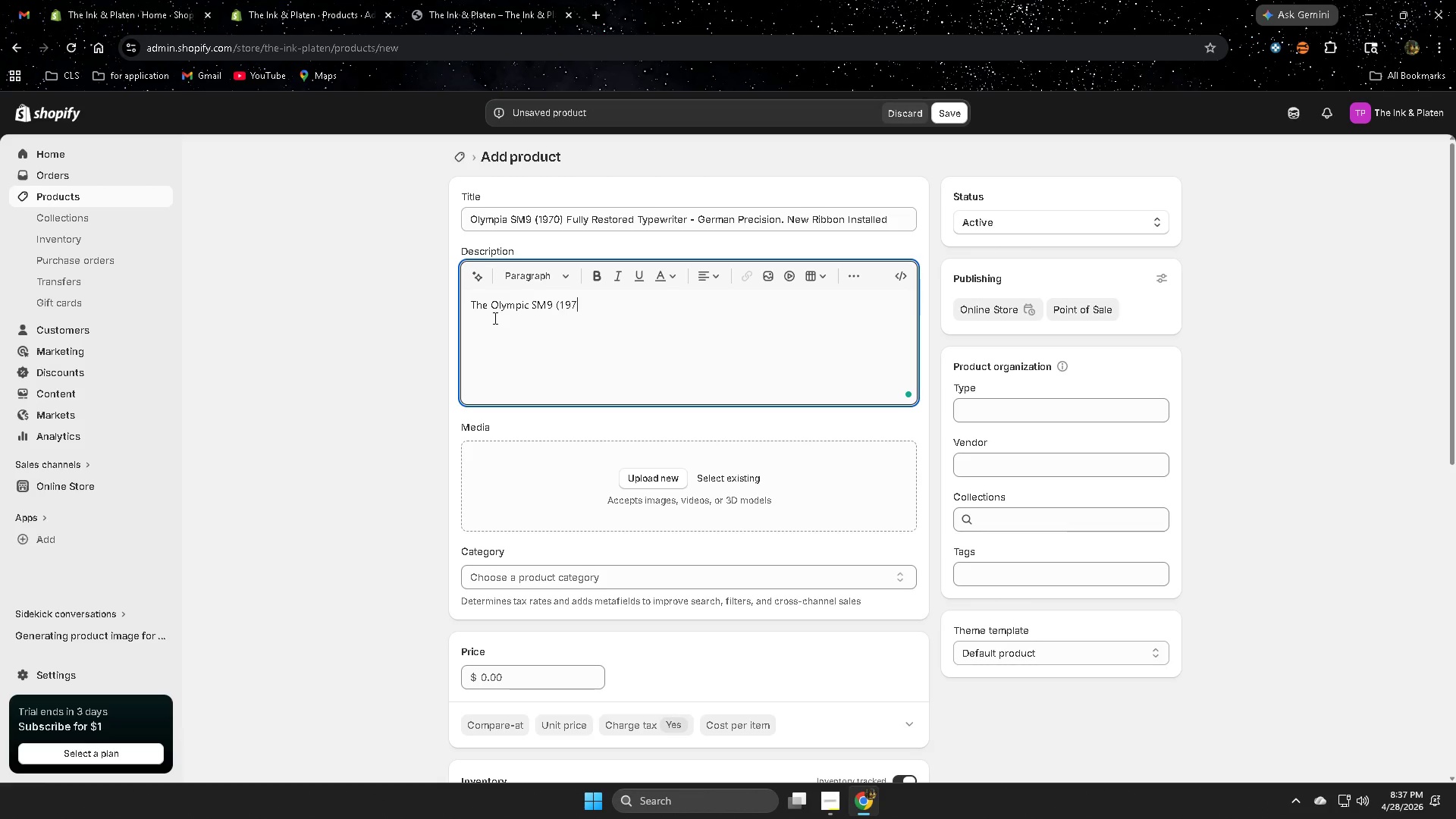 
key(Numpad7)
 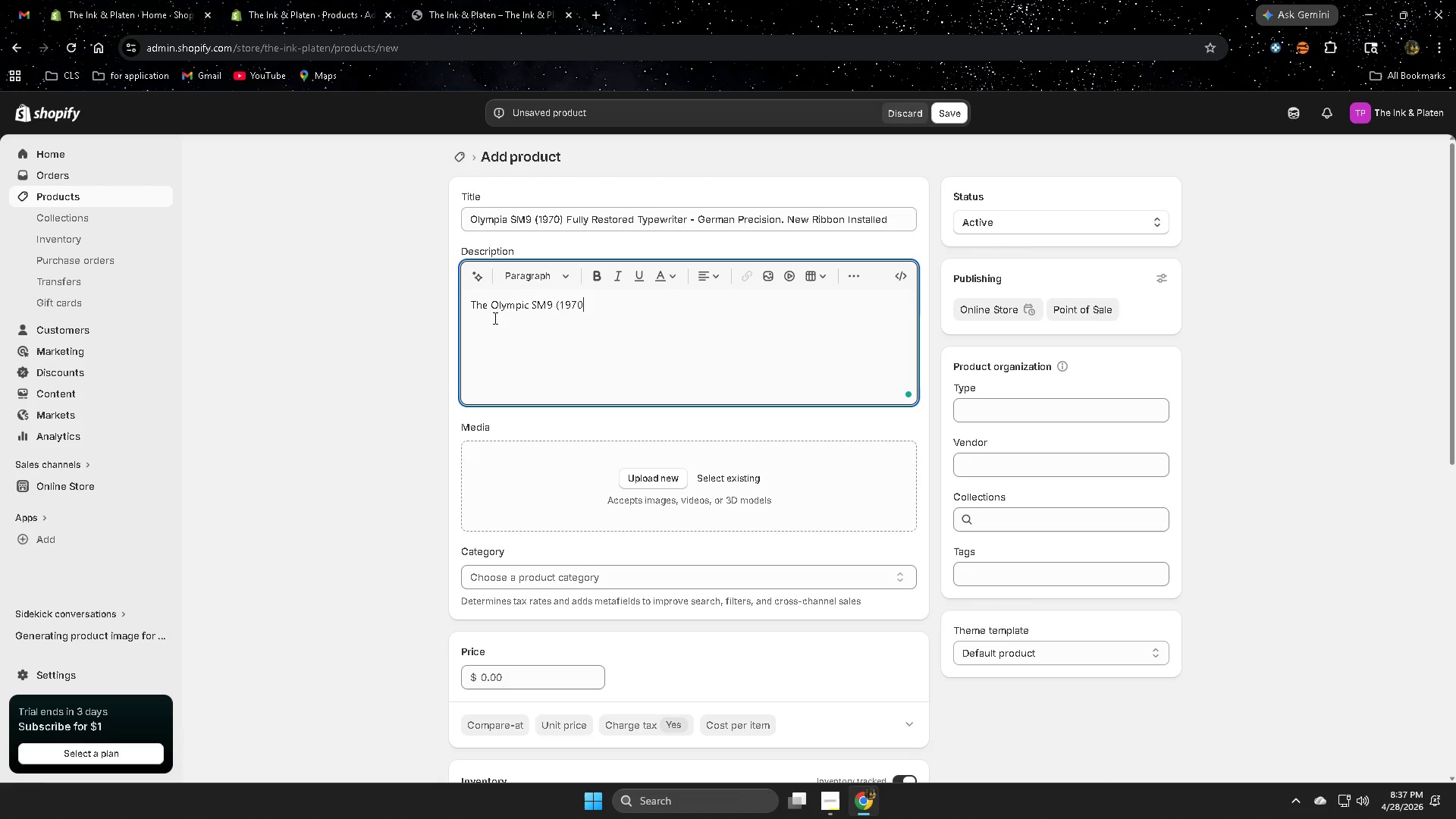 
key(Numpad0)
 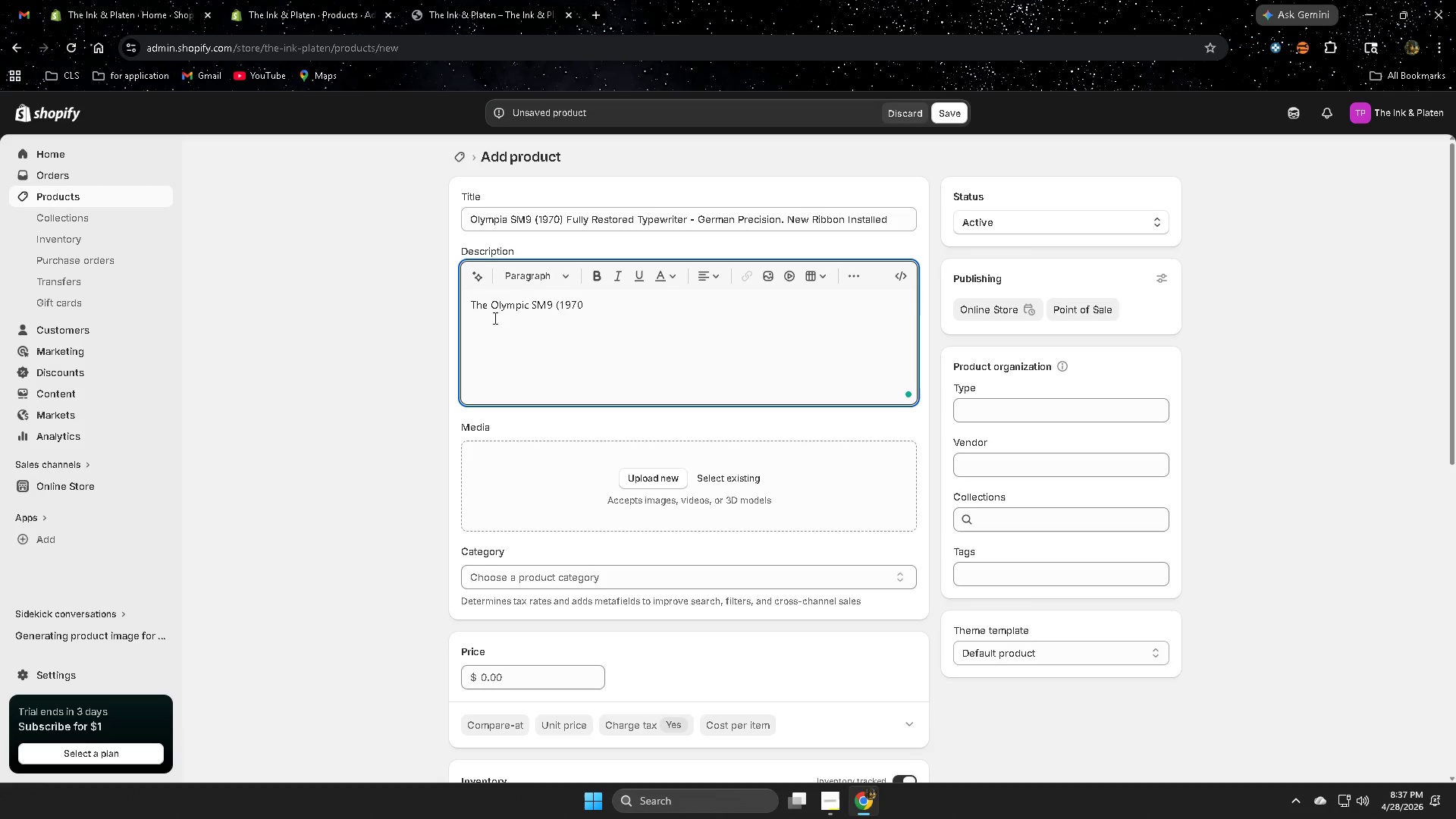 
key(Shift+0)
 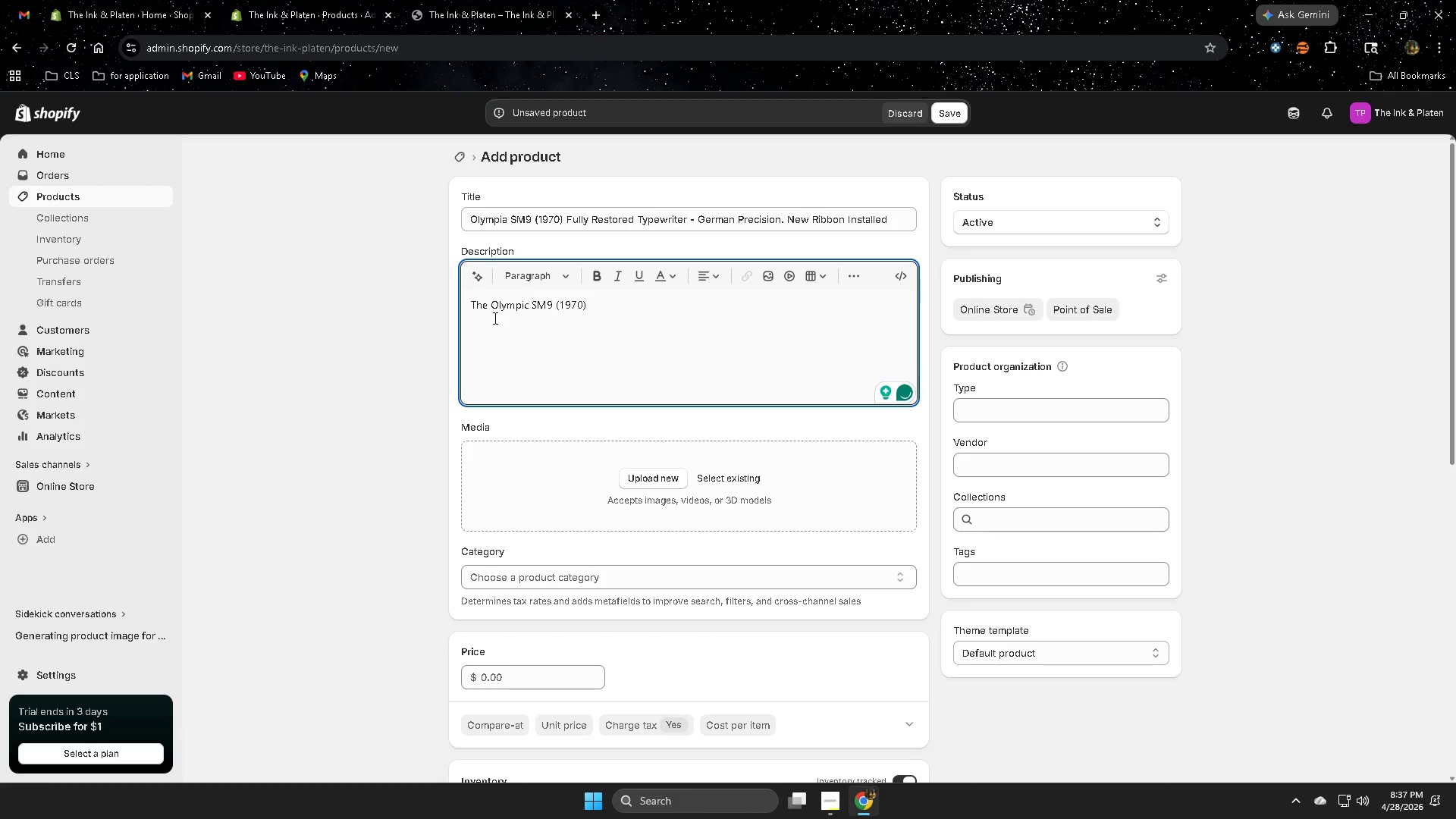 
key(Space)
 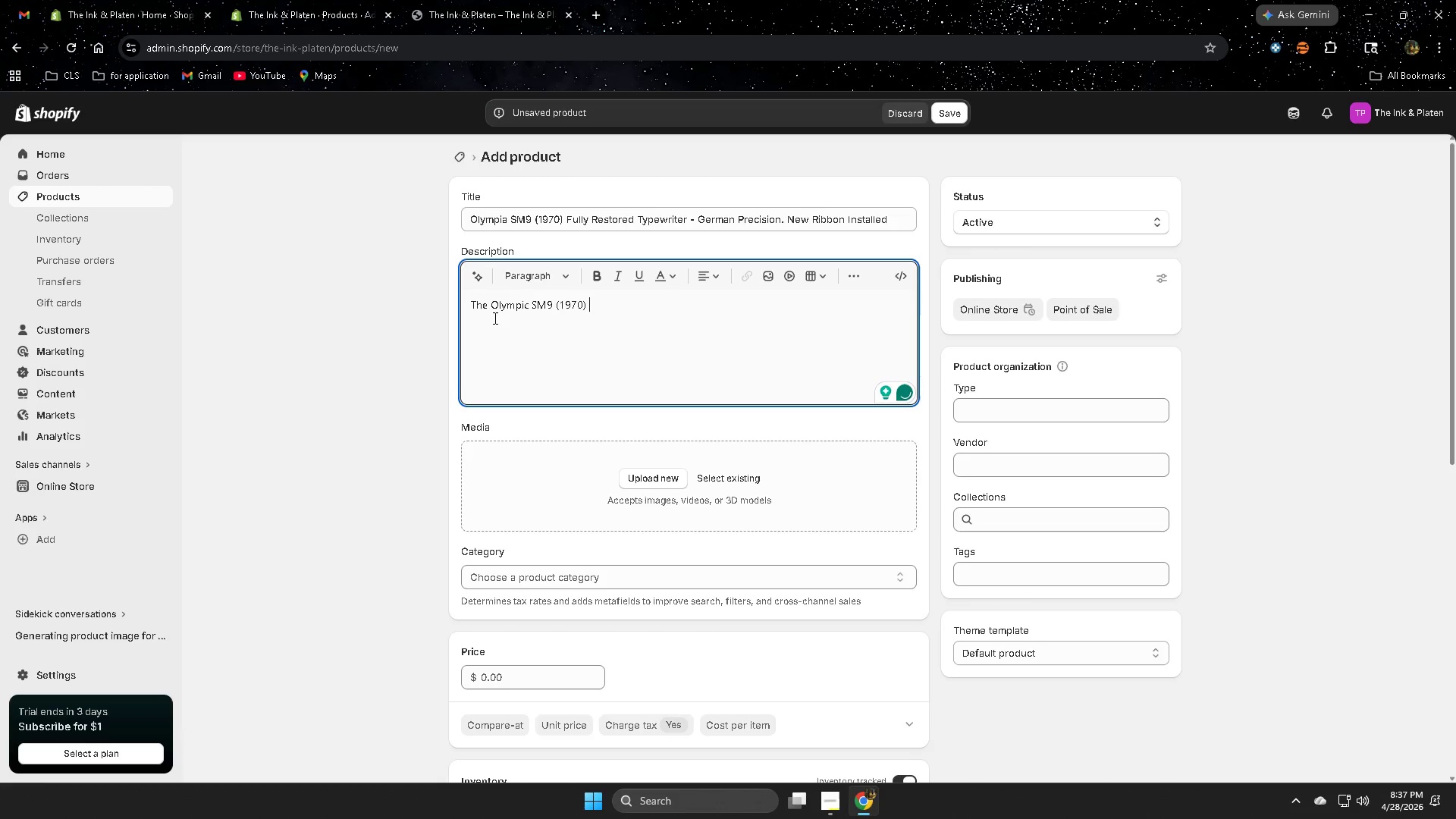 
wait(5.81)
 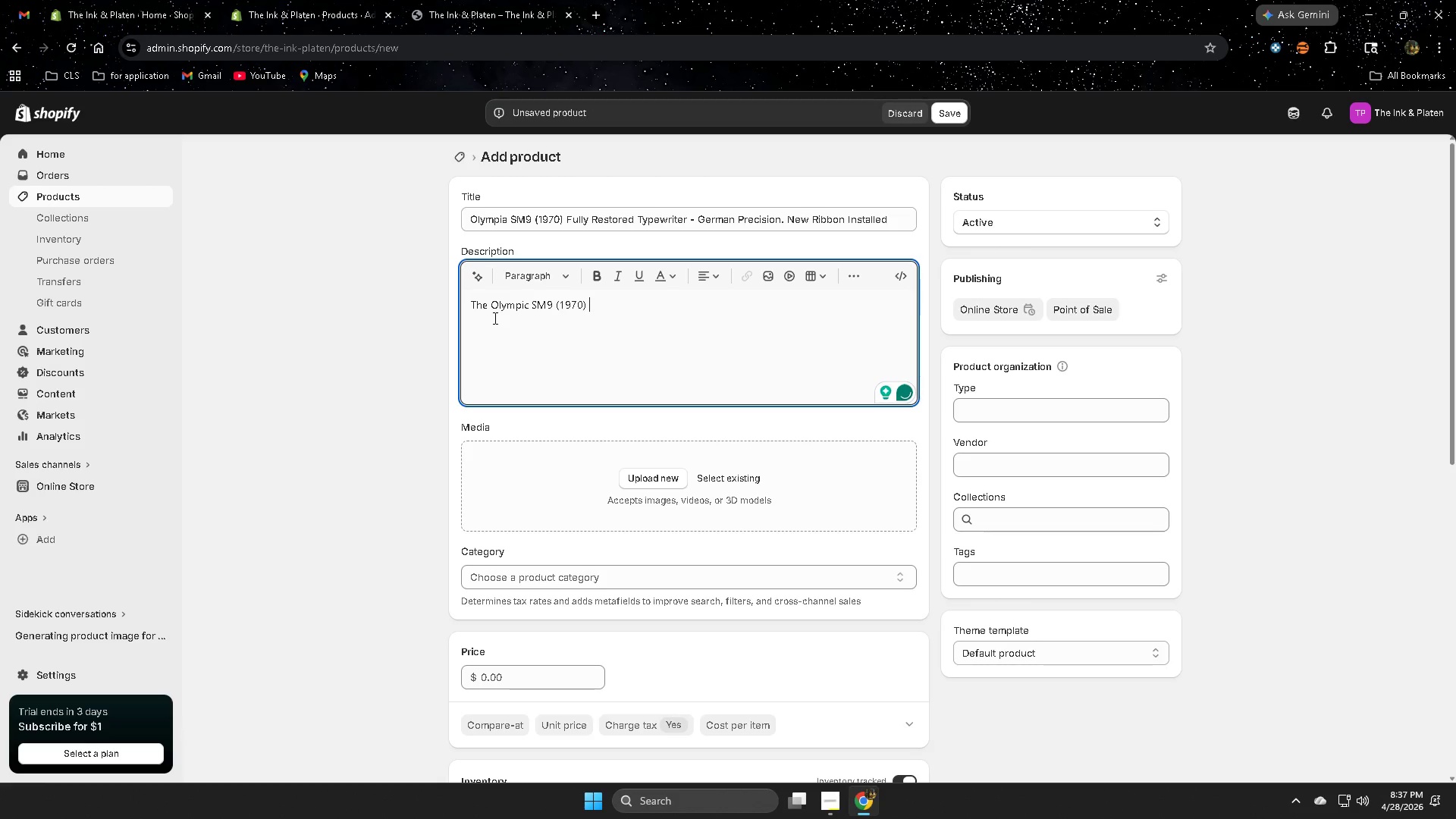 
type(is a)
 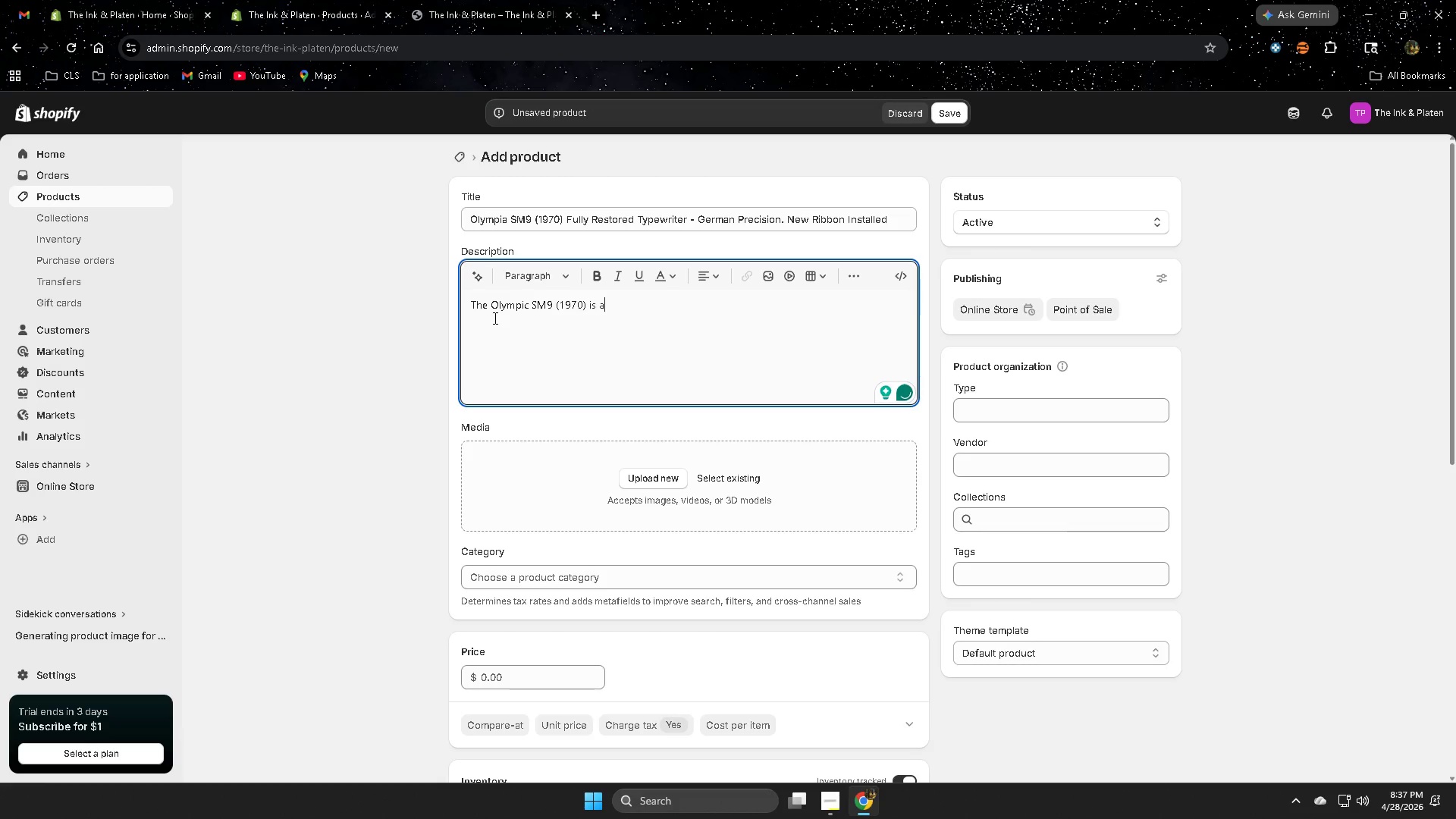 
type( benchmark )
 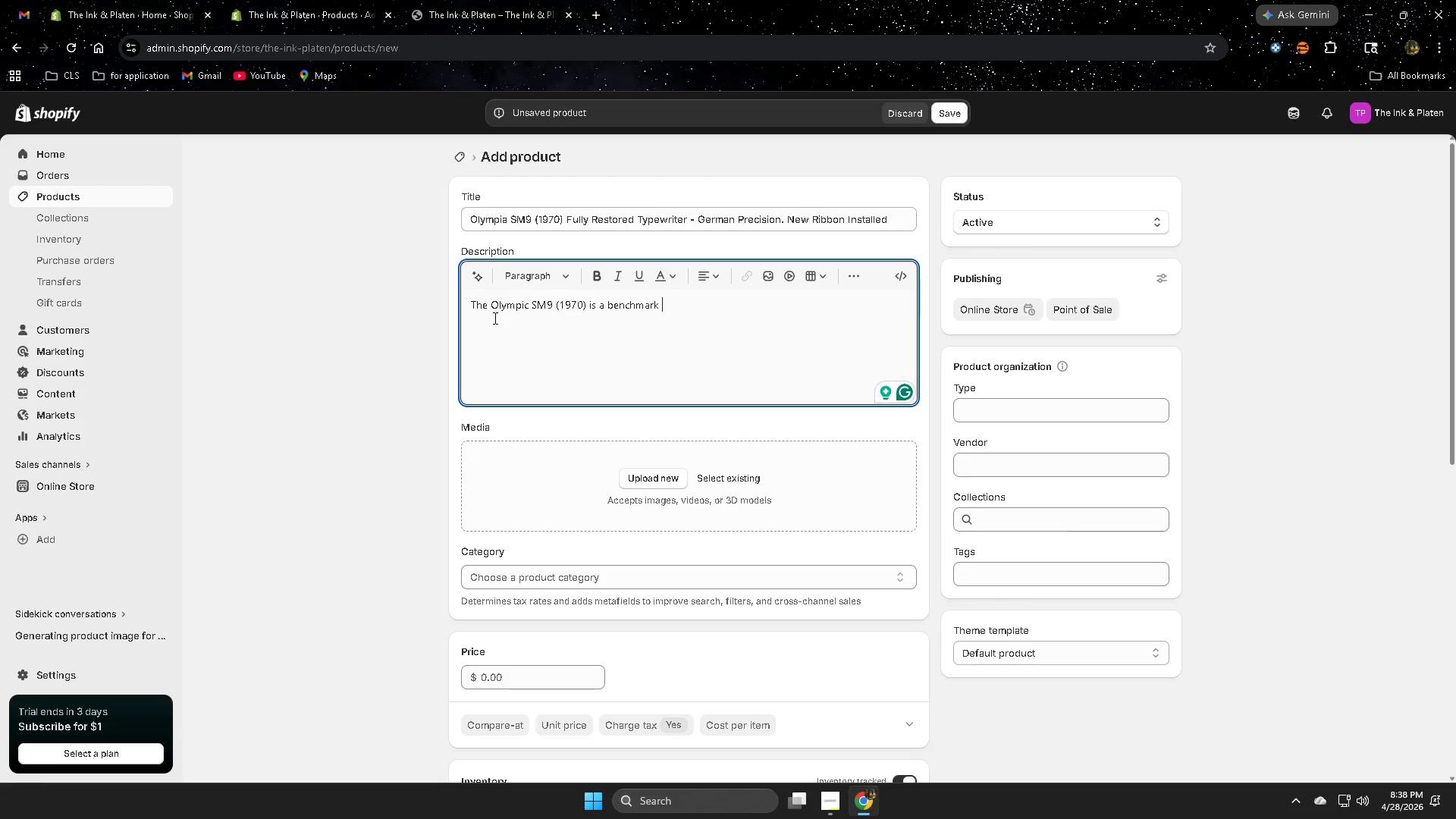 
wait(11.55)
 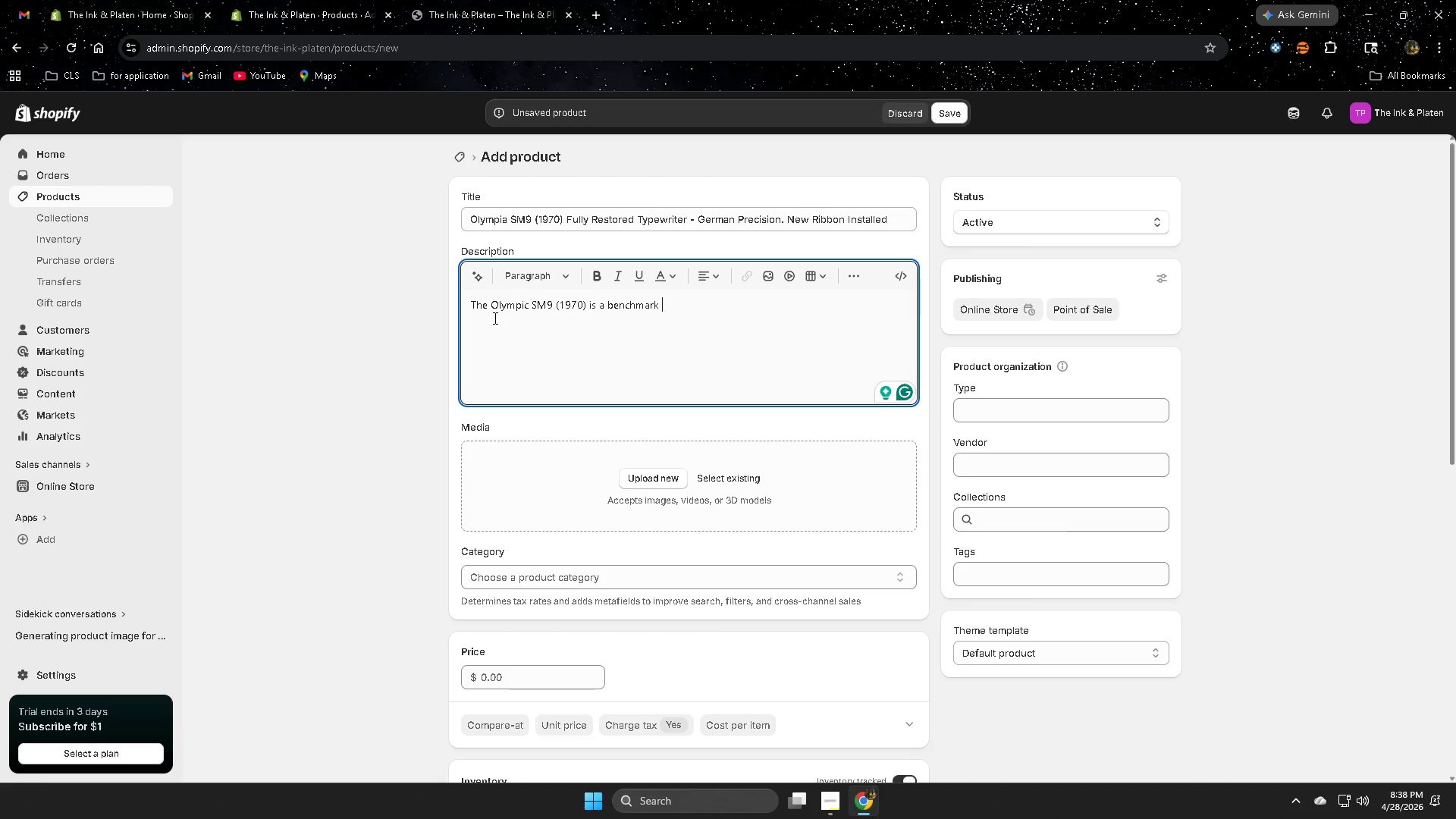 
type(in precision )
 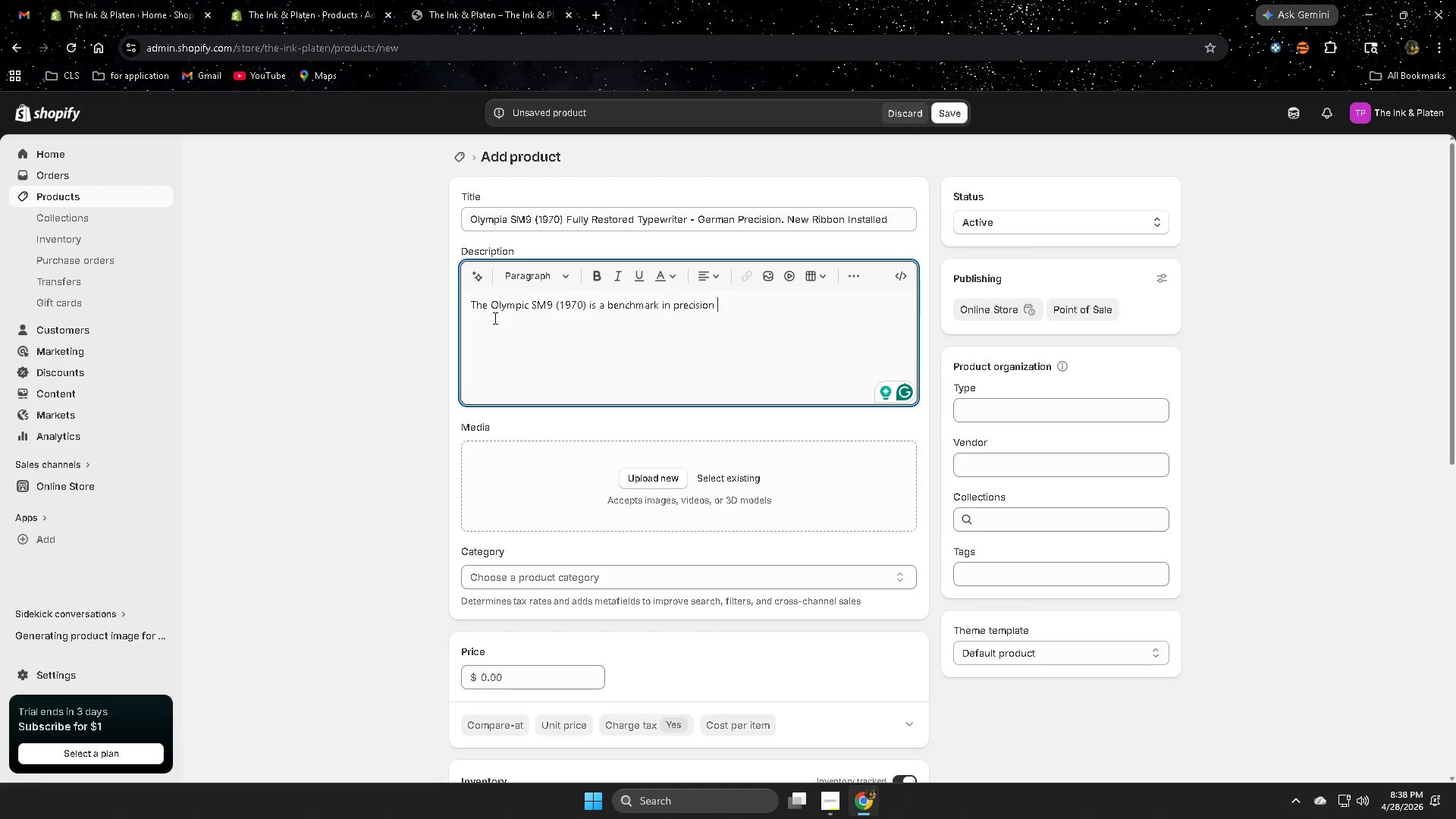 
wait(18.2)
 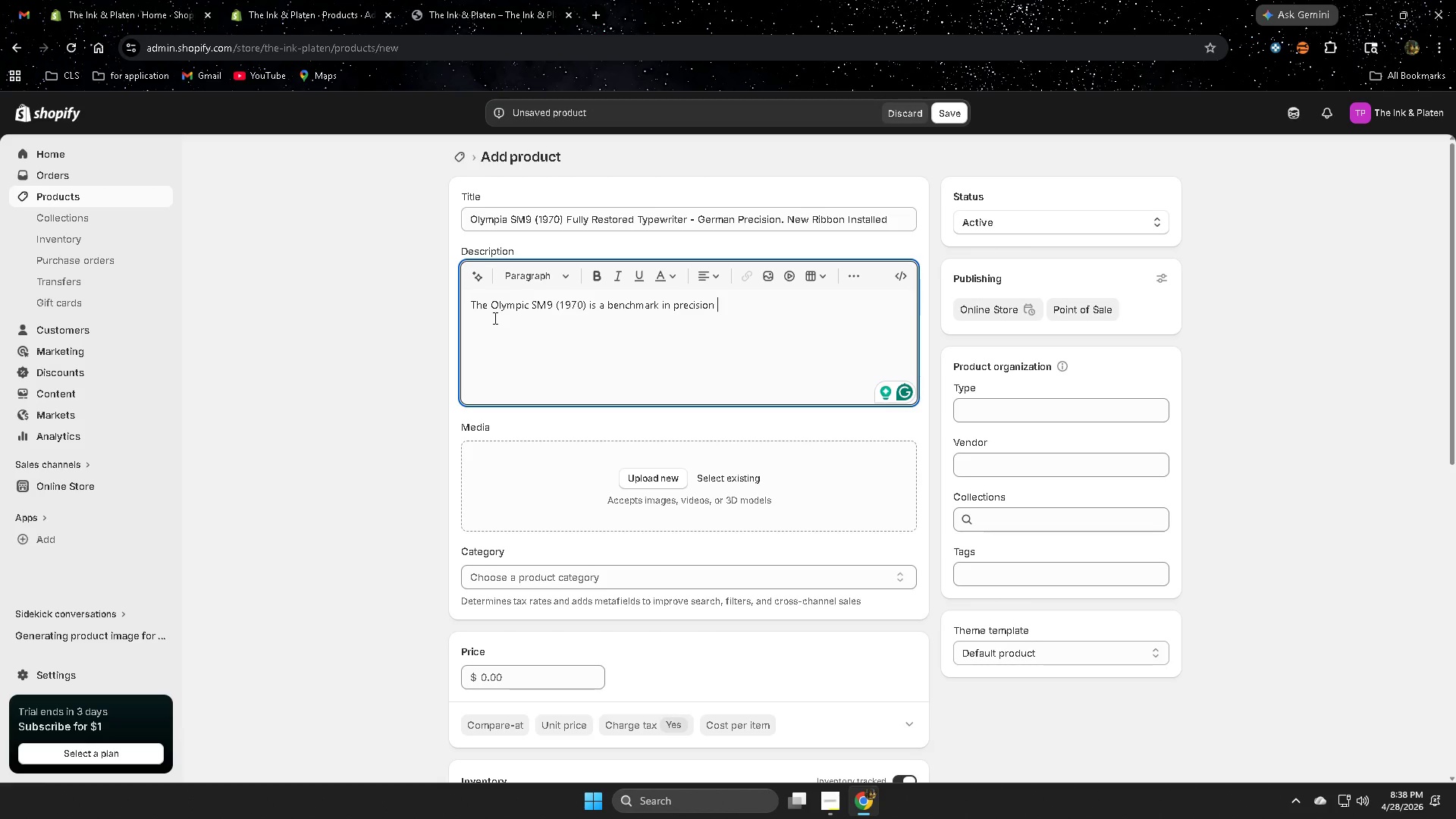 
type(engineering)
 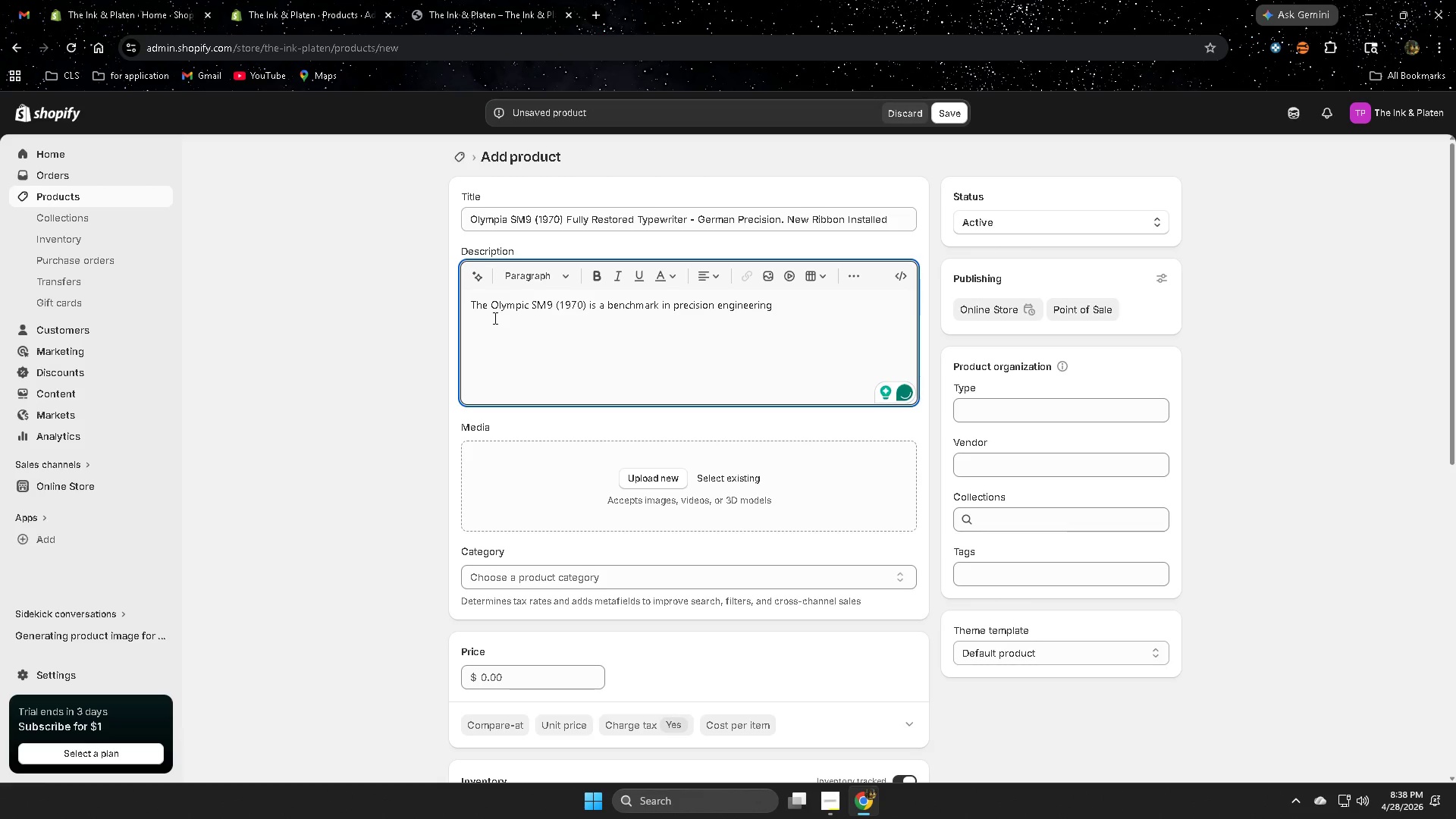 
wait(5.14)
 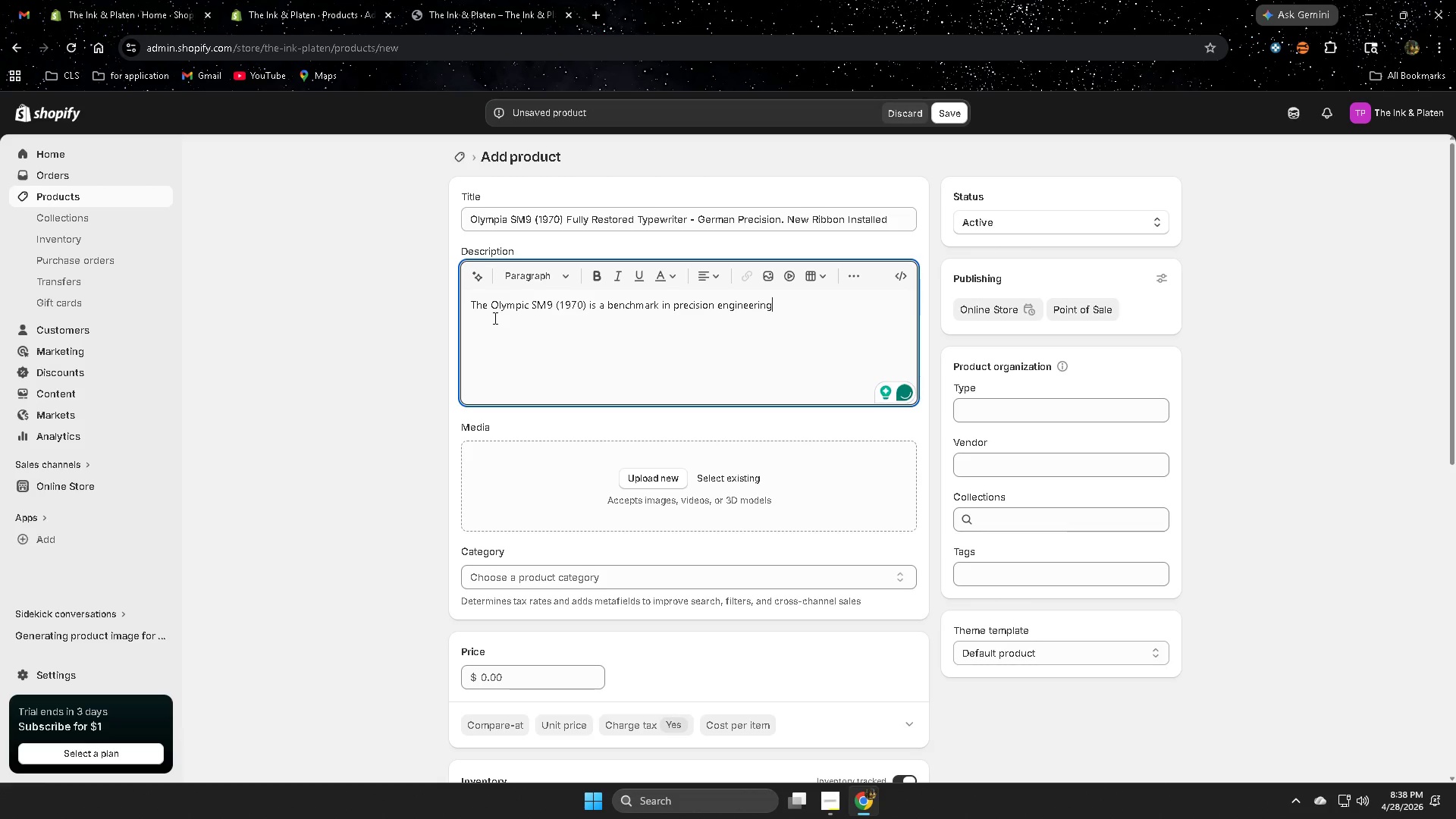 
type(, known )
 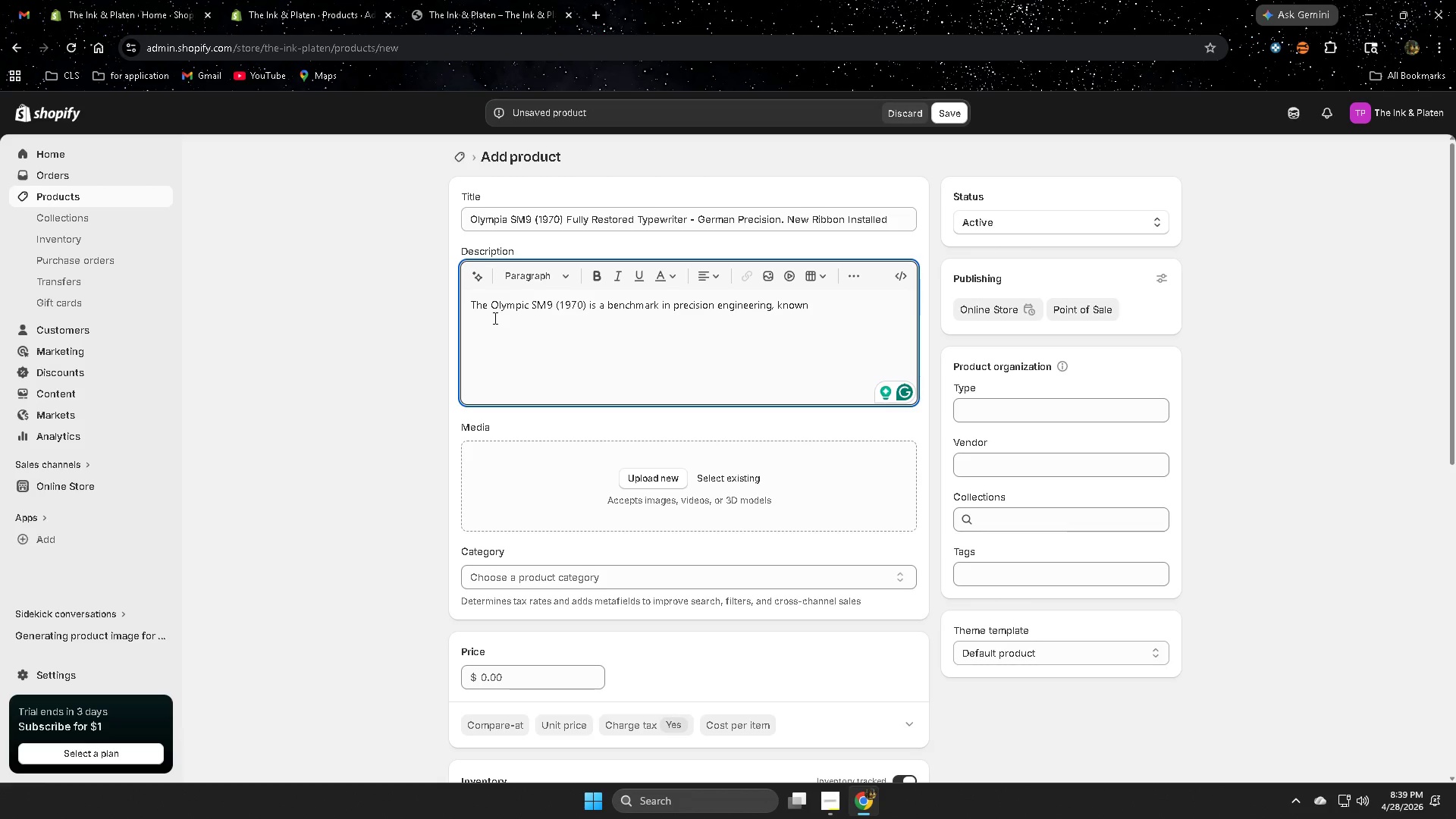 
wait(18.5)
 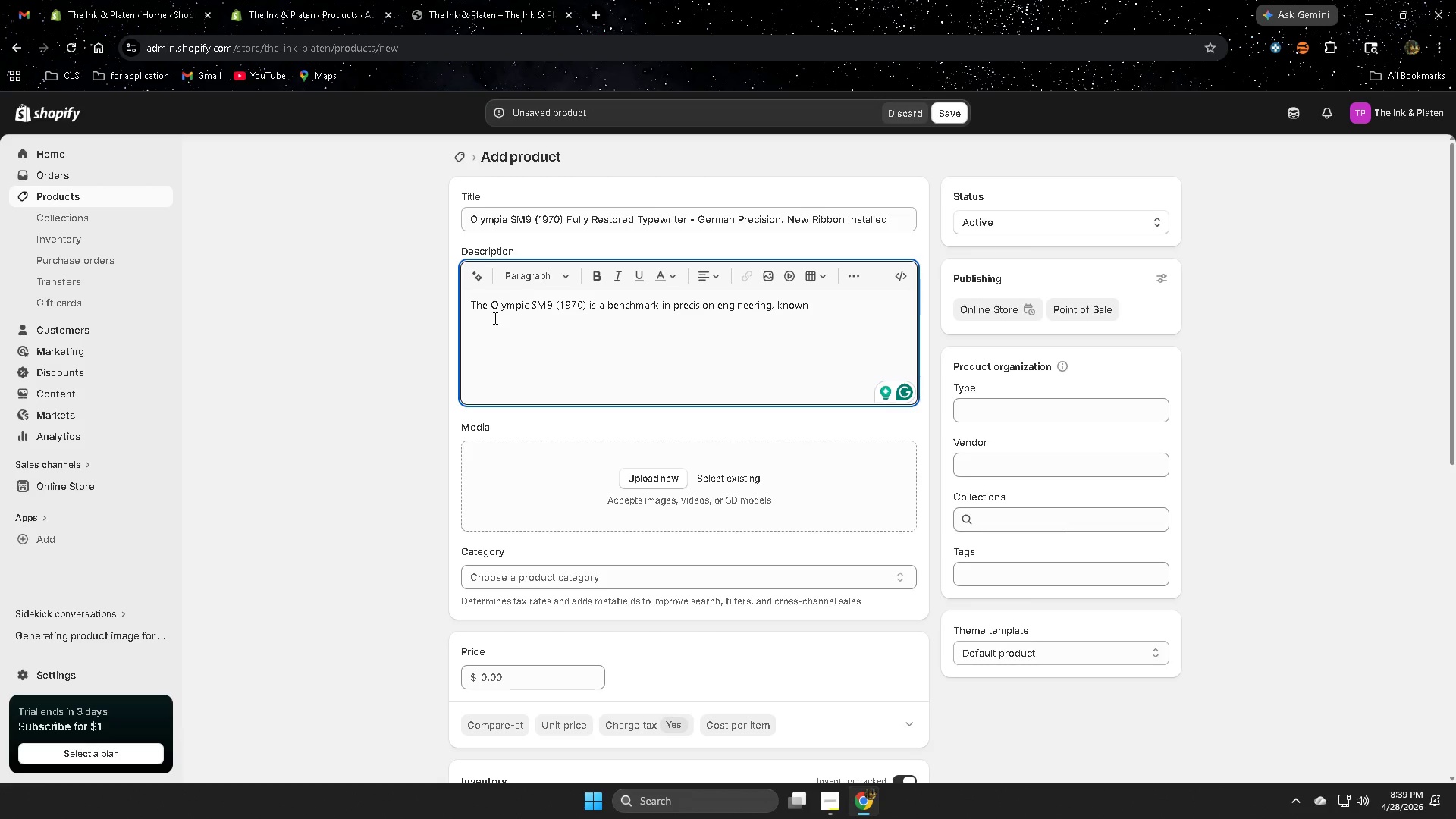 
type(for its )
 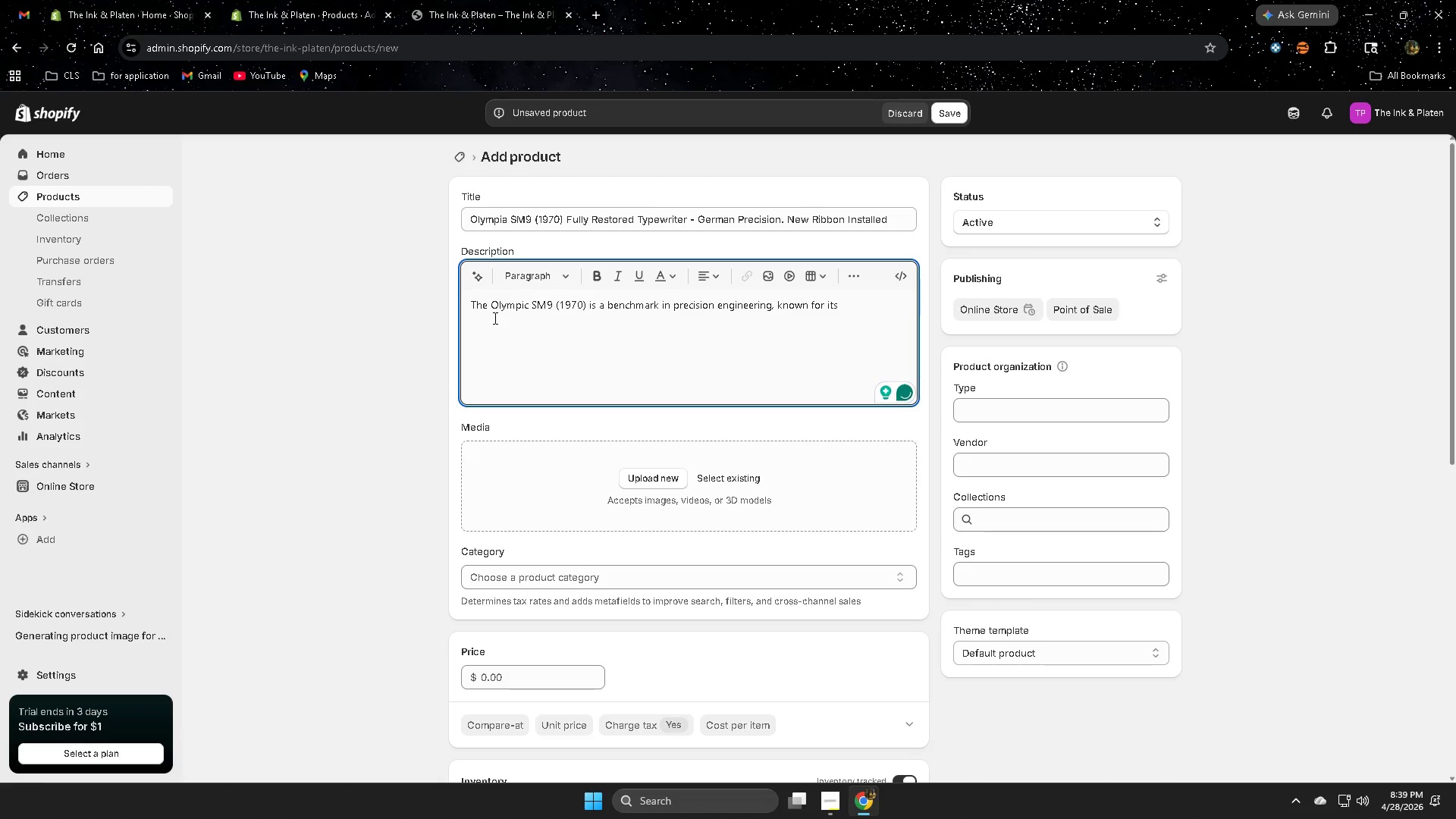 
type(solid)
 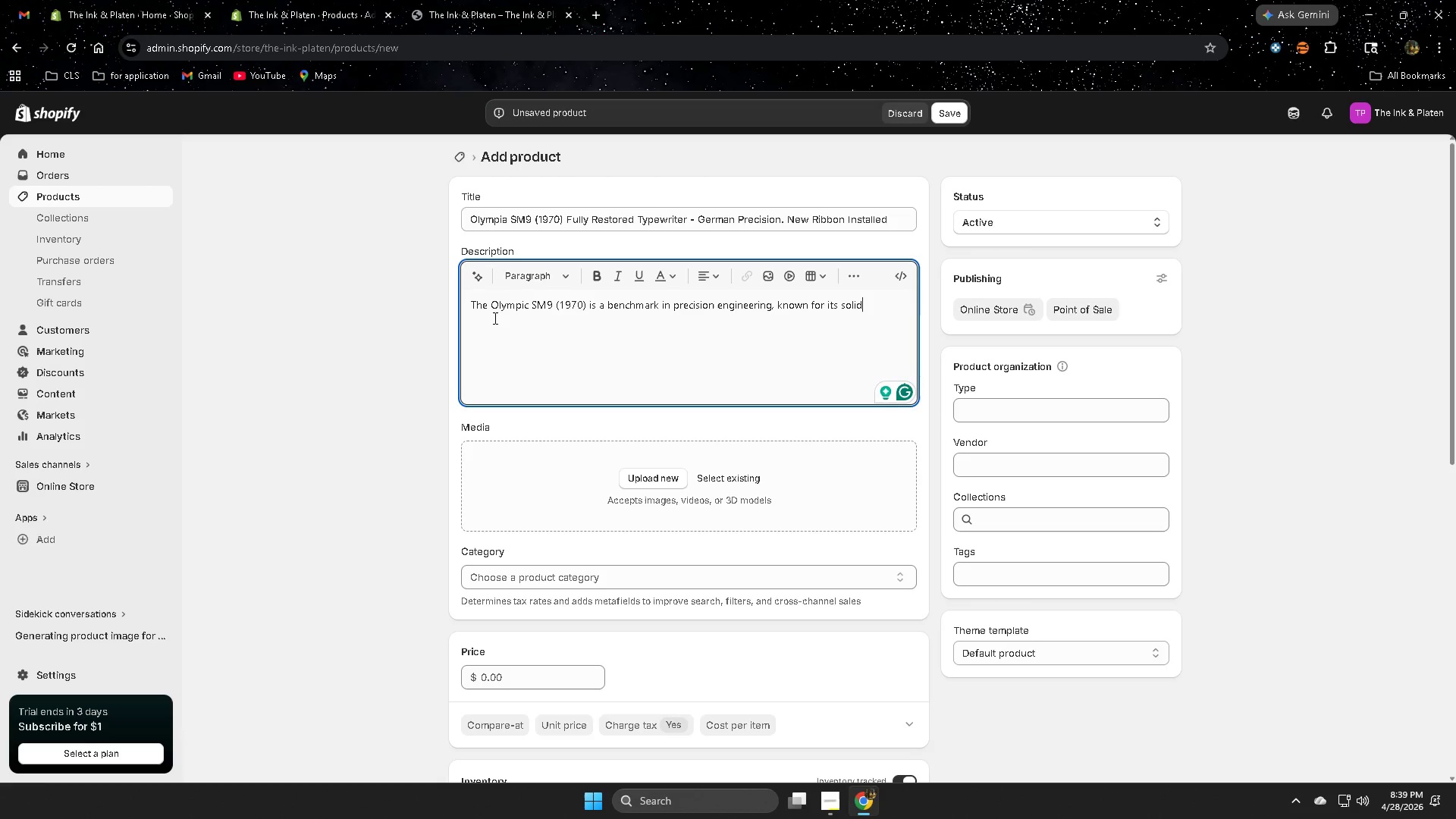 
wait(12.7)
 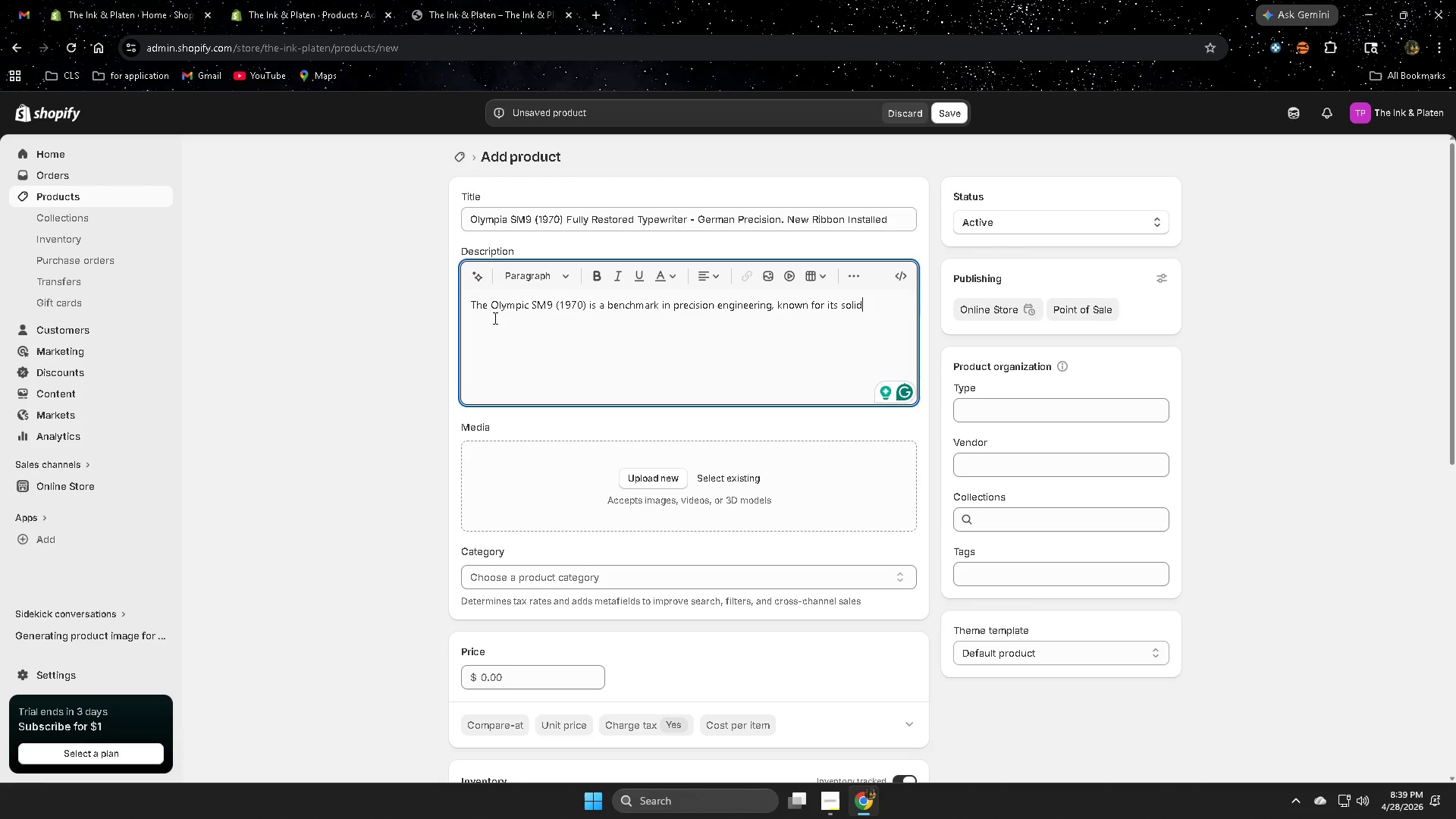 
type( nui)
key(Backspace)
key(Backspace)
key(Backspace)
 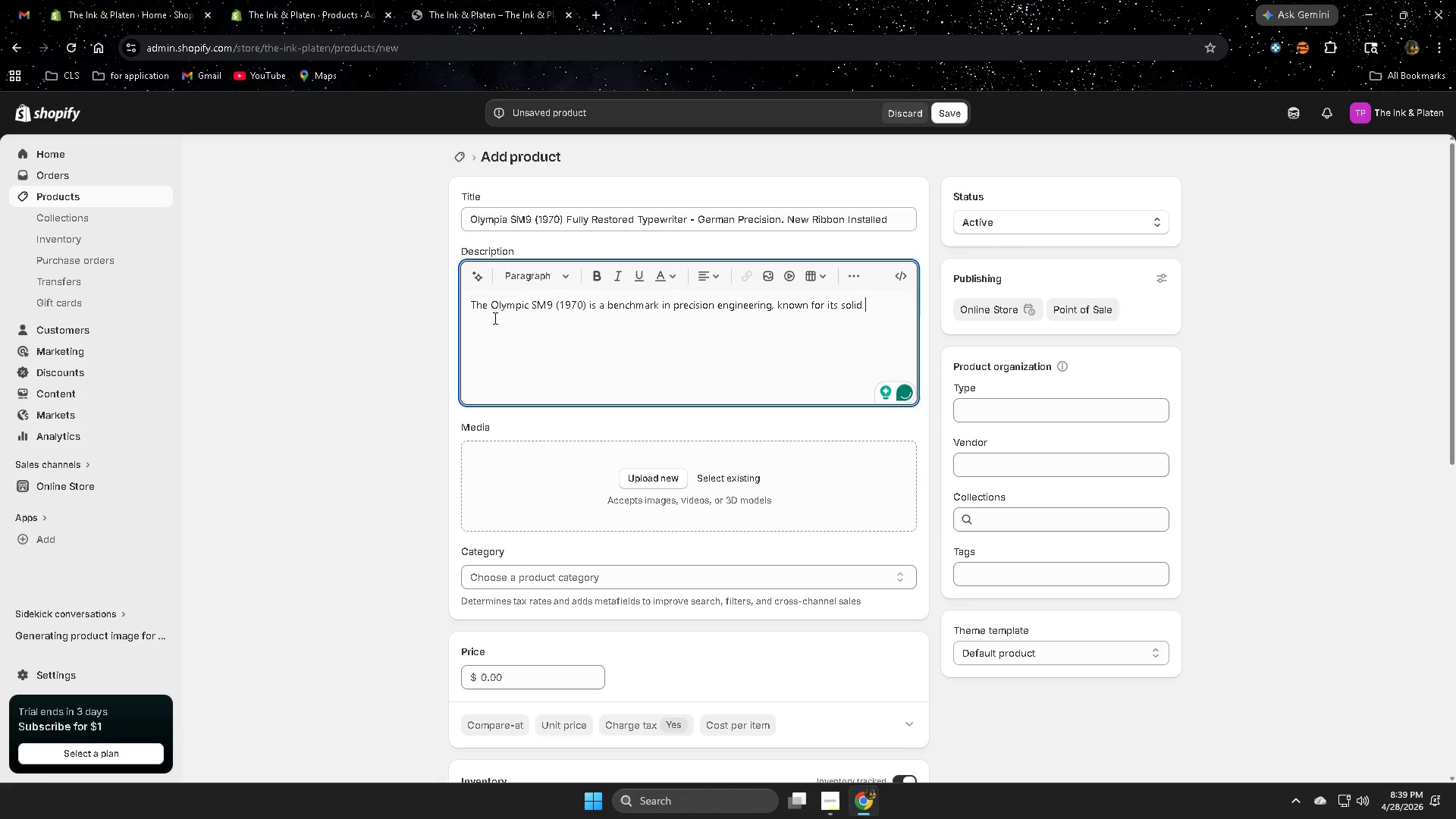 
wait(9.2)
 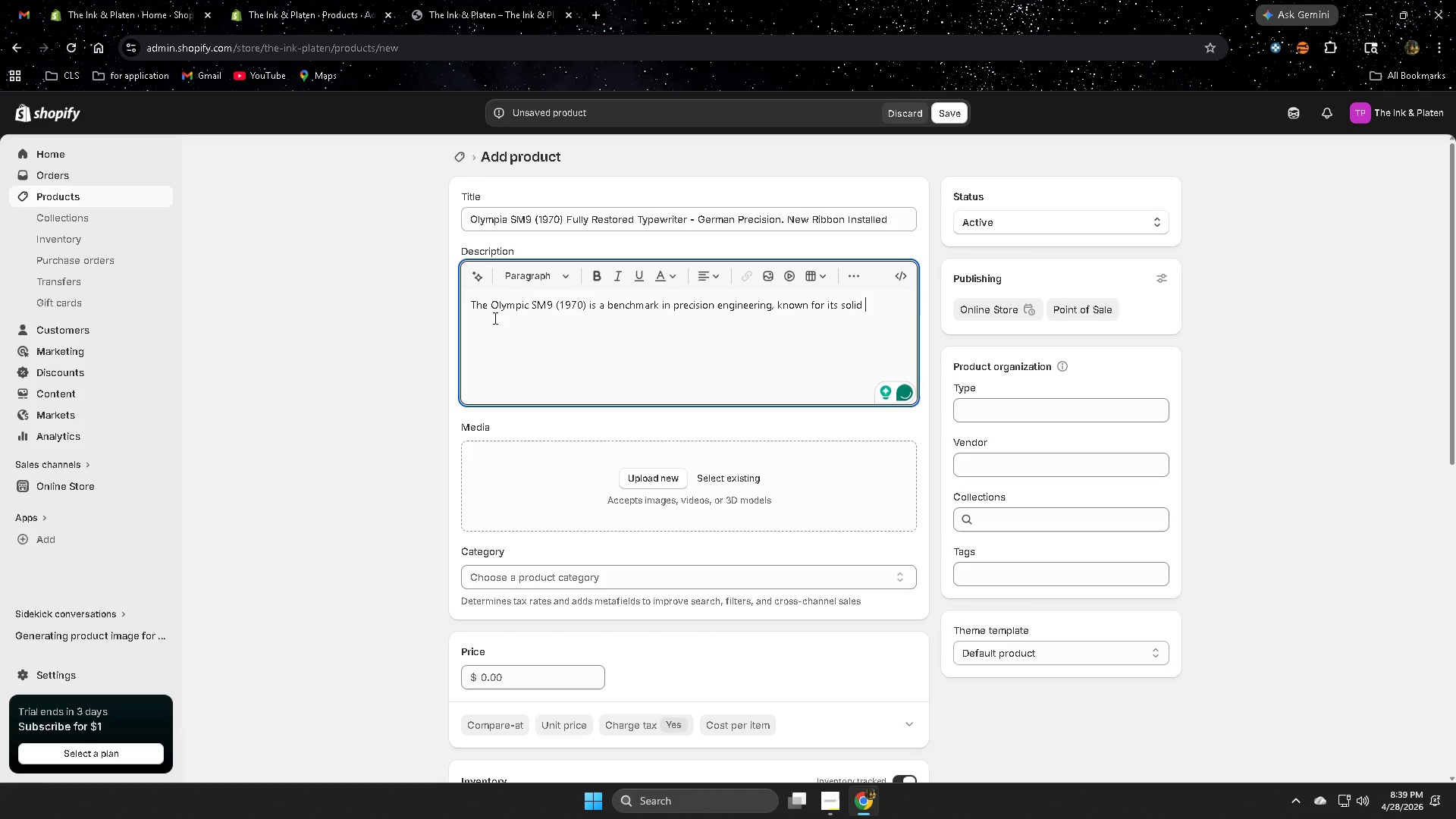 
type(build )
 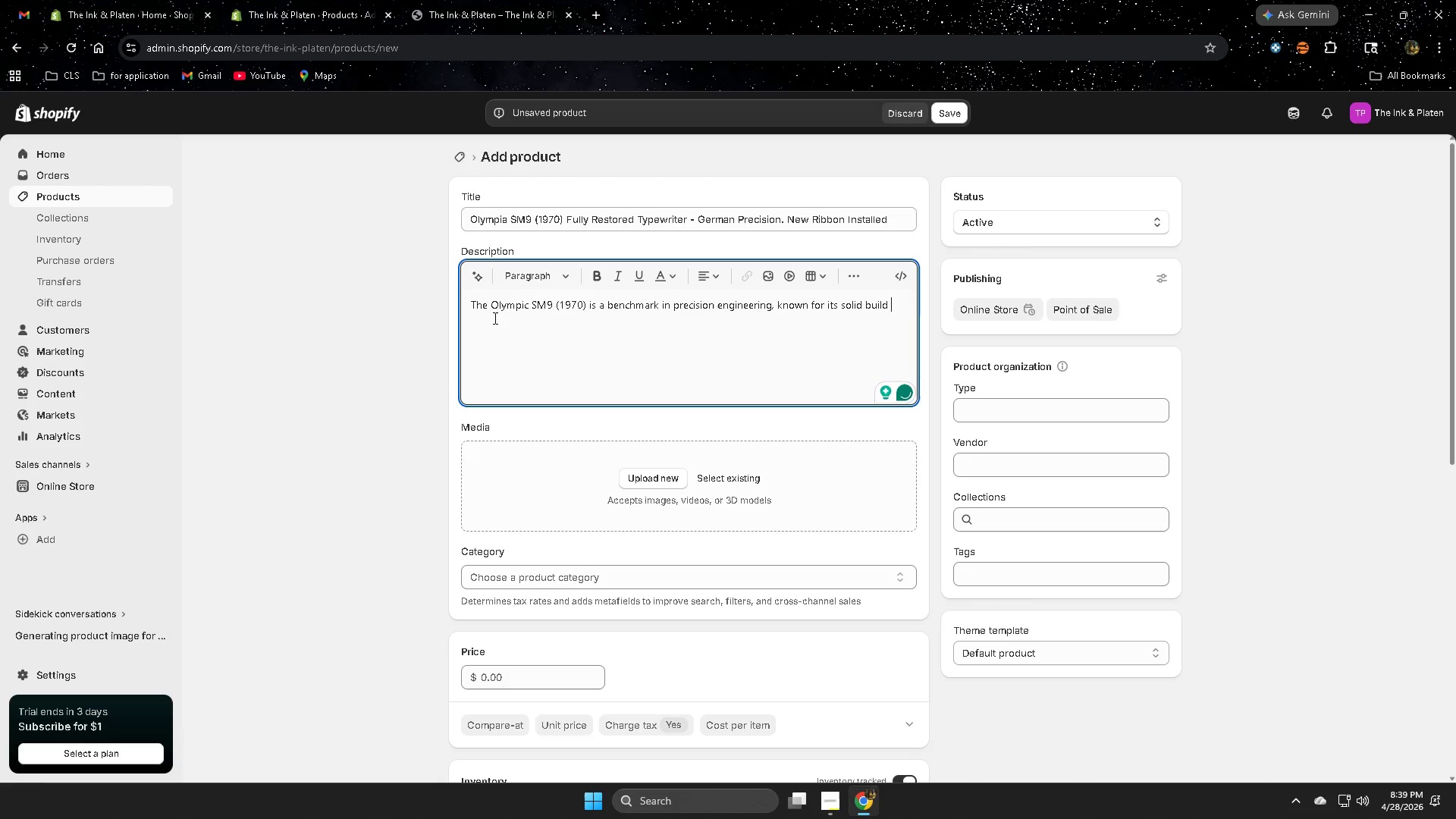 
wait(8.39)
 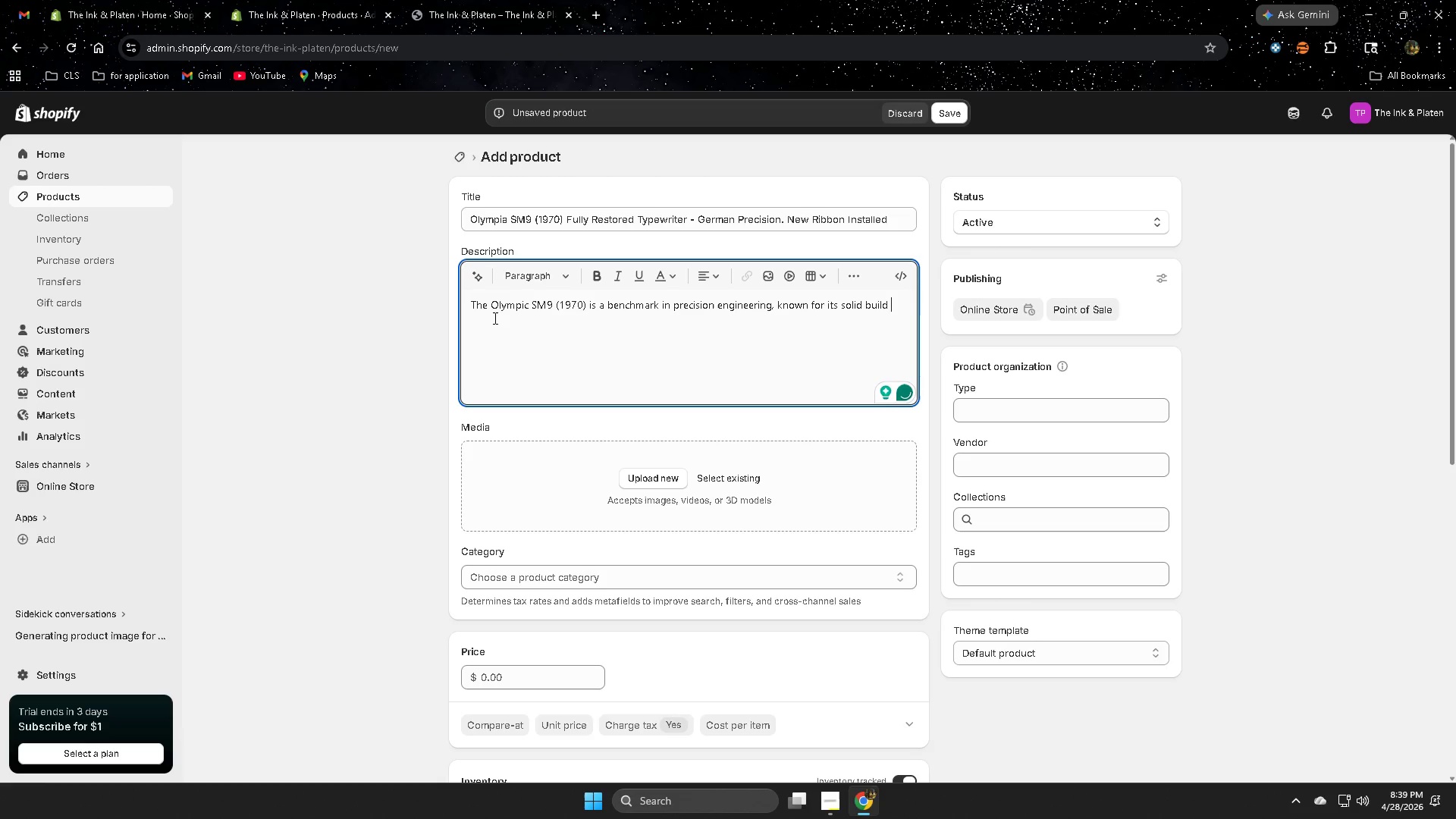 
type(and )
 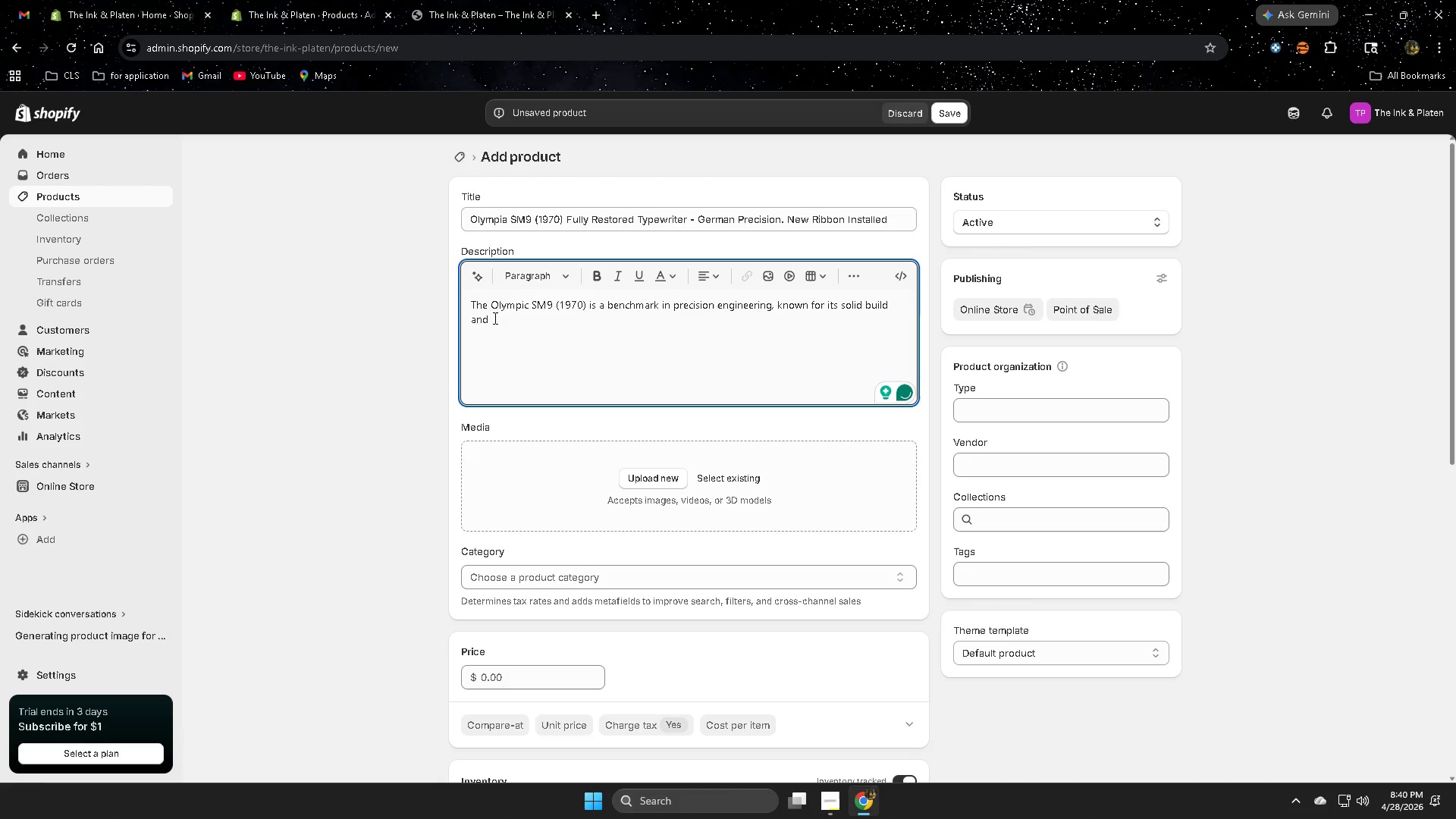 
wait(5.31)
 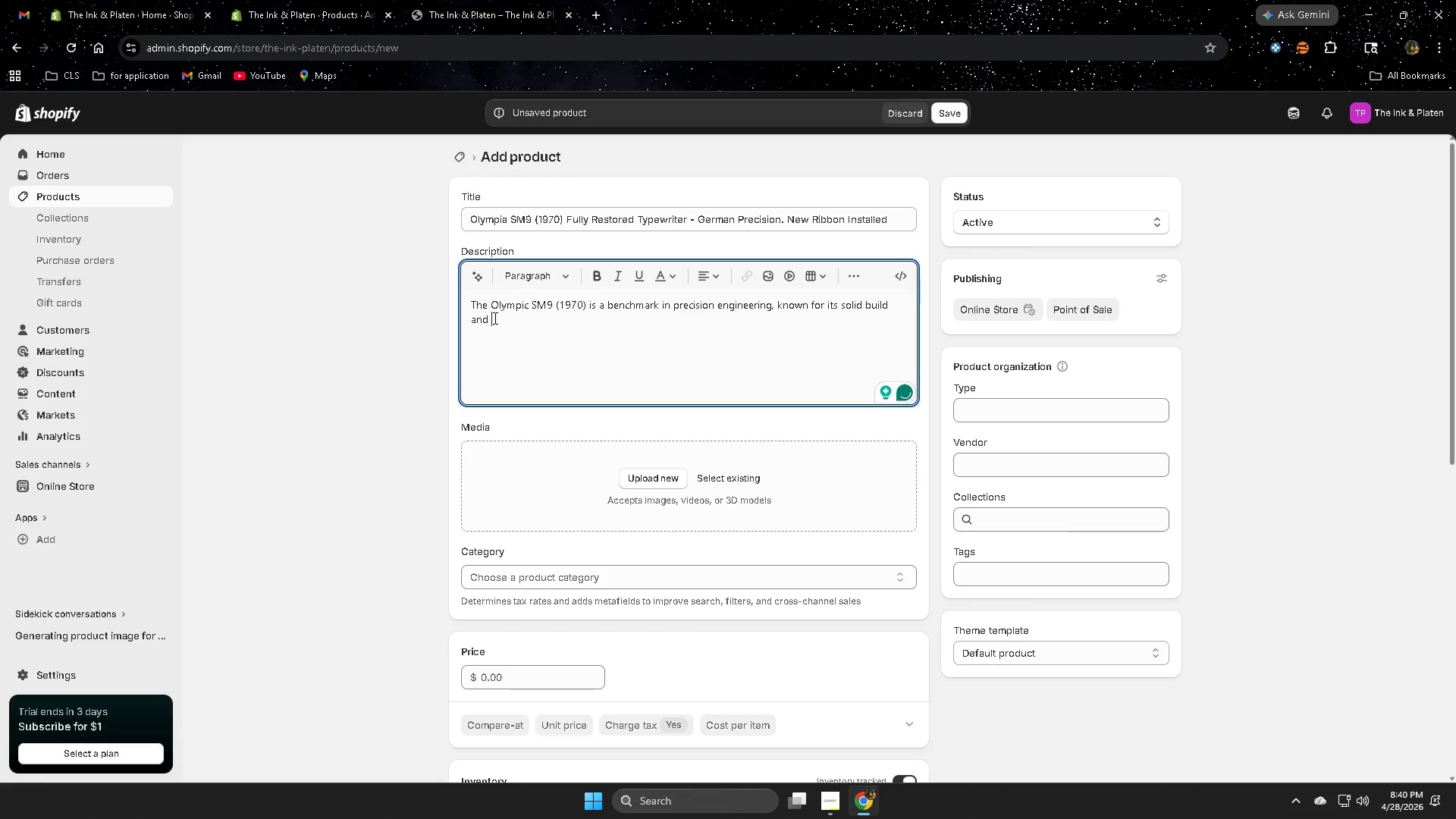 
type(exceptionally )
 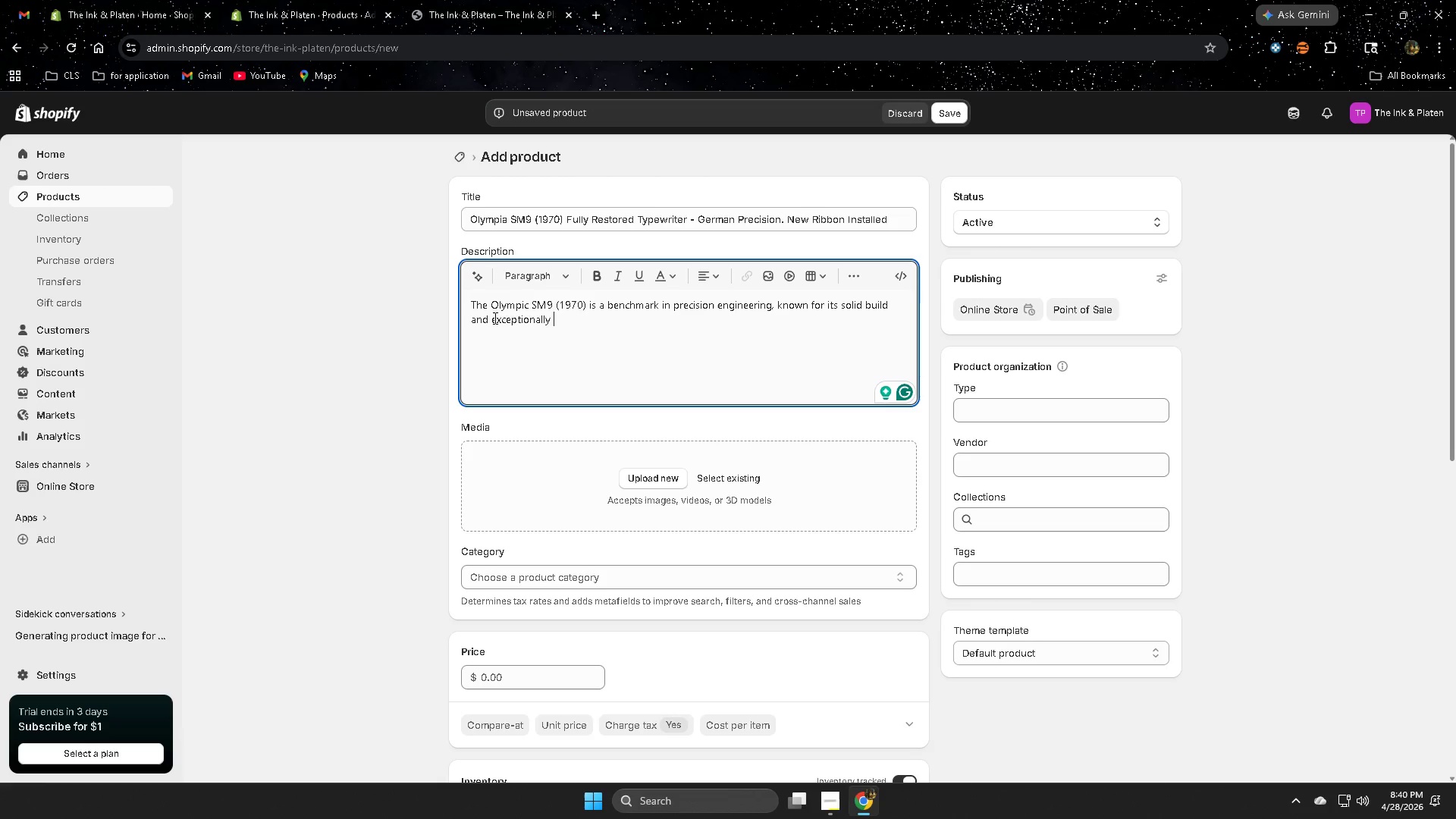 
wait(41.25)
 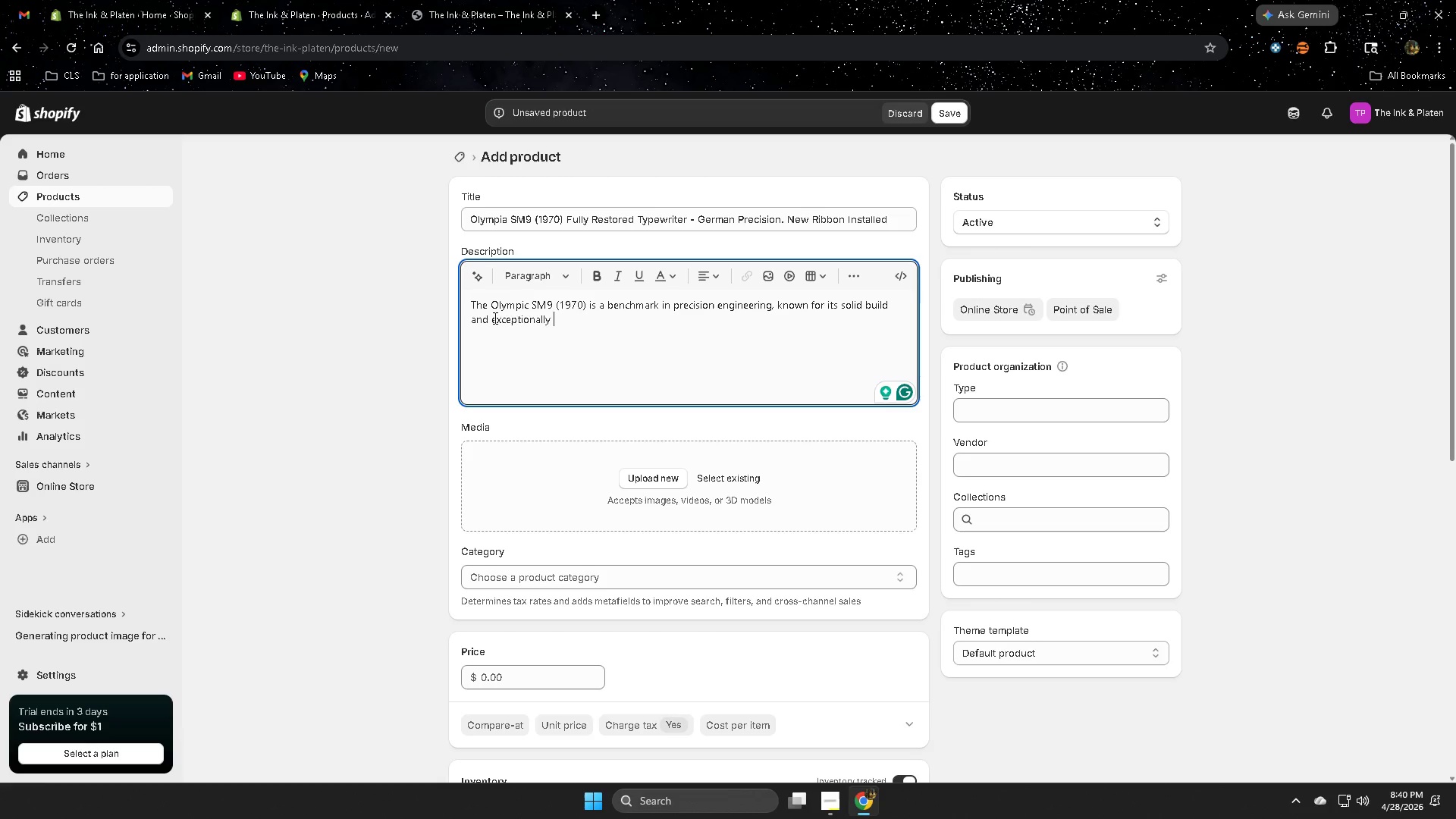 
type(responsive)
 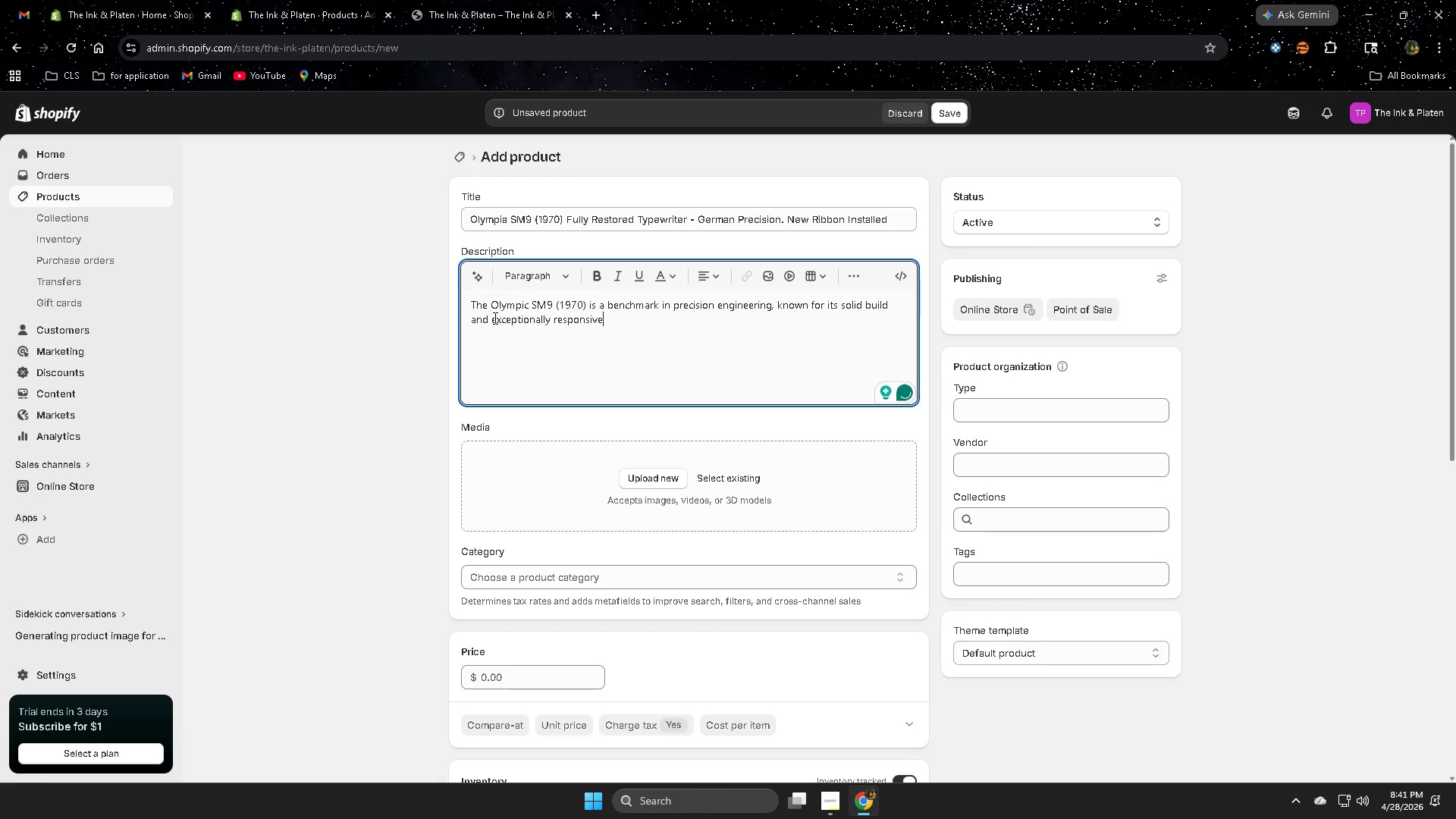 
wait(5.78)
 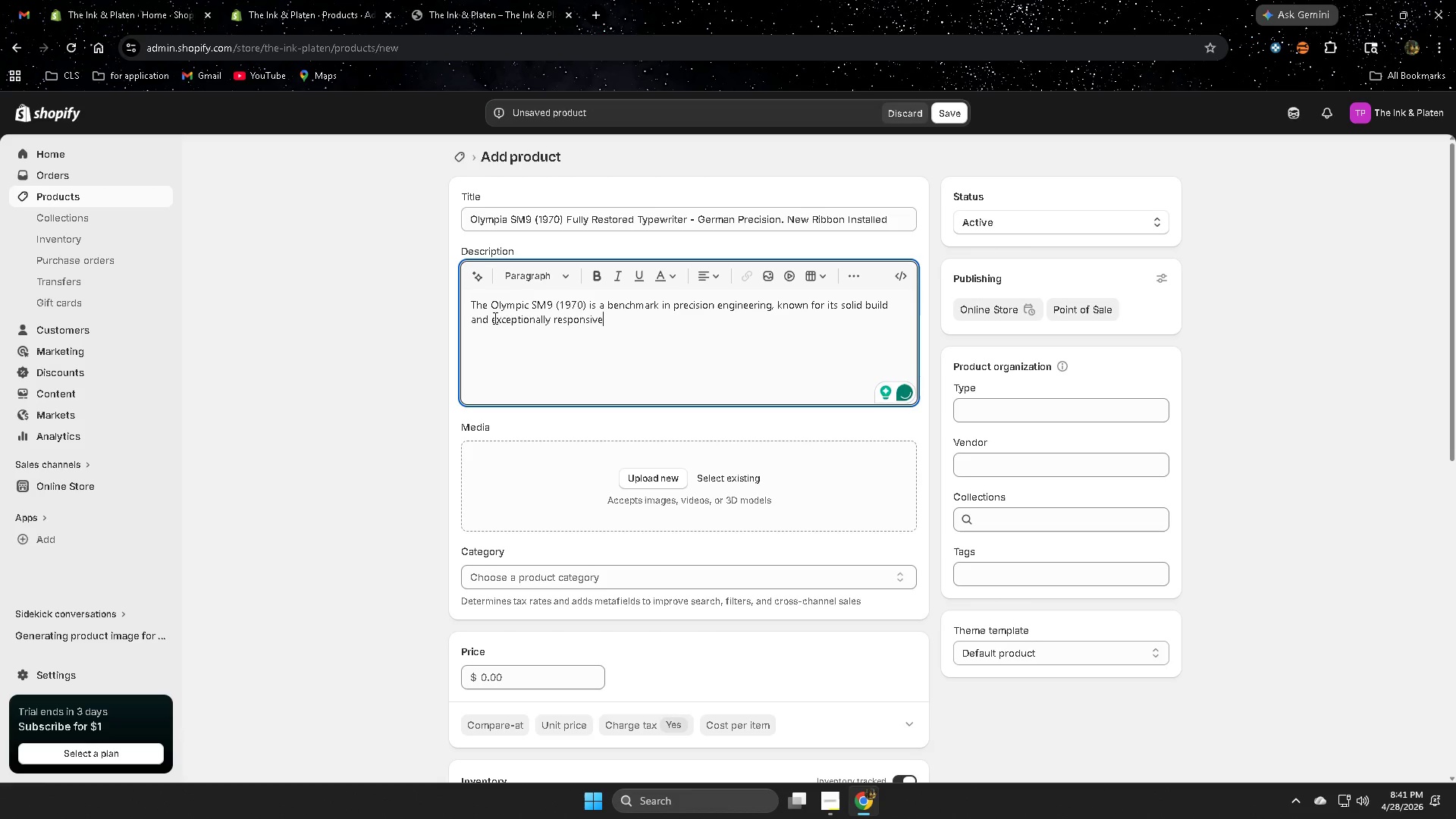 
type( typing feel. )
 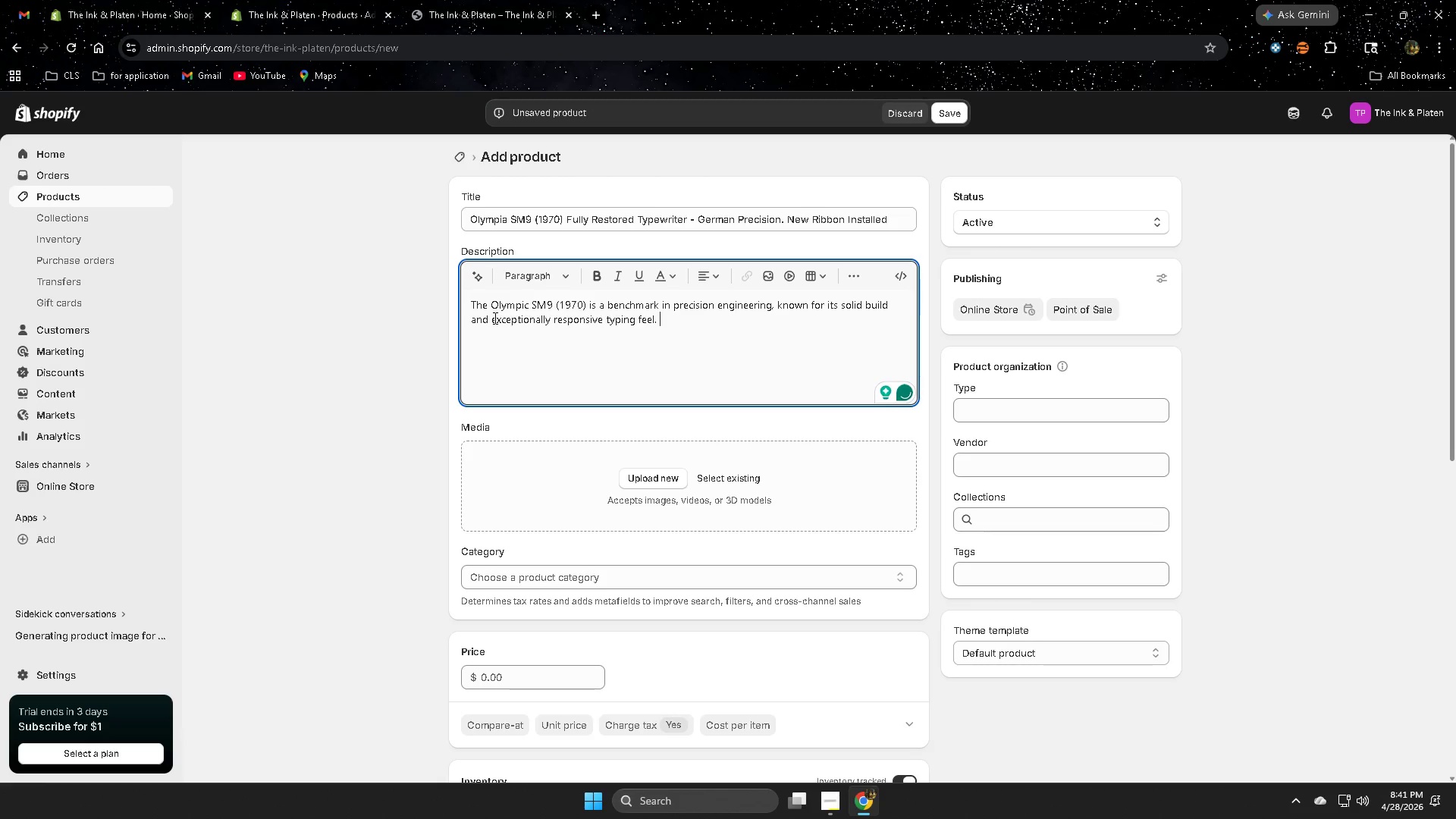 
type(This unit )
 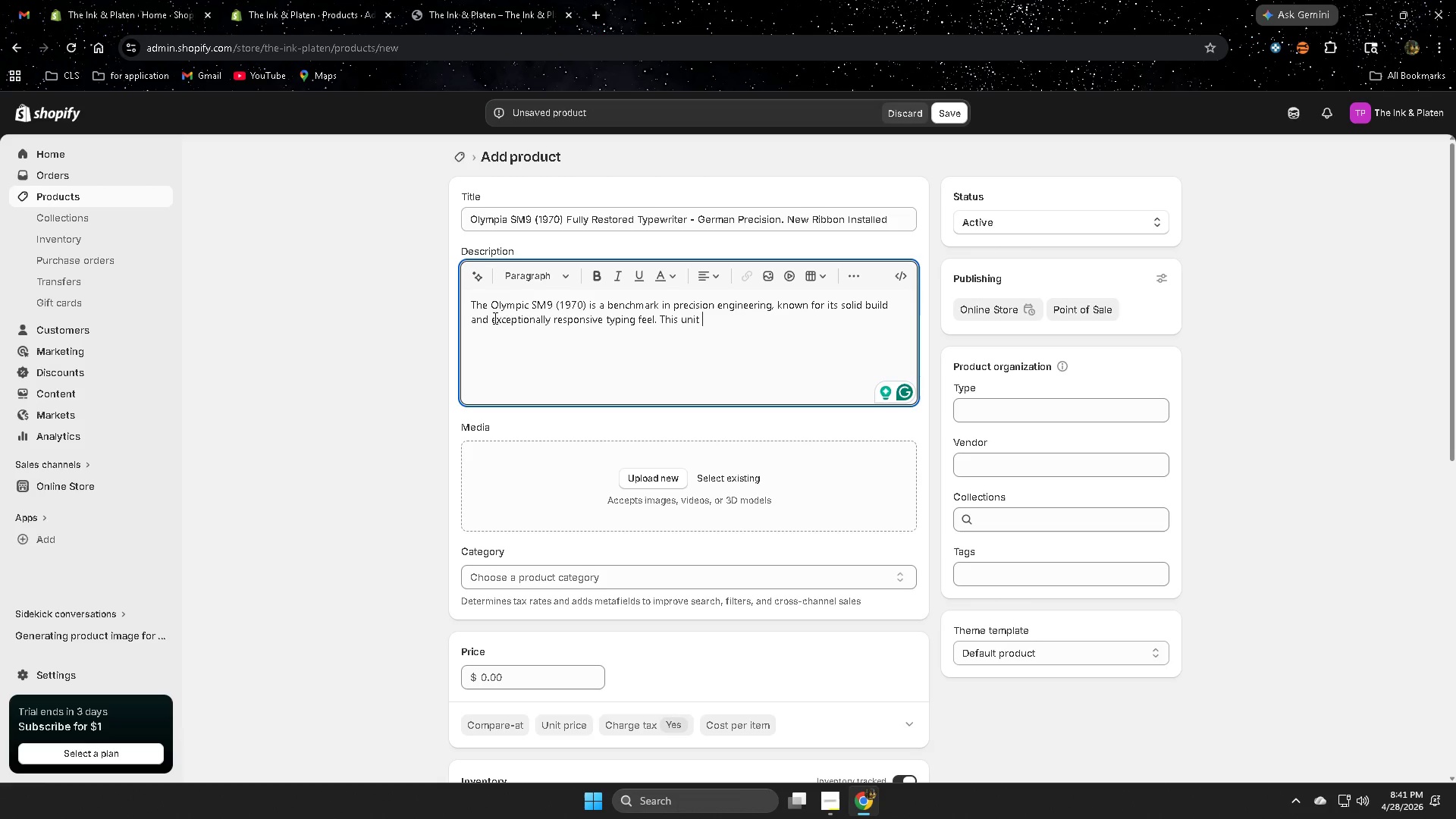 
wait(7.48)
 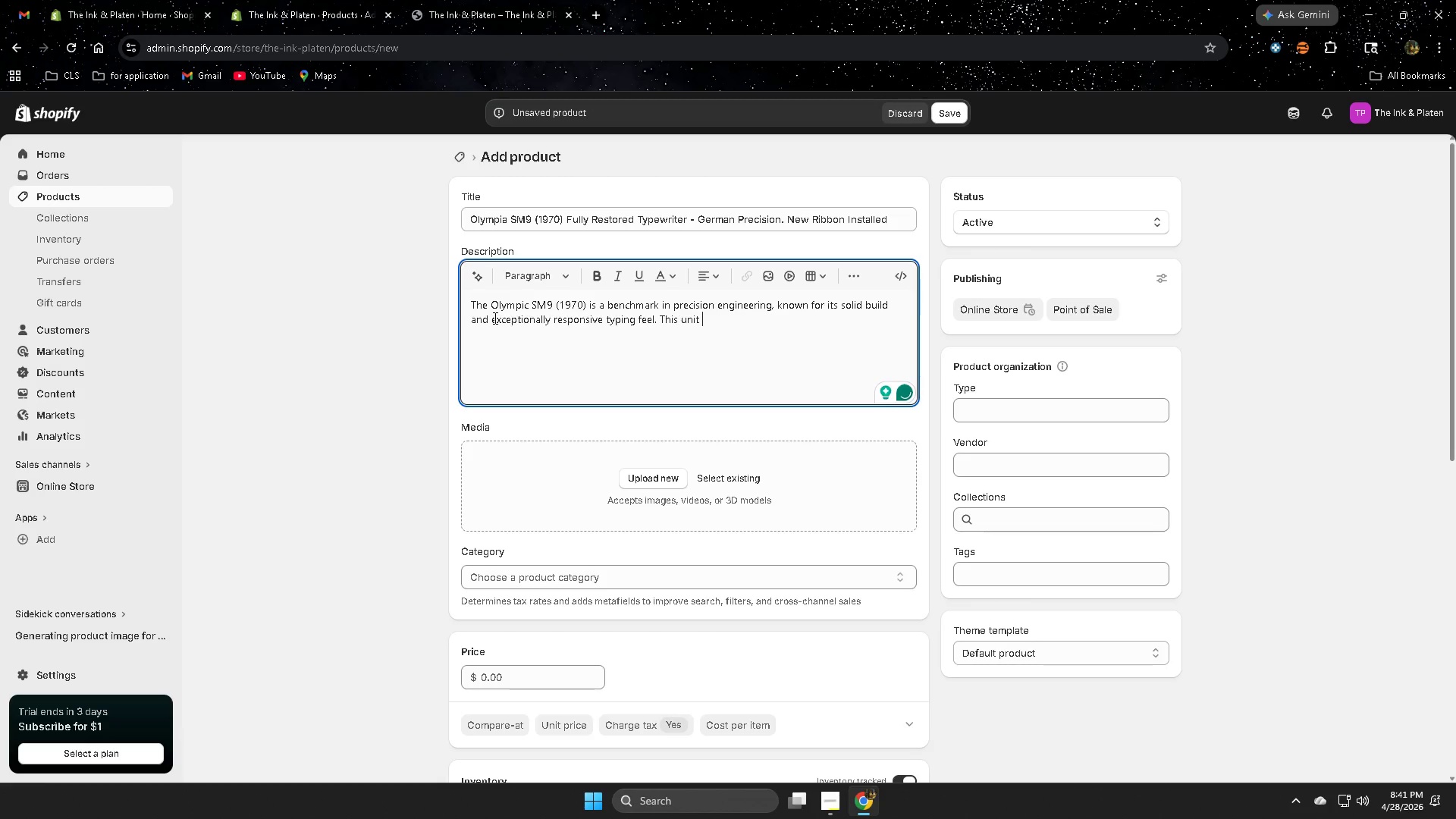 
type(has been fully )
 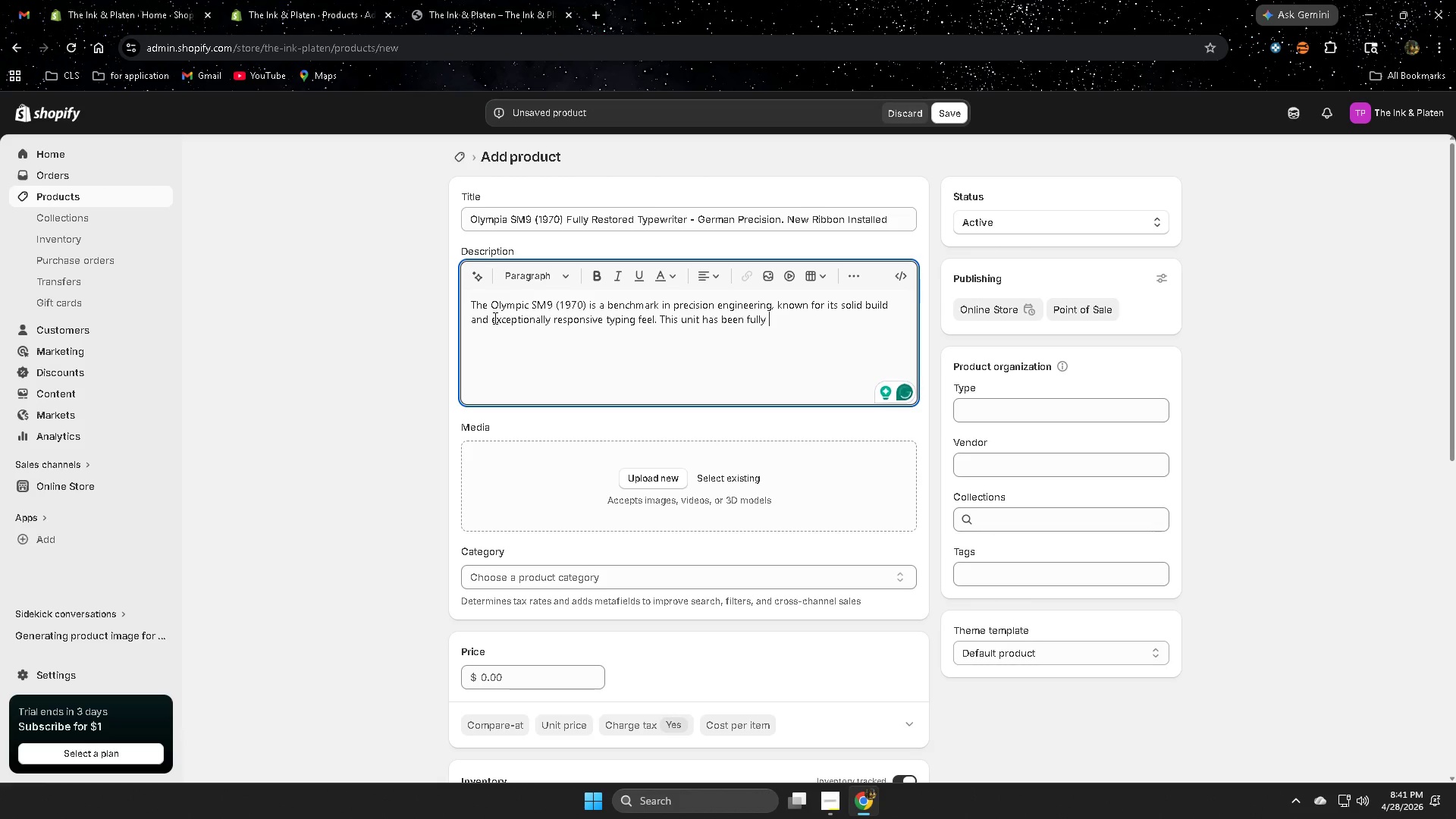 
wait(9.66)
 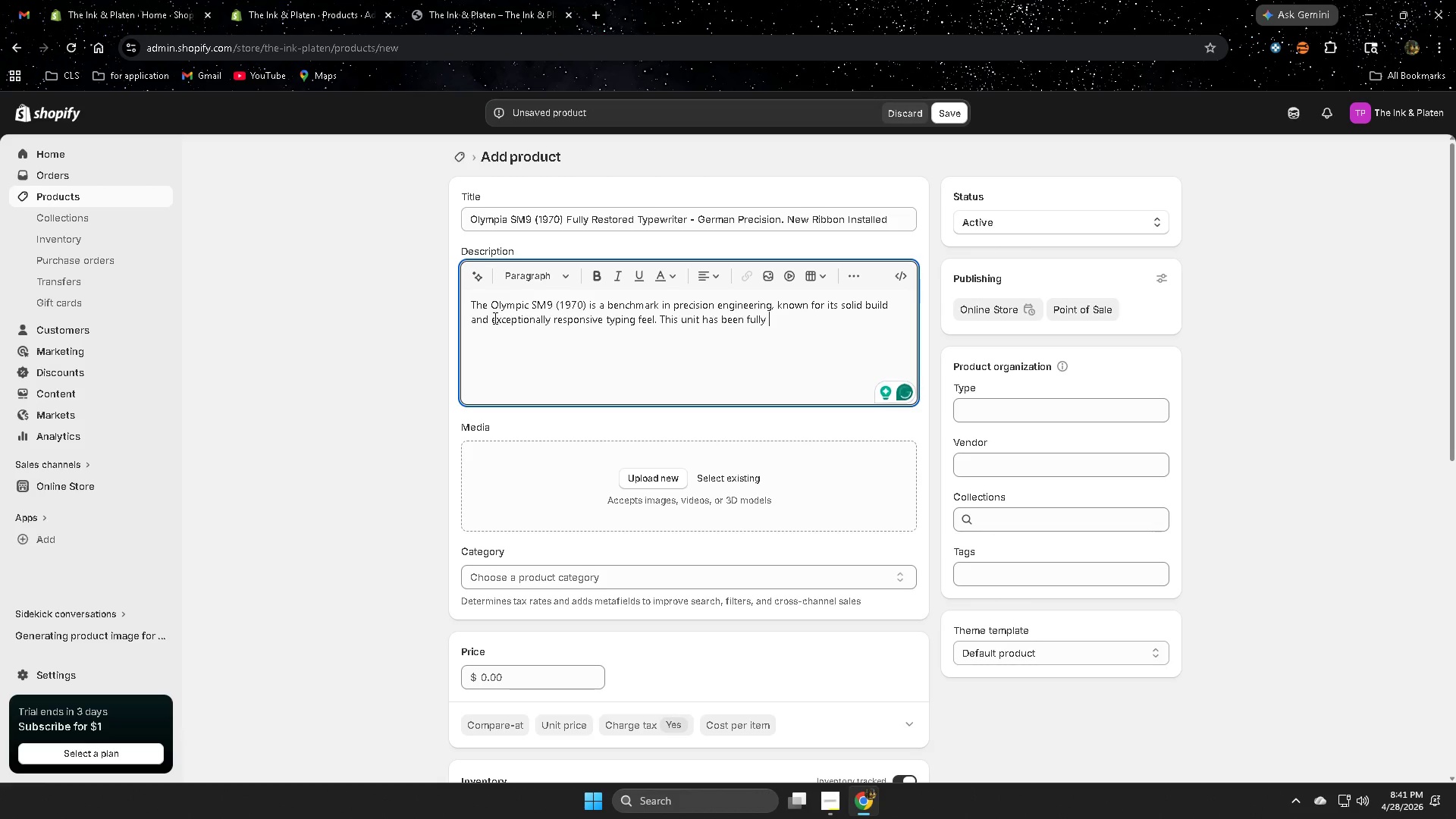 
type(restored )
 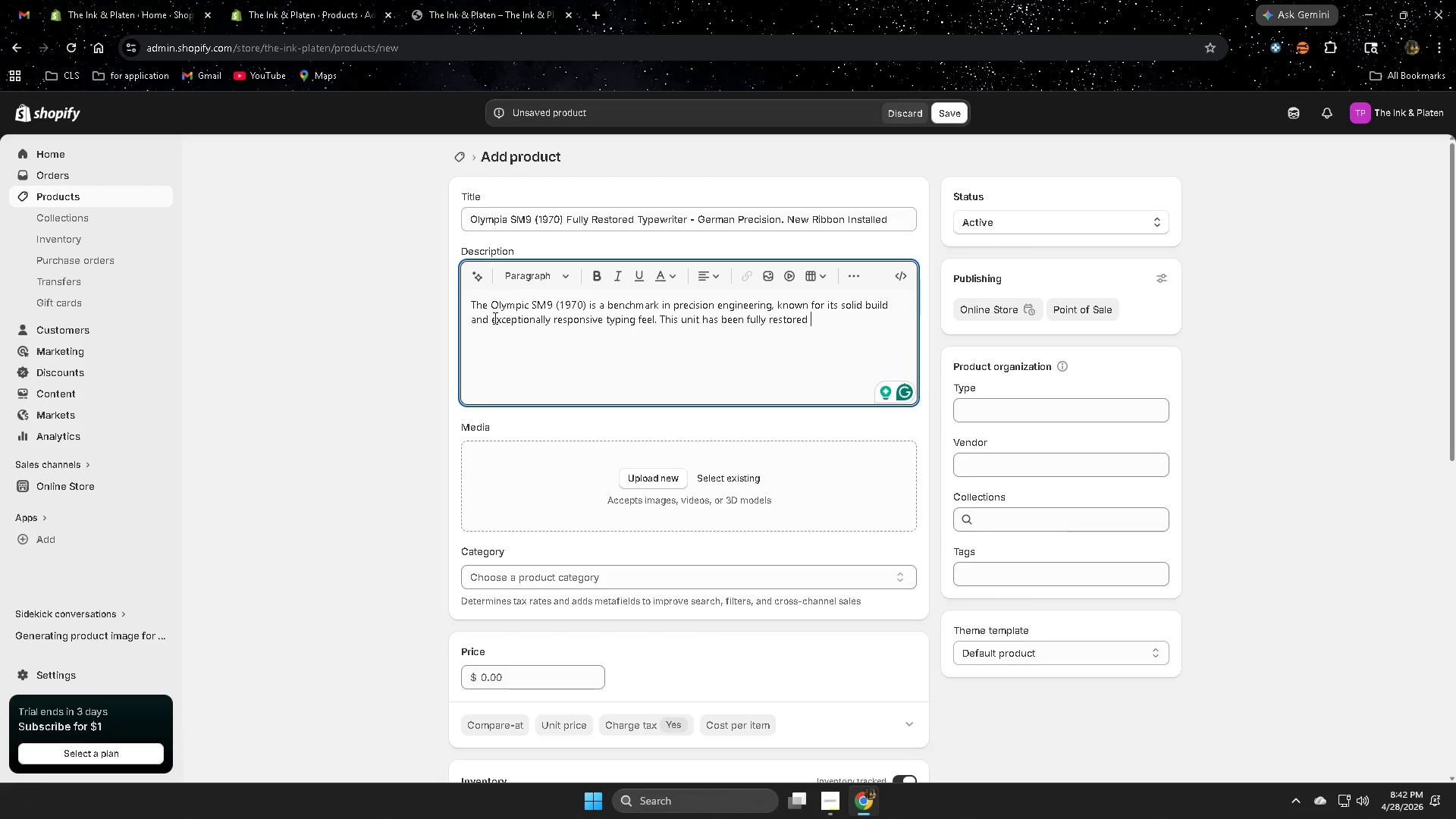 
wait(18.02)
 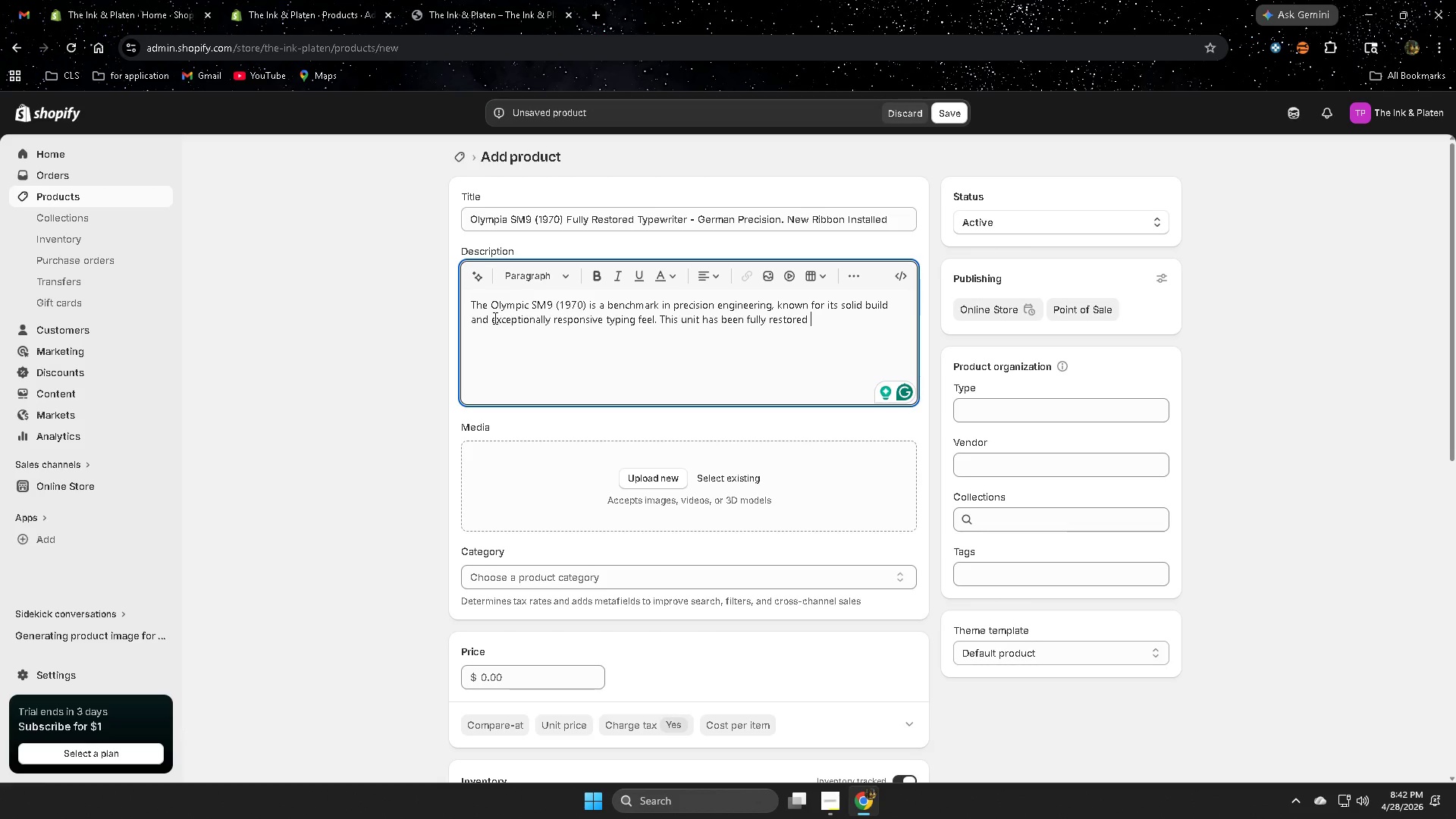 
type(and serviced )
 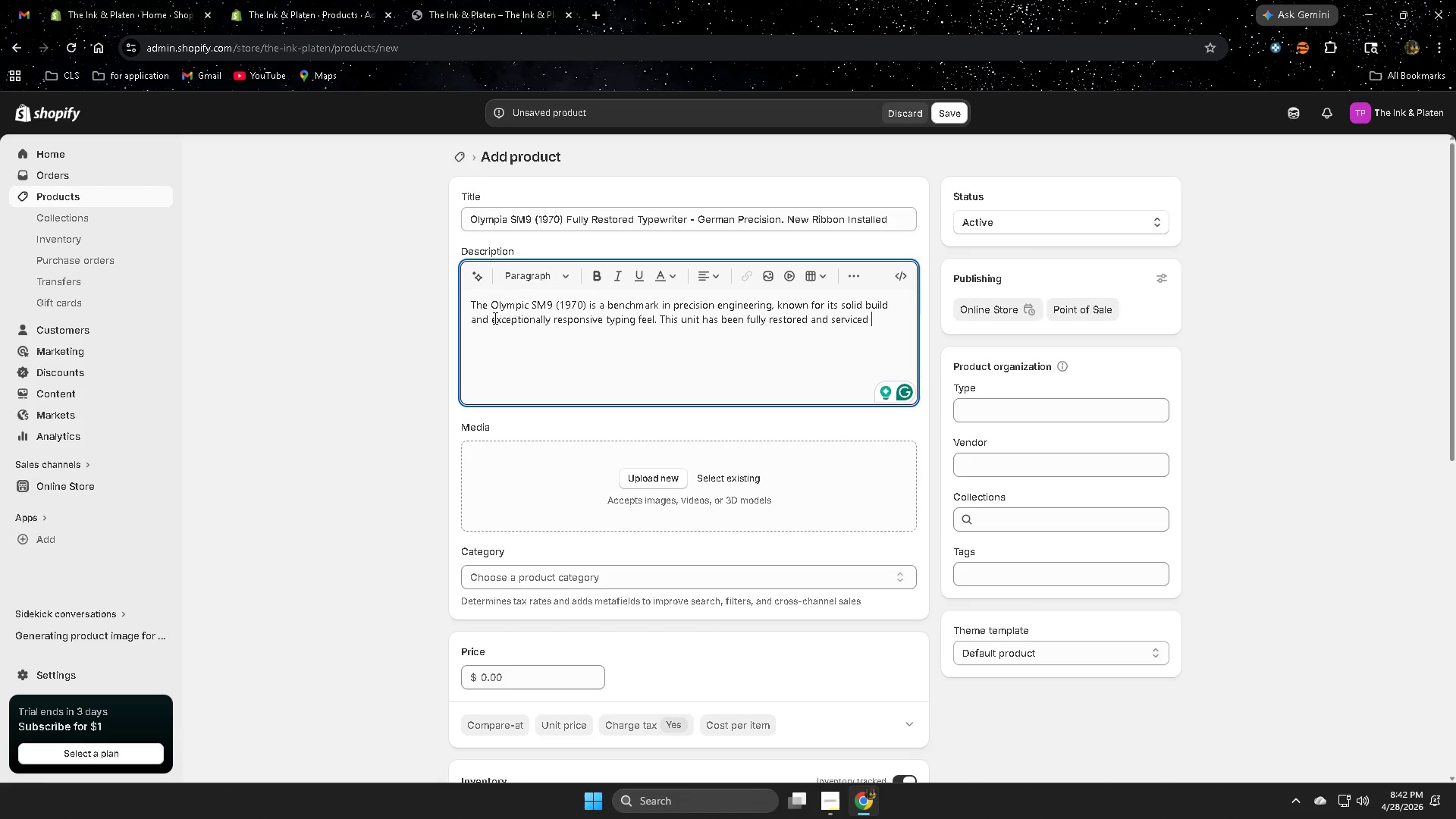 
wait(10.41)
 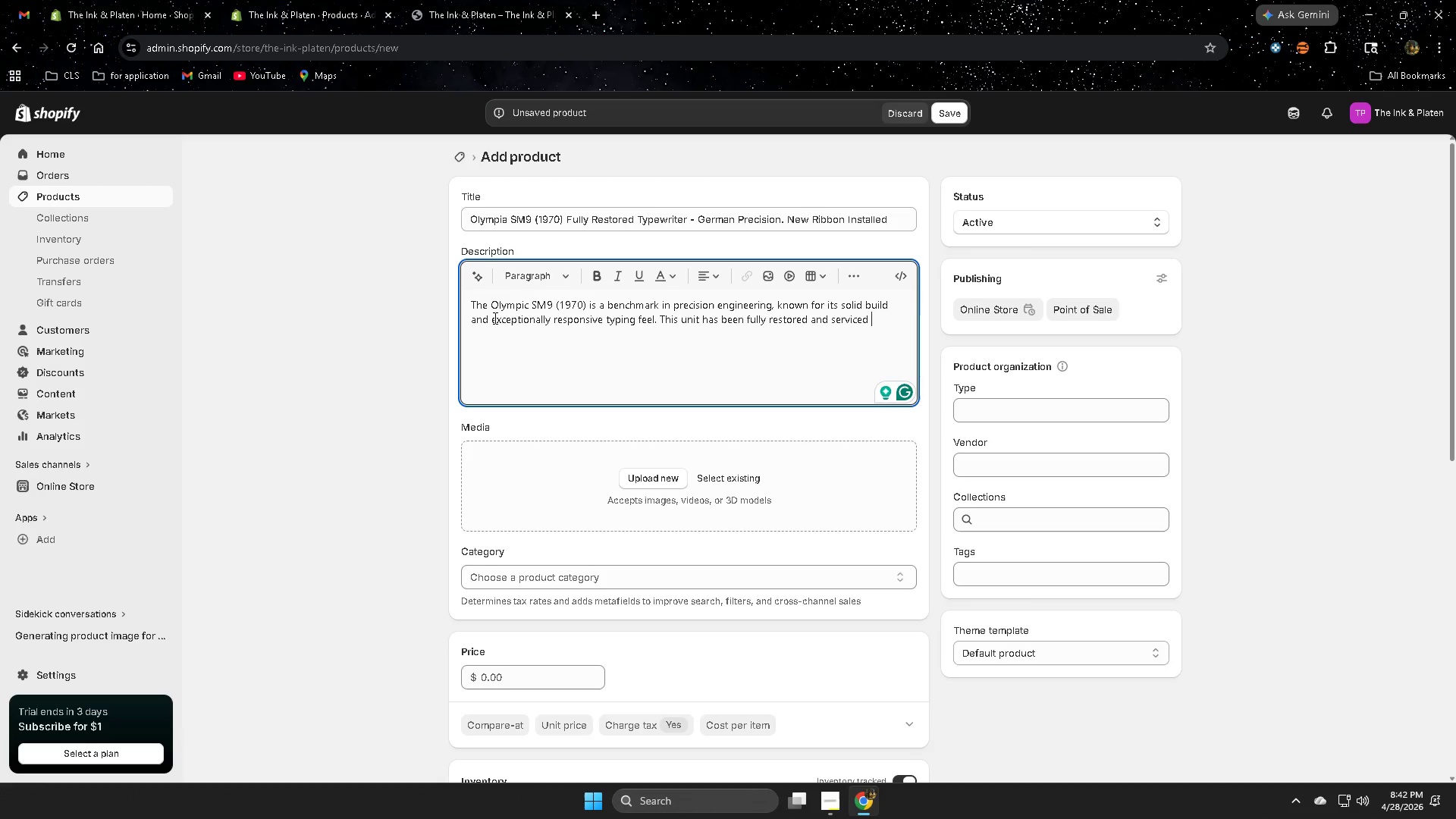 
type(to deliver)
 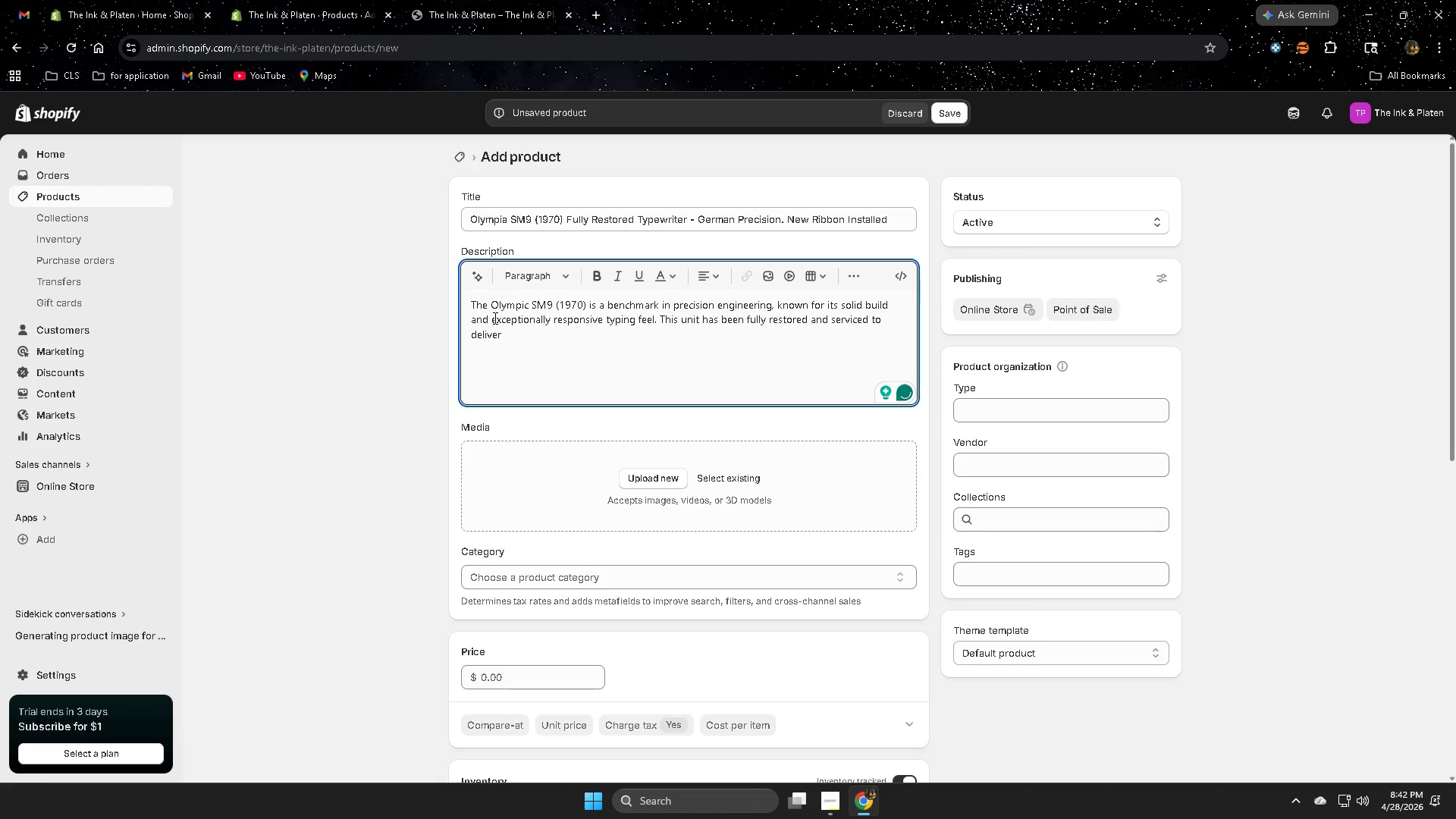 
type( reliable )
 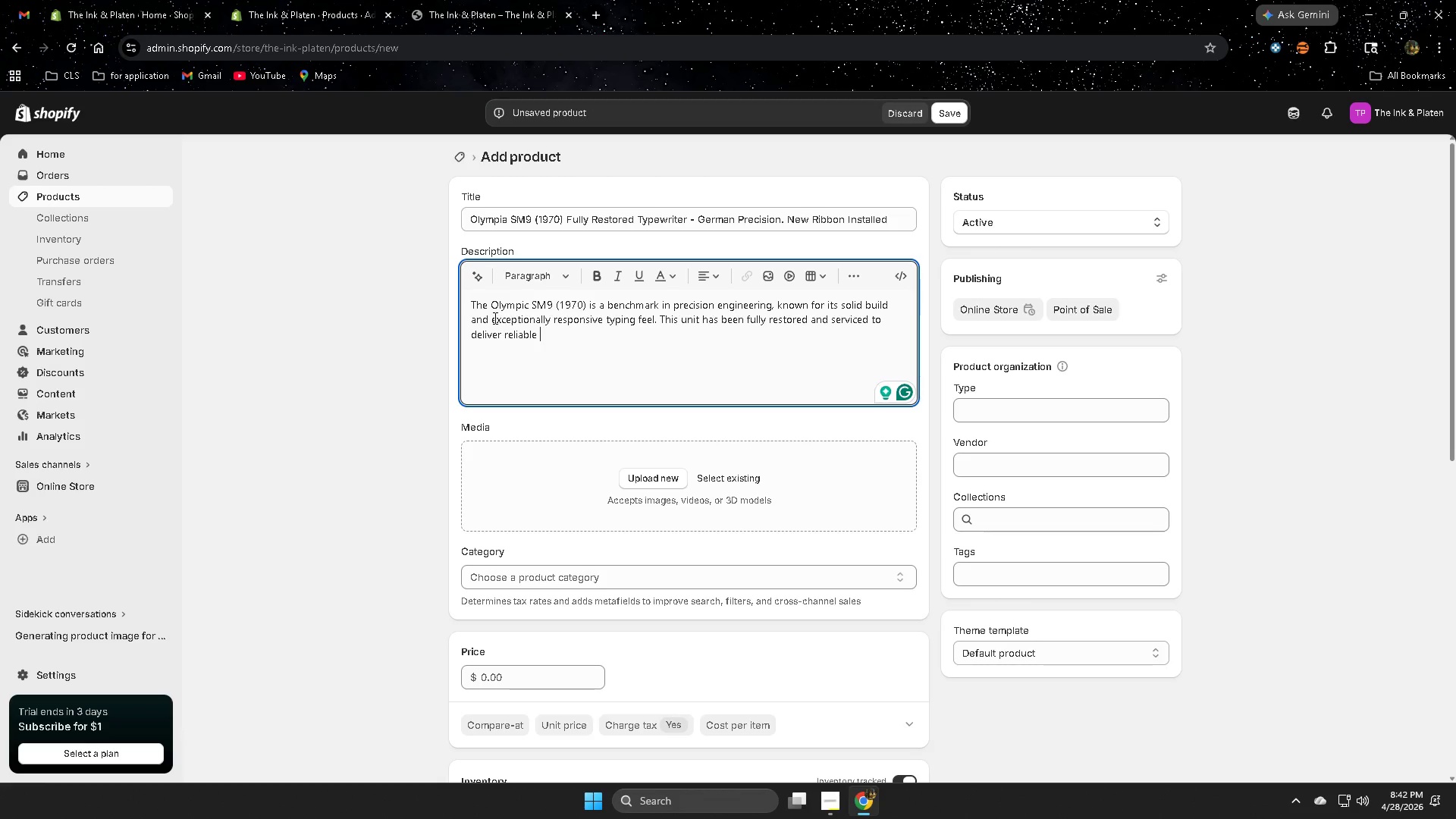 
wait(13.77)
 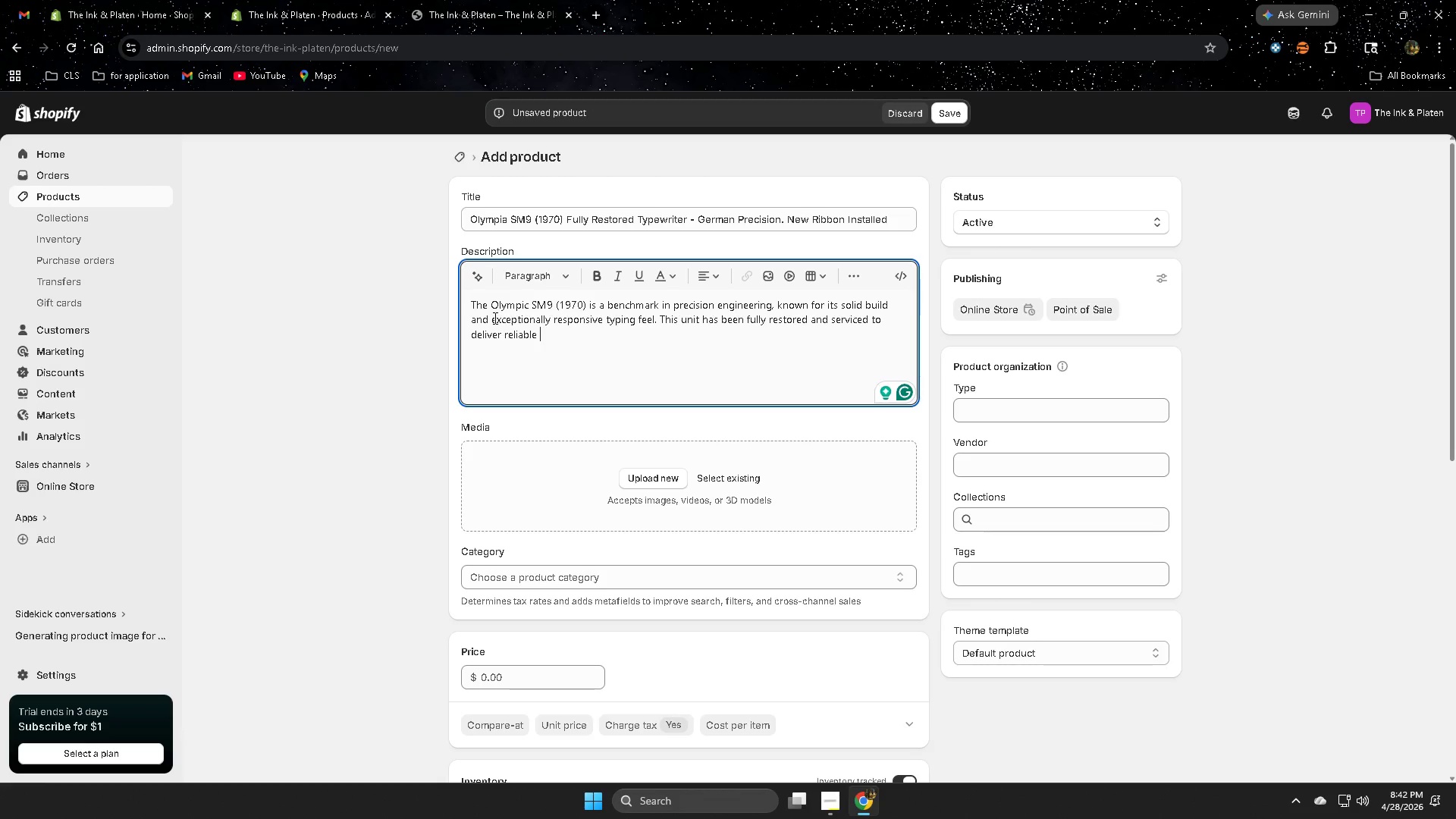 
key(Backspace)
type(, consistent )
 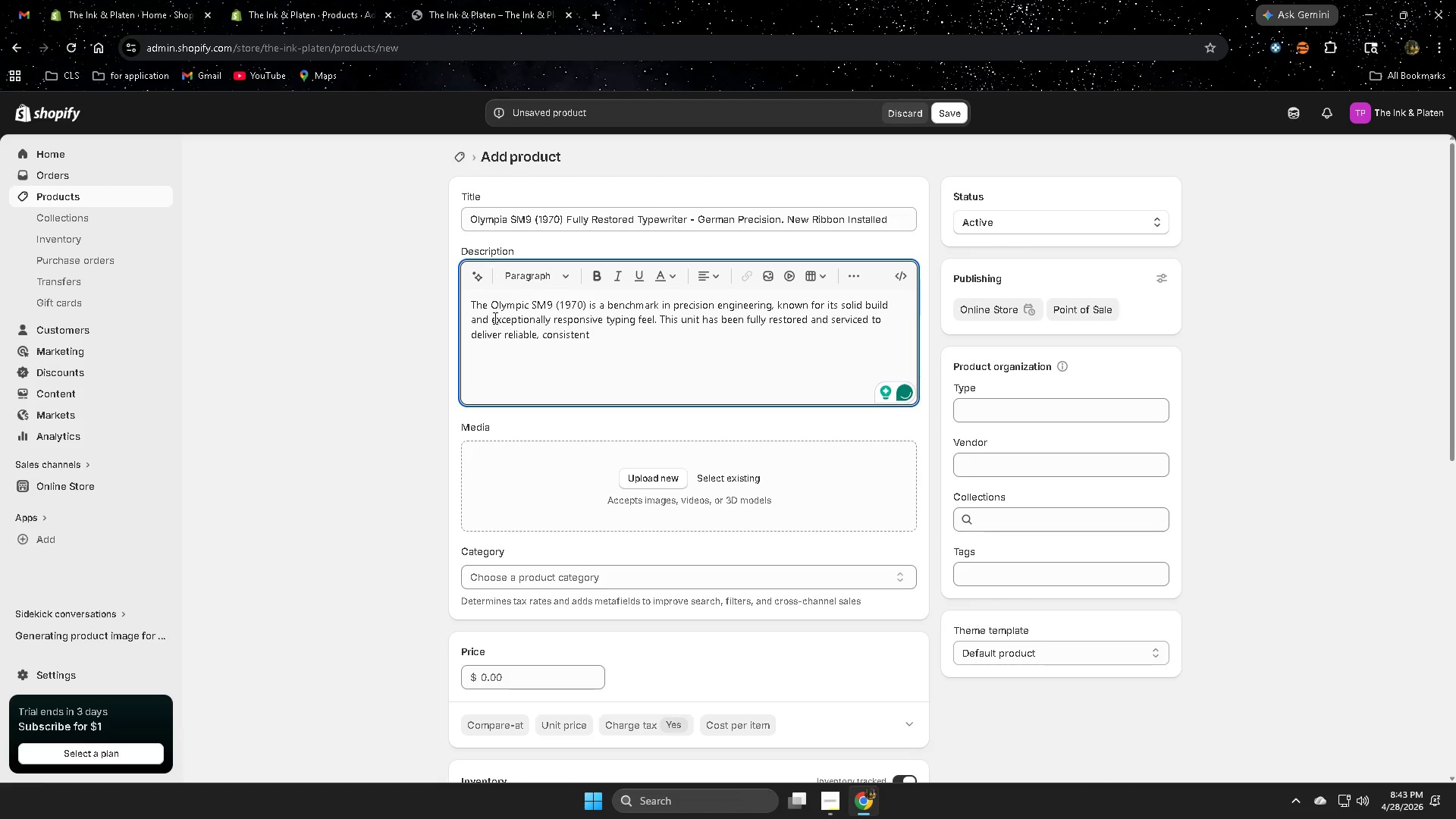 
type(performance.)
 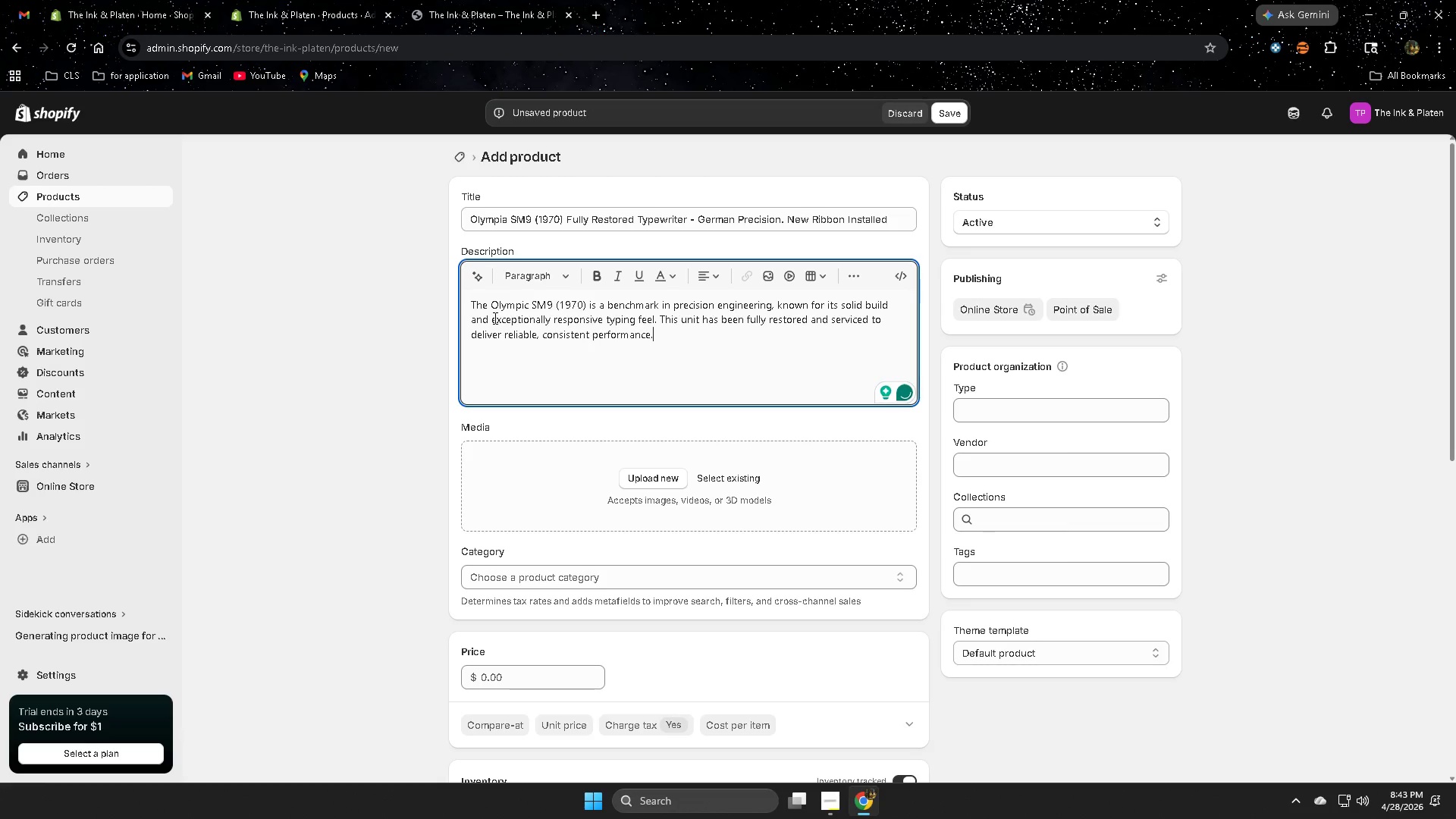 
key(Enter)
 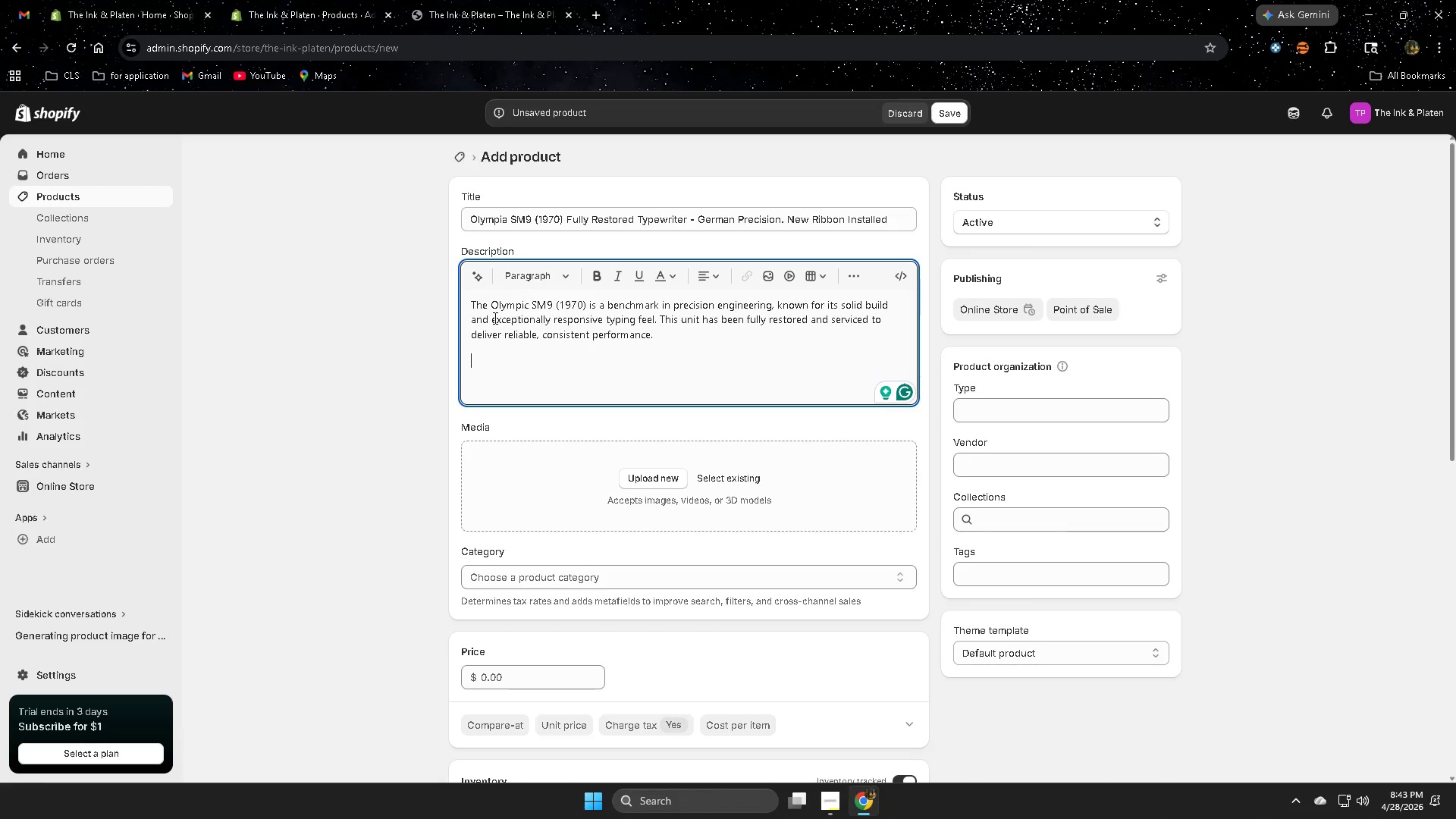 
wait(40.36)
 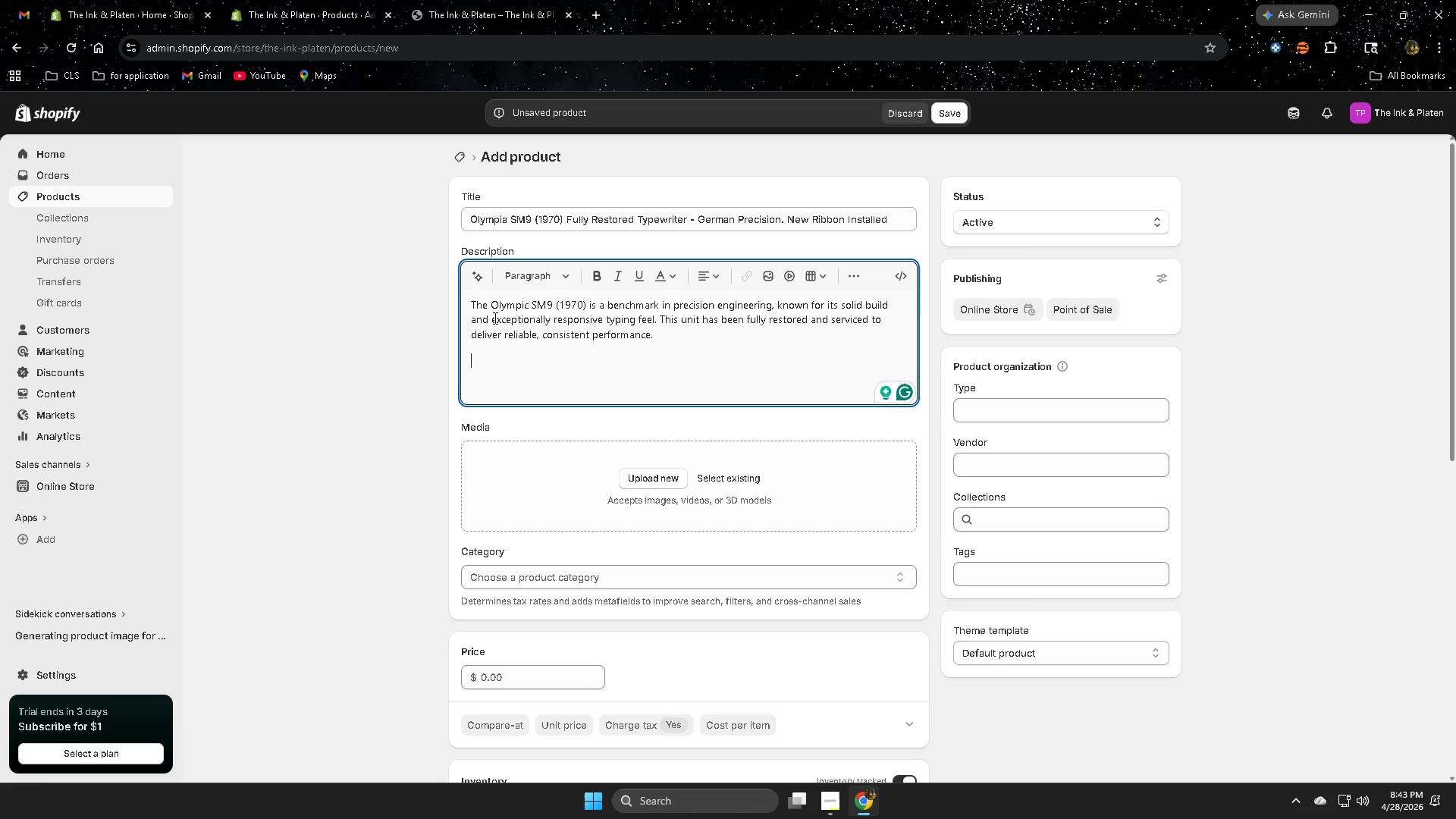 
type(Each mechanism )
 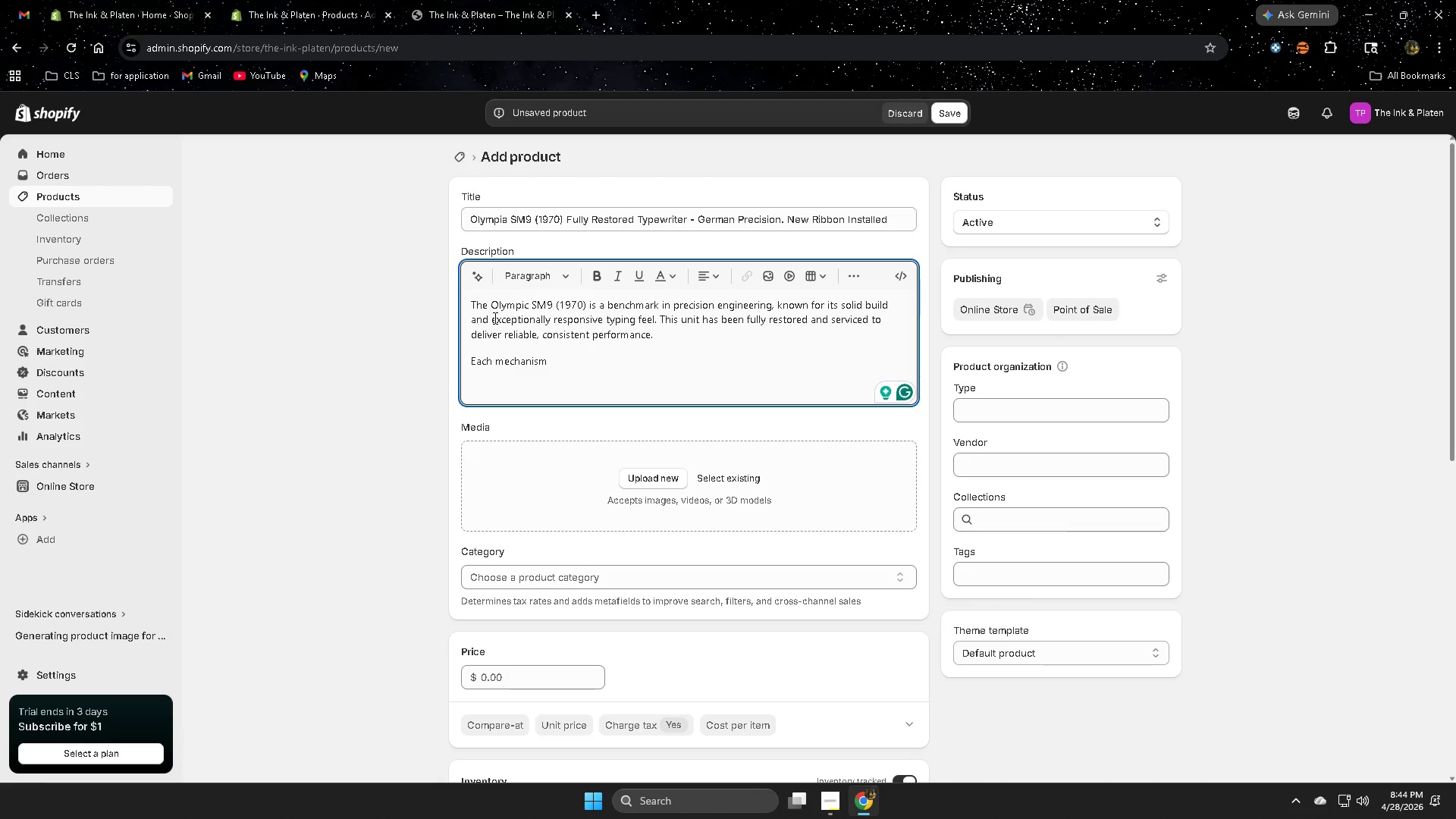 
wait(16.2)
 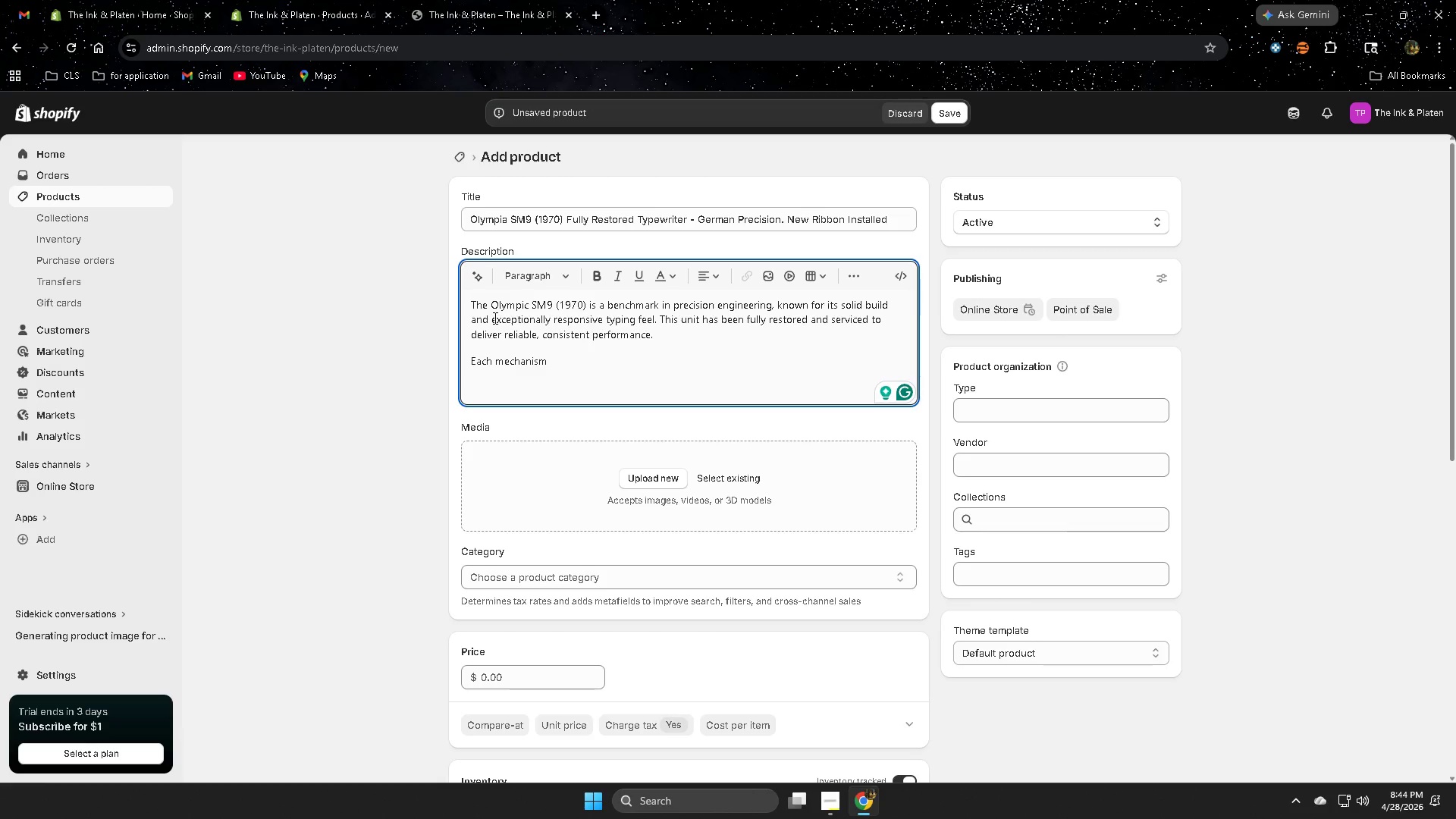 
type(has been fully )
 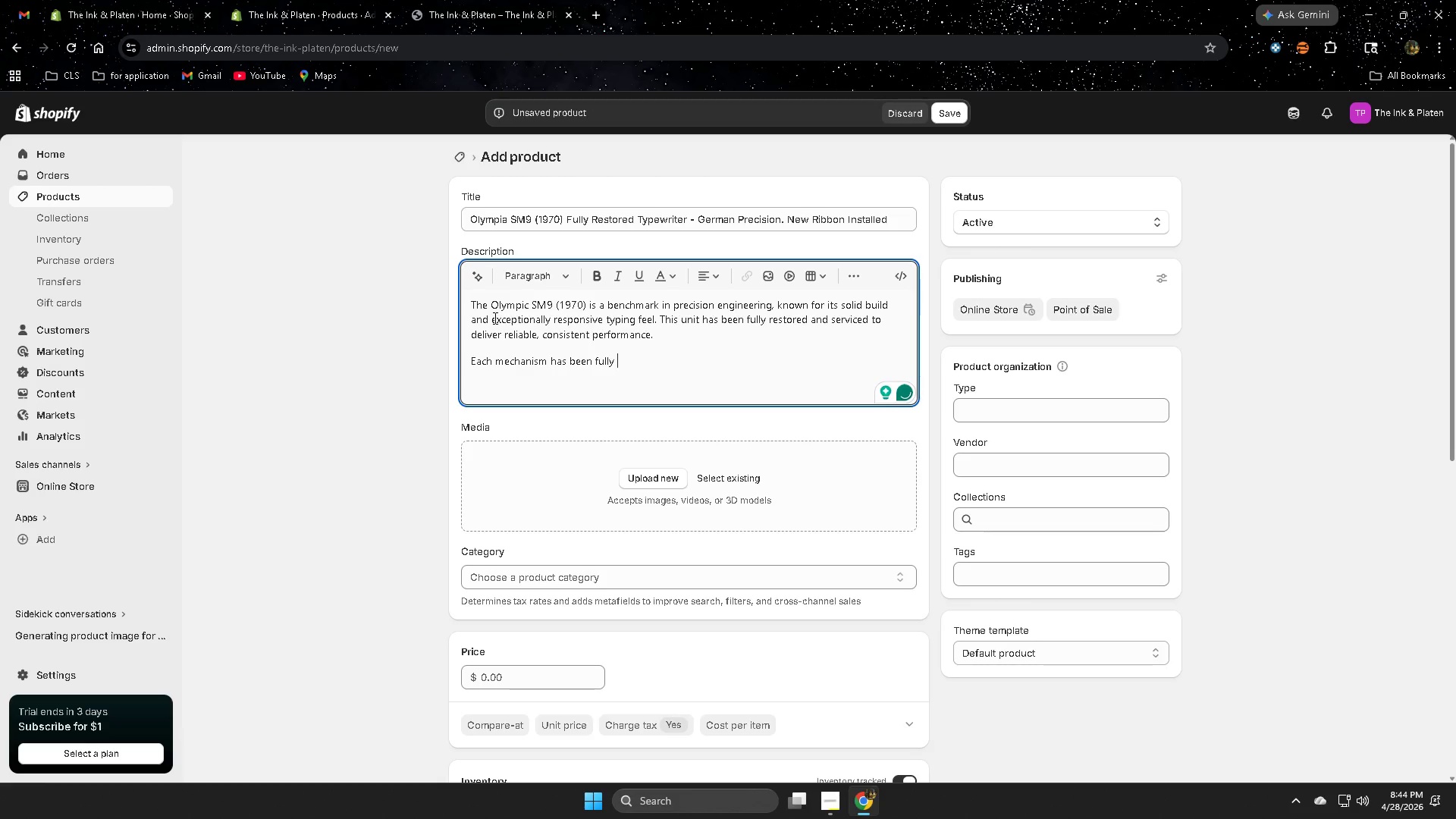 
wait(5.5)
 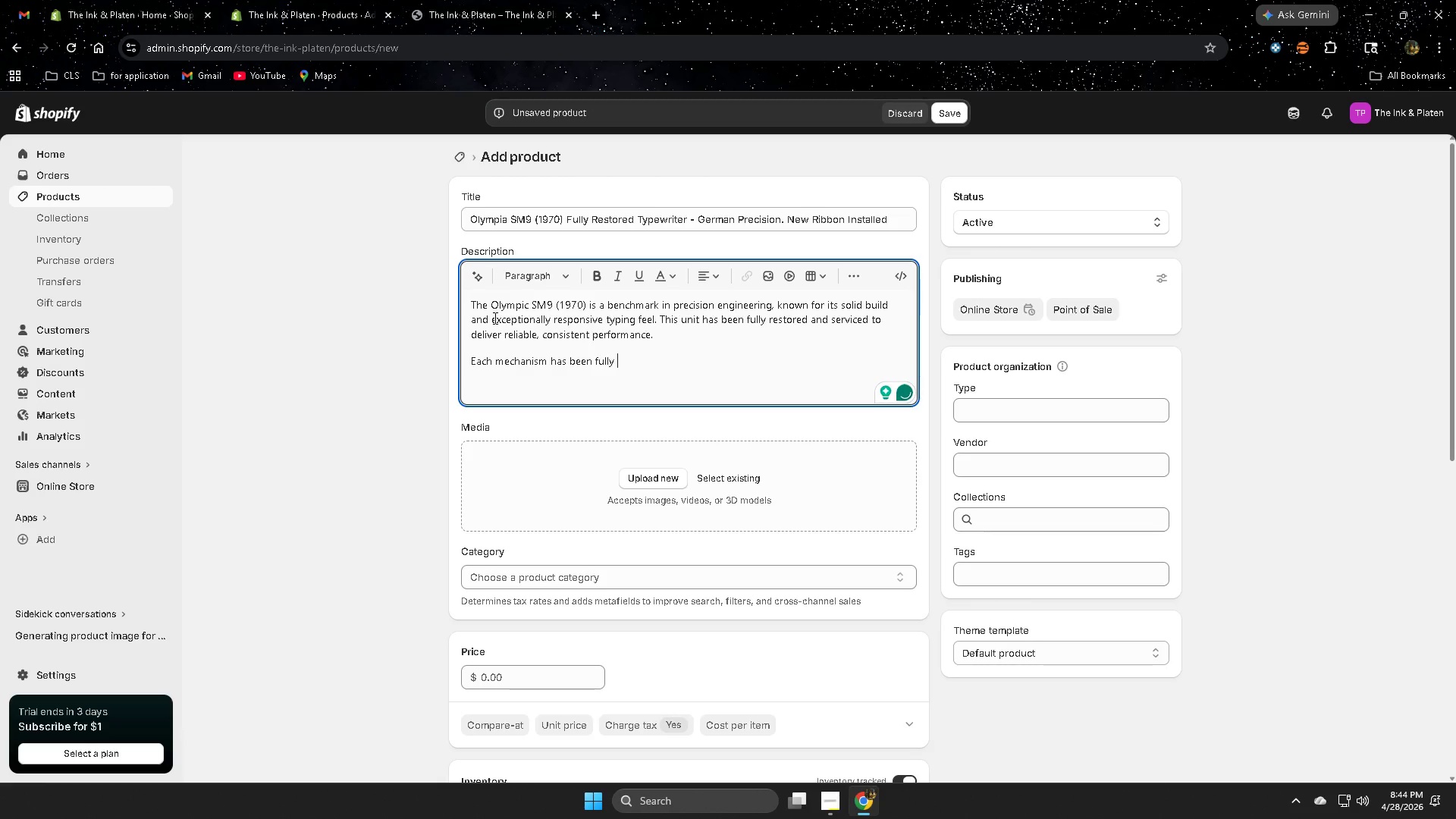 
key(ArrowLeft)
 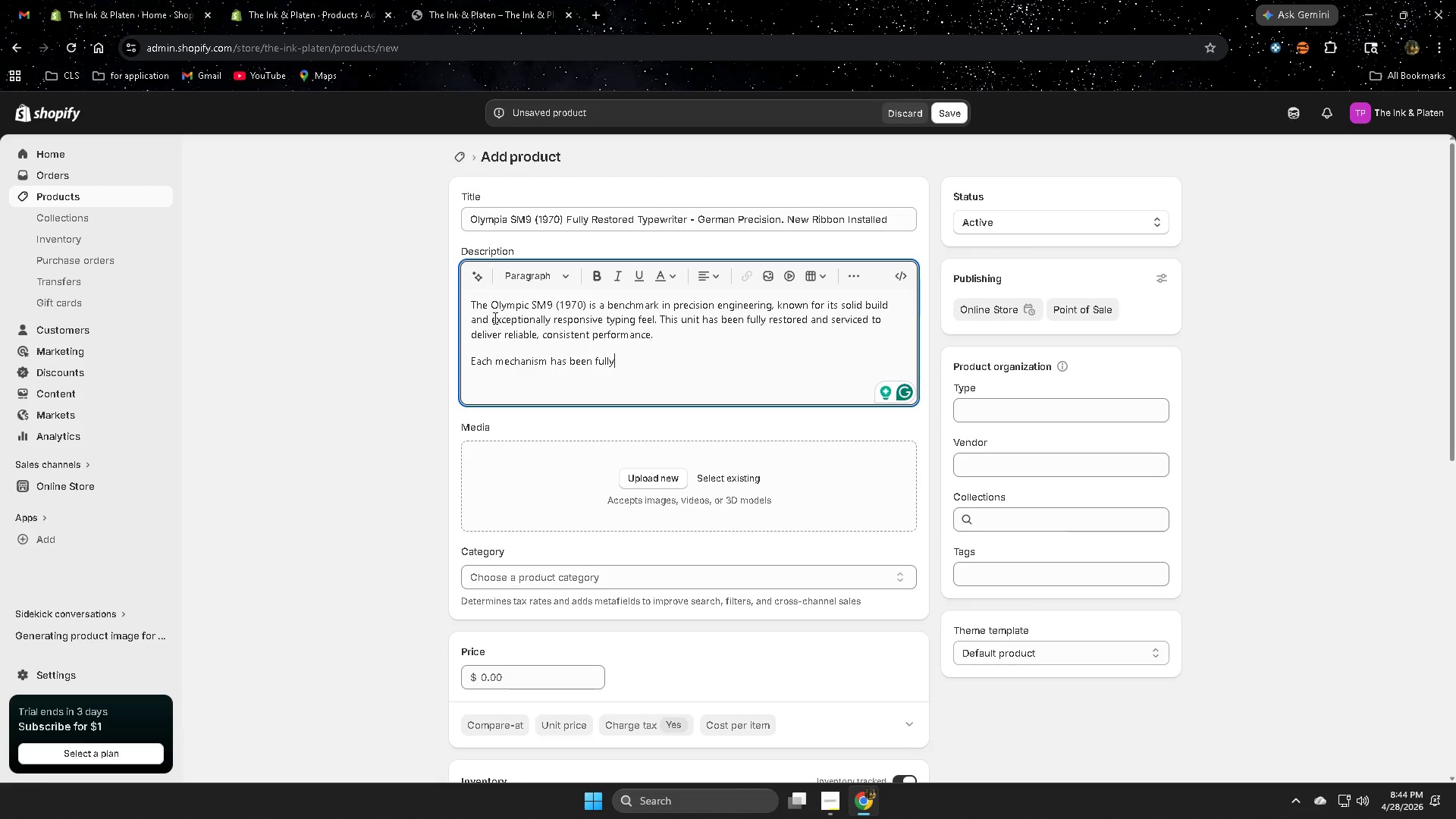 
key(ArrowLeft)
 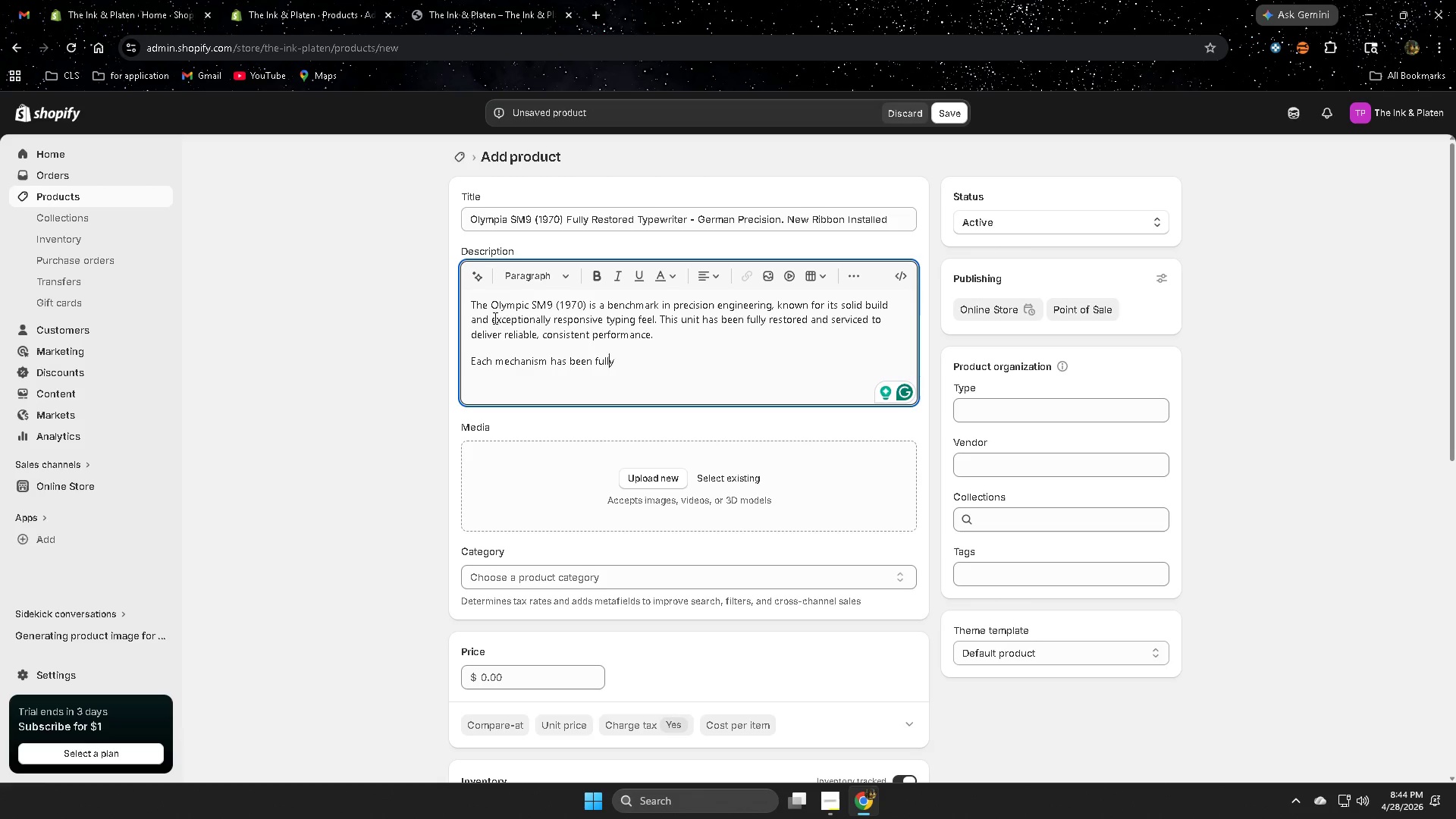 
key(ArrowLeft)
 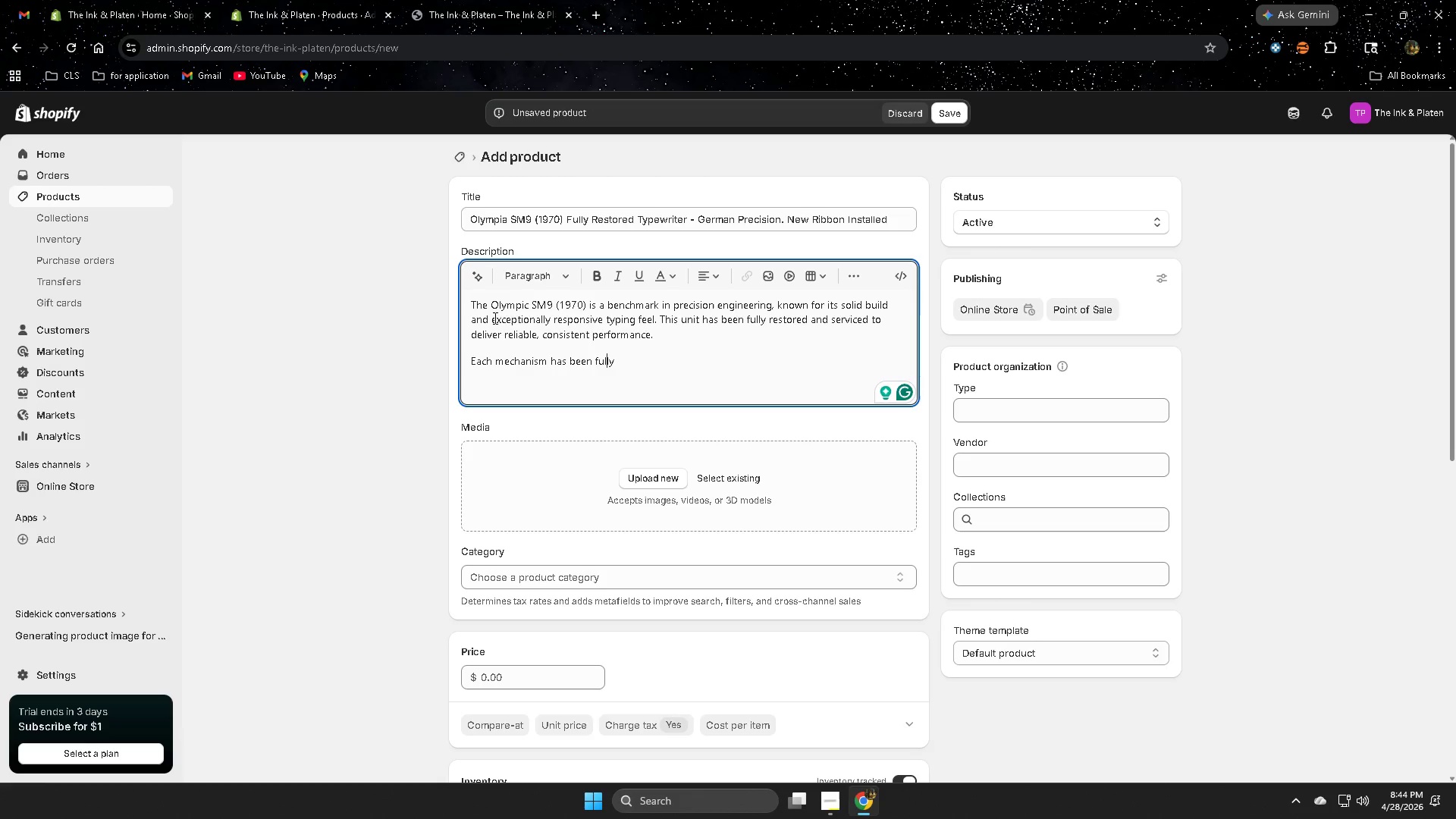 
key(ArrowLeft)
 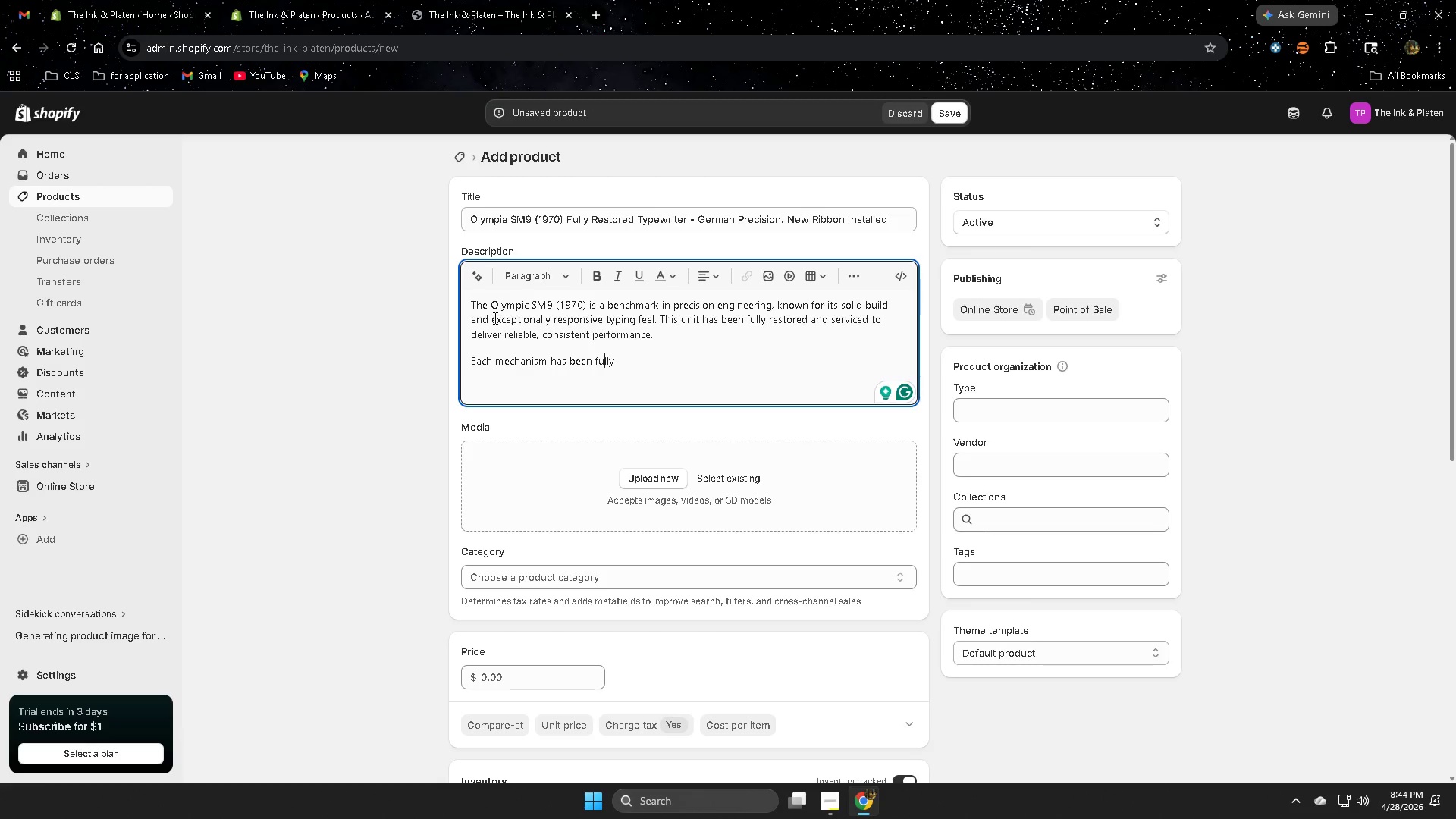 
key(ArrowLeft)
 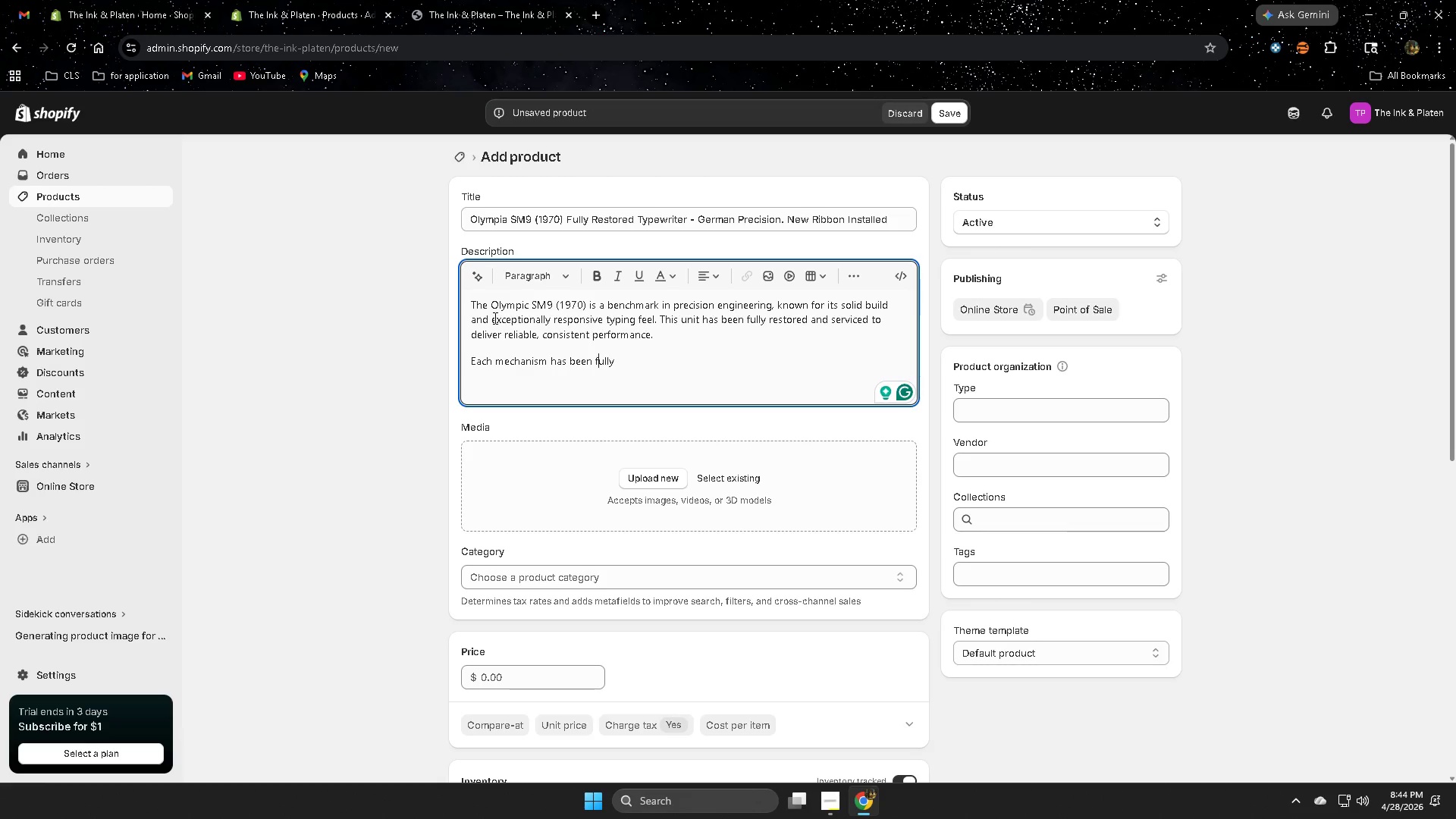 
key(ArrowLeft)
 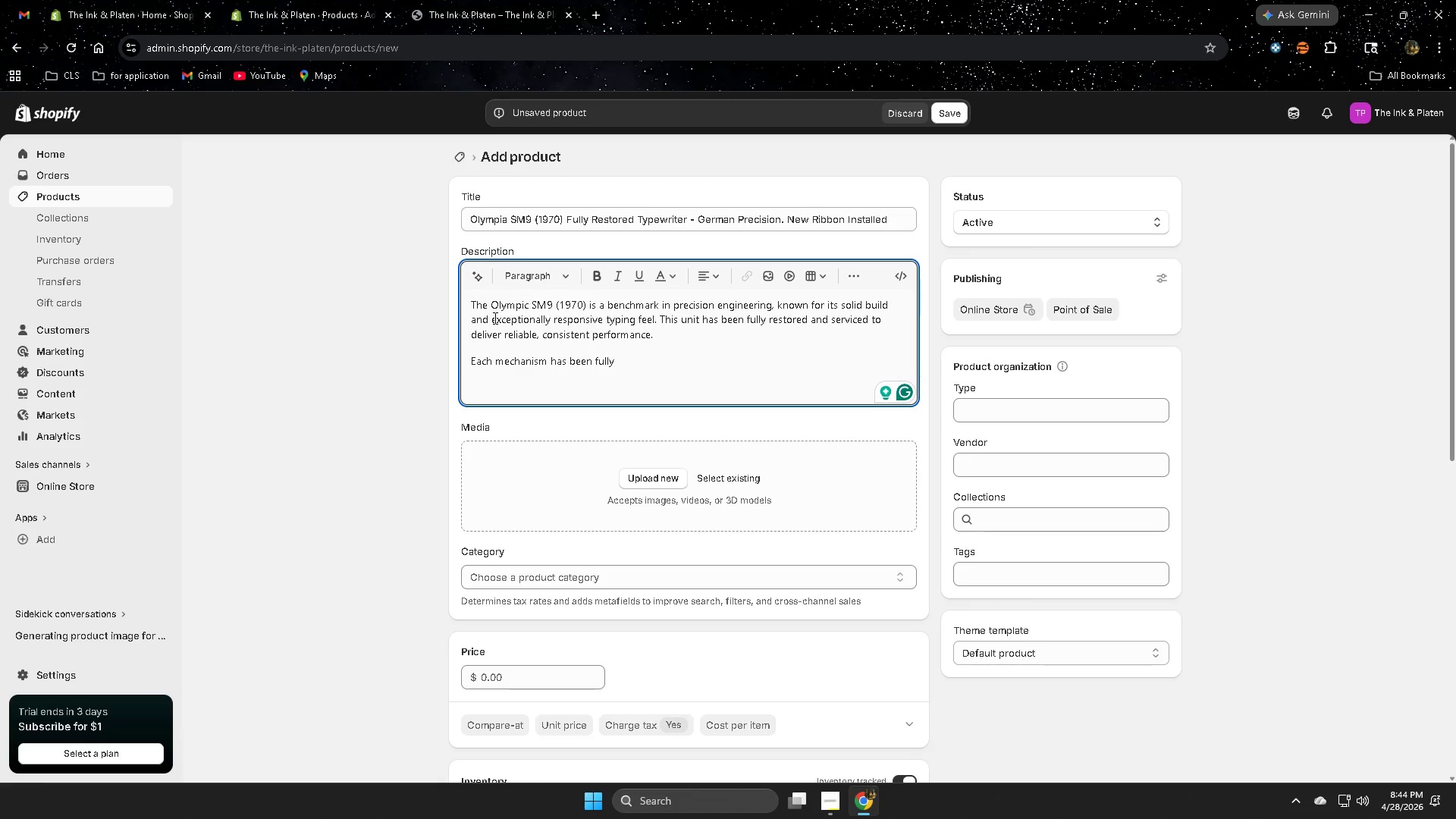 
type(care)
 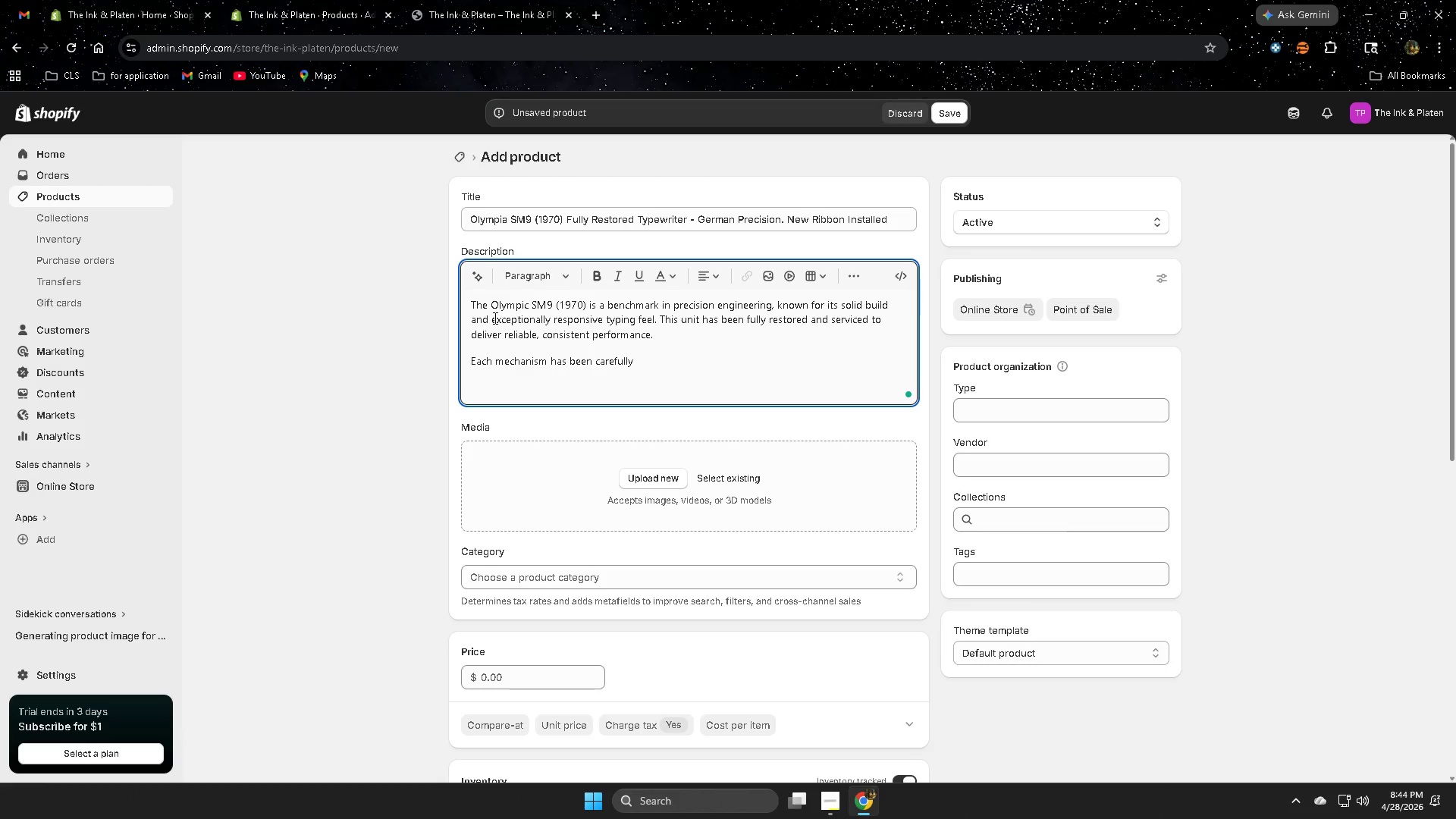 
key(ArrowRight)
 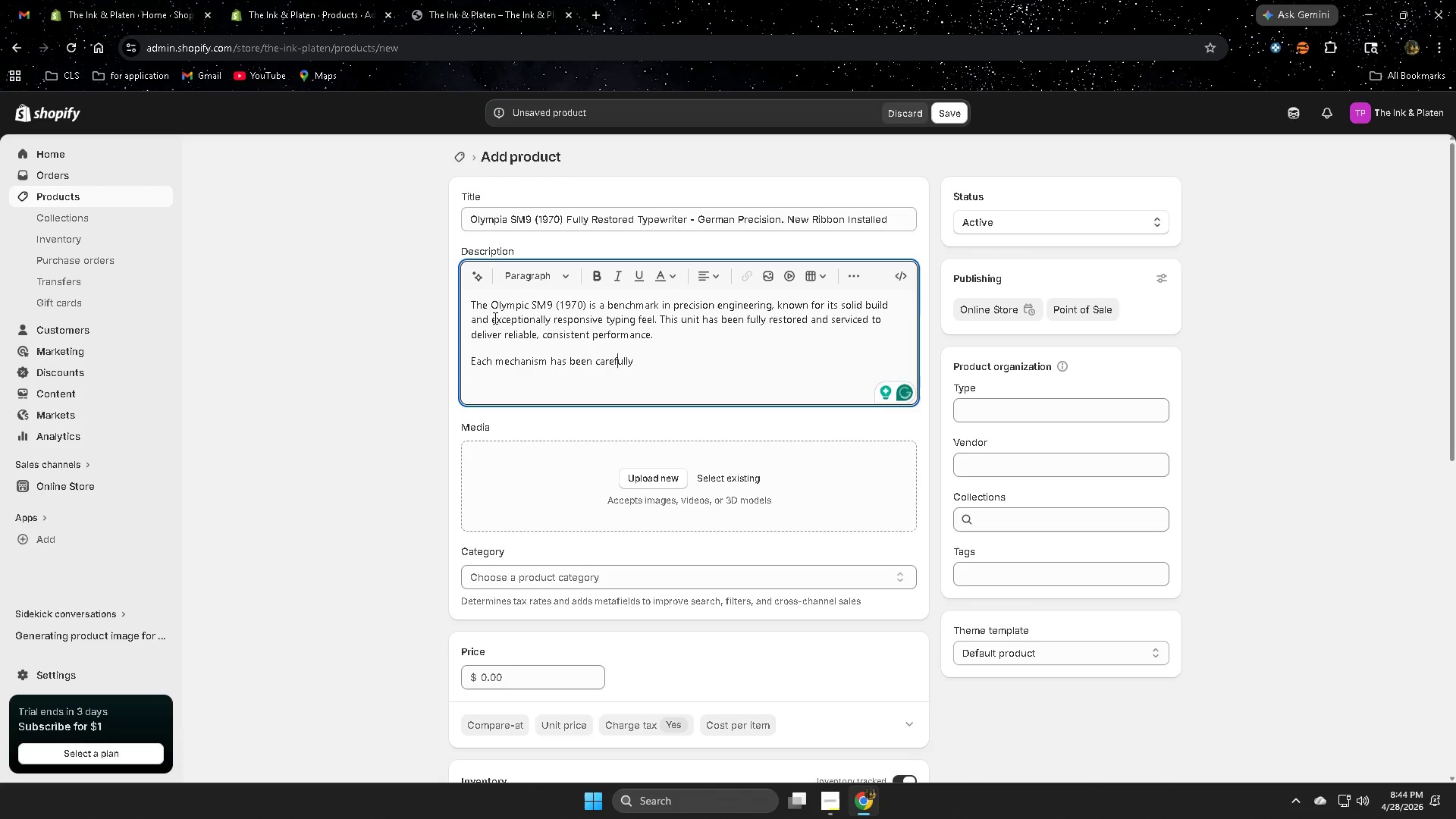 
key(ArrowRight)
 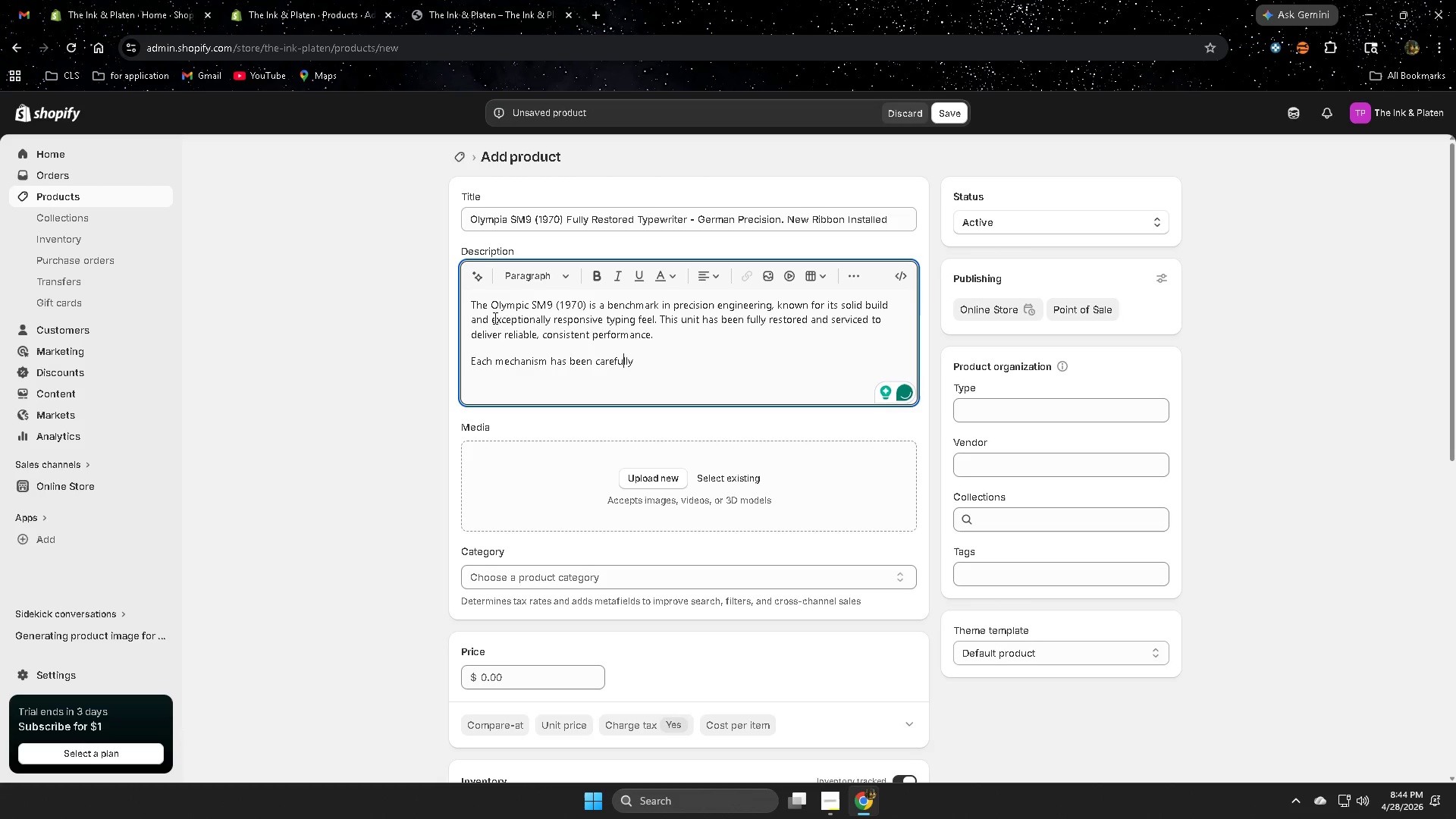 
key(ArrowRight)
 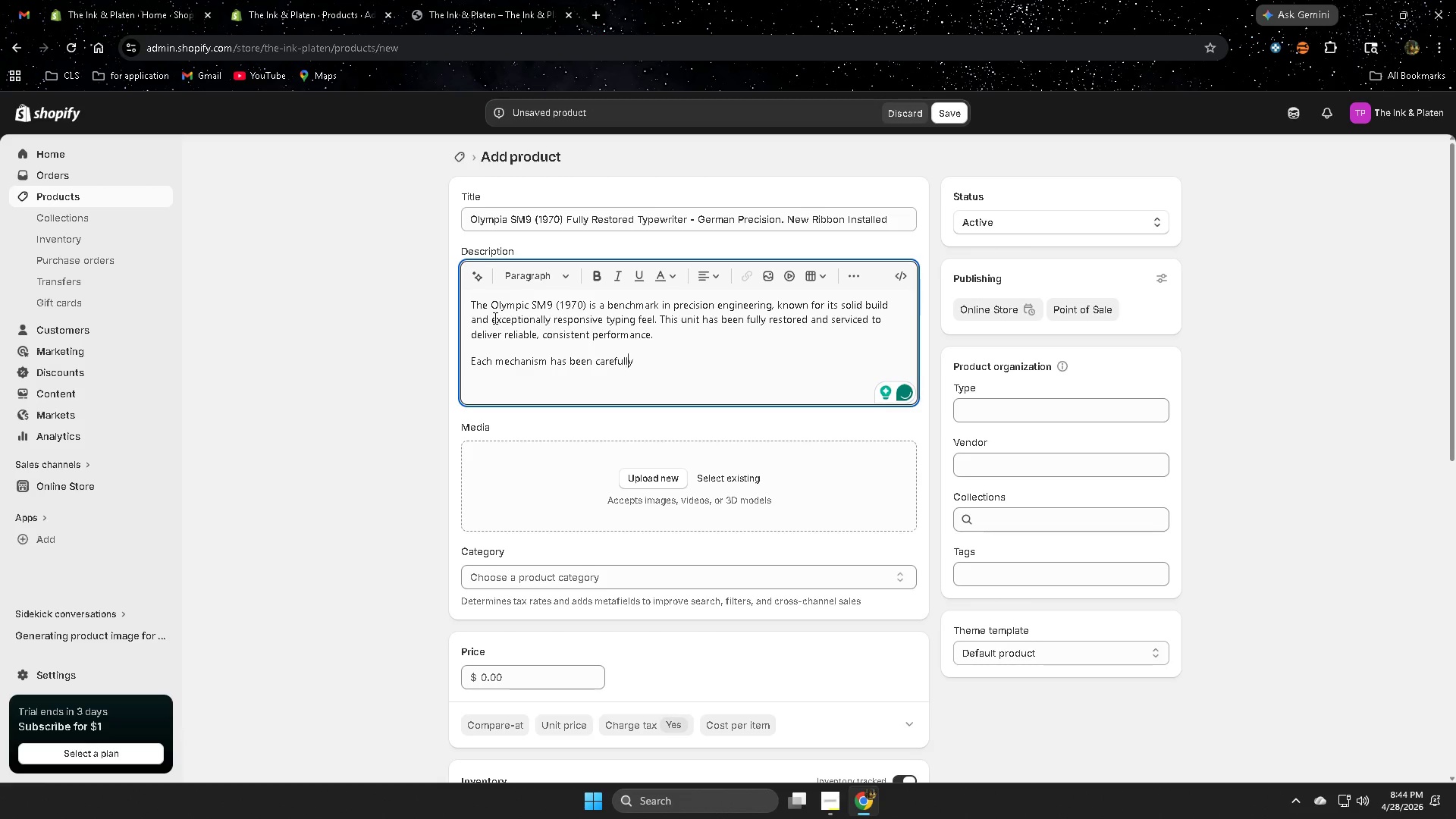 
key(ArrowRight)
 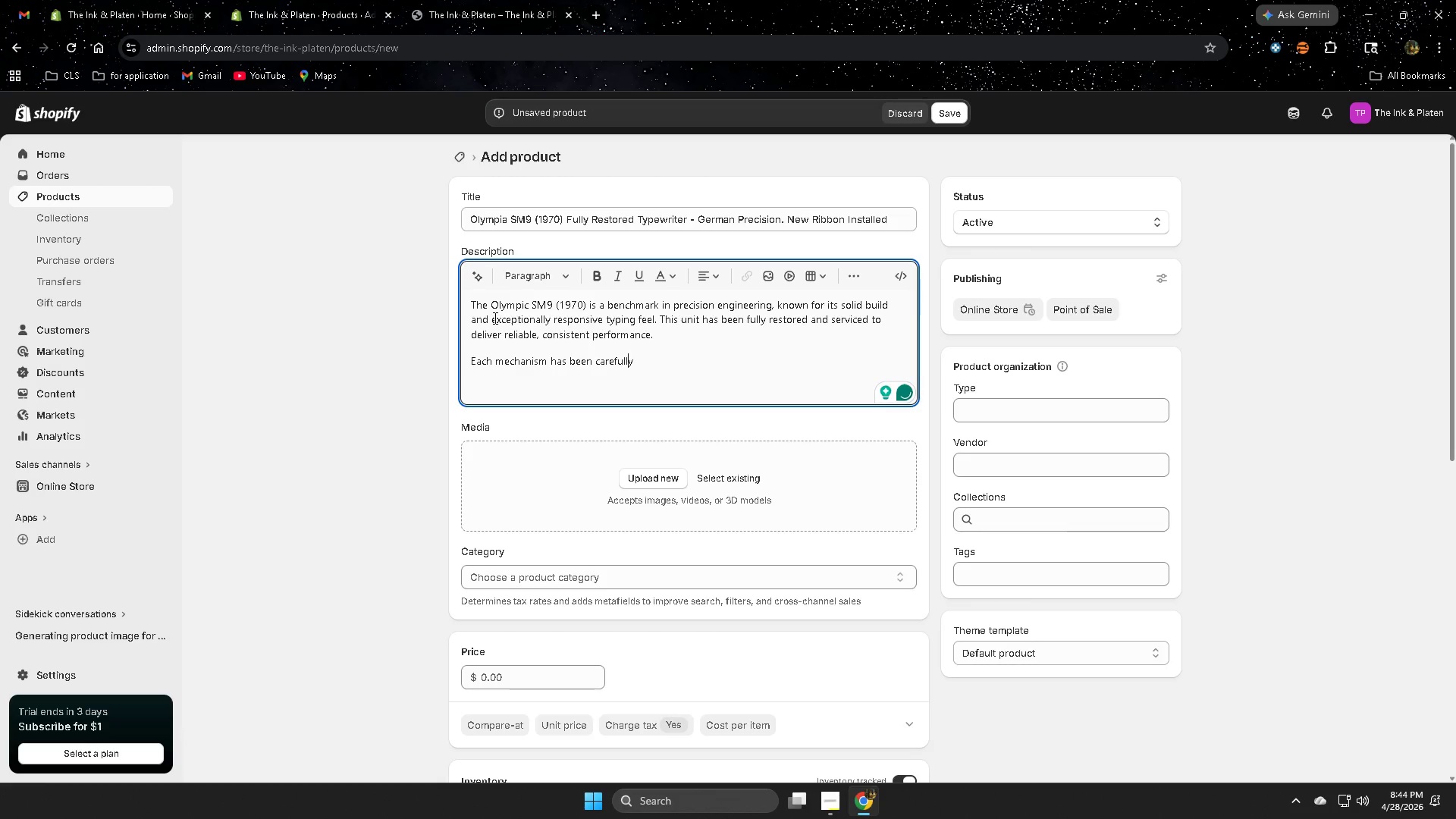 
key(ArrowDown)
 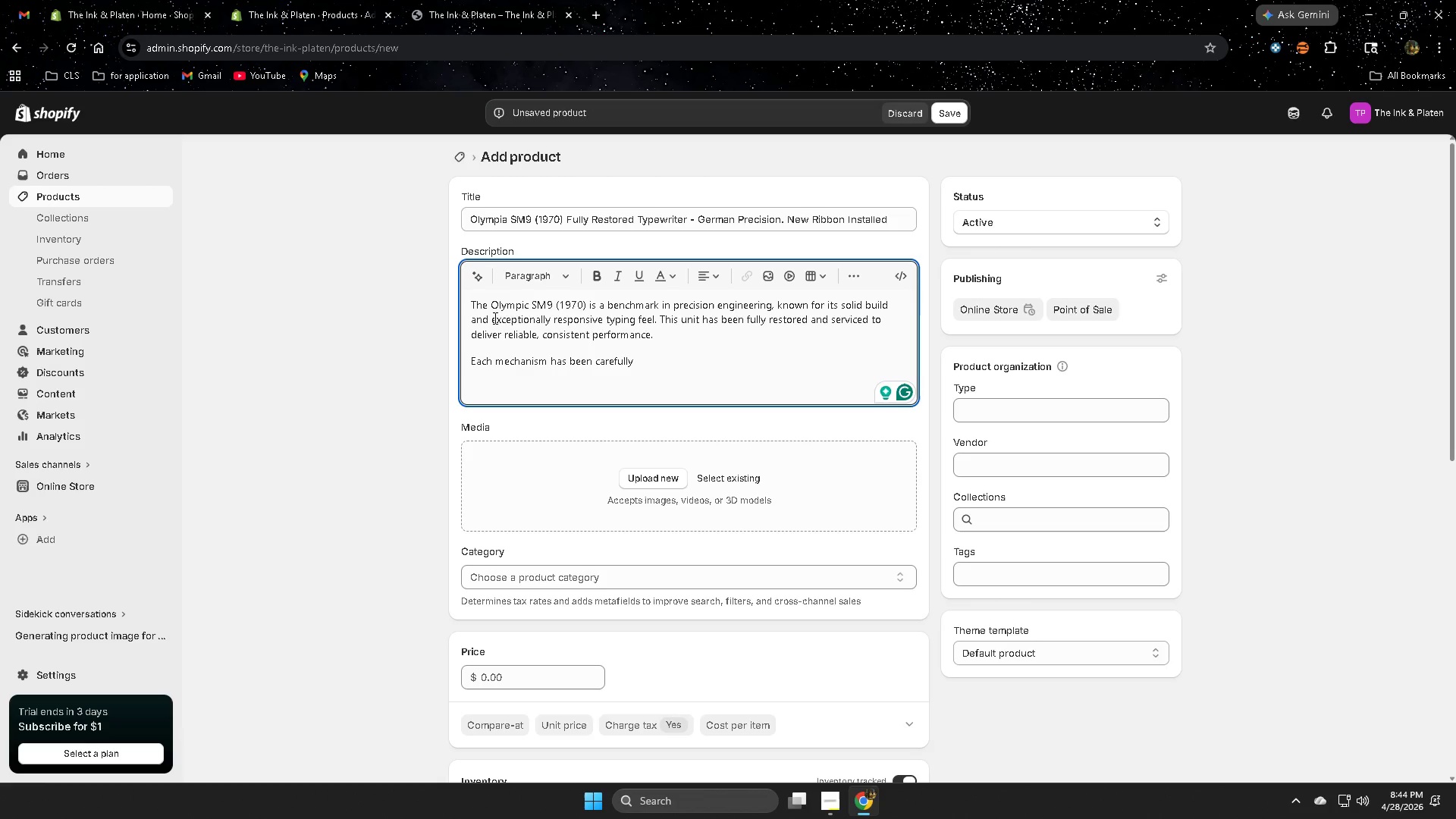 
key(ArrowRight)
 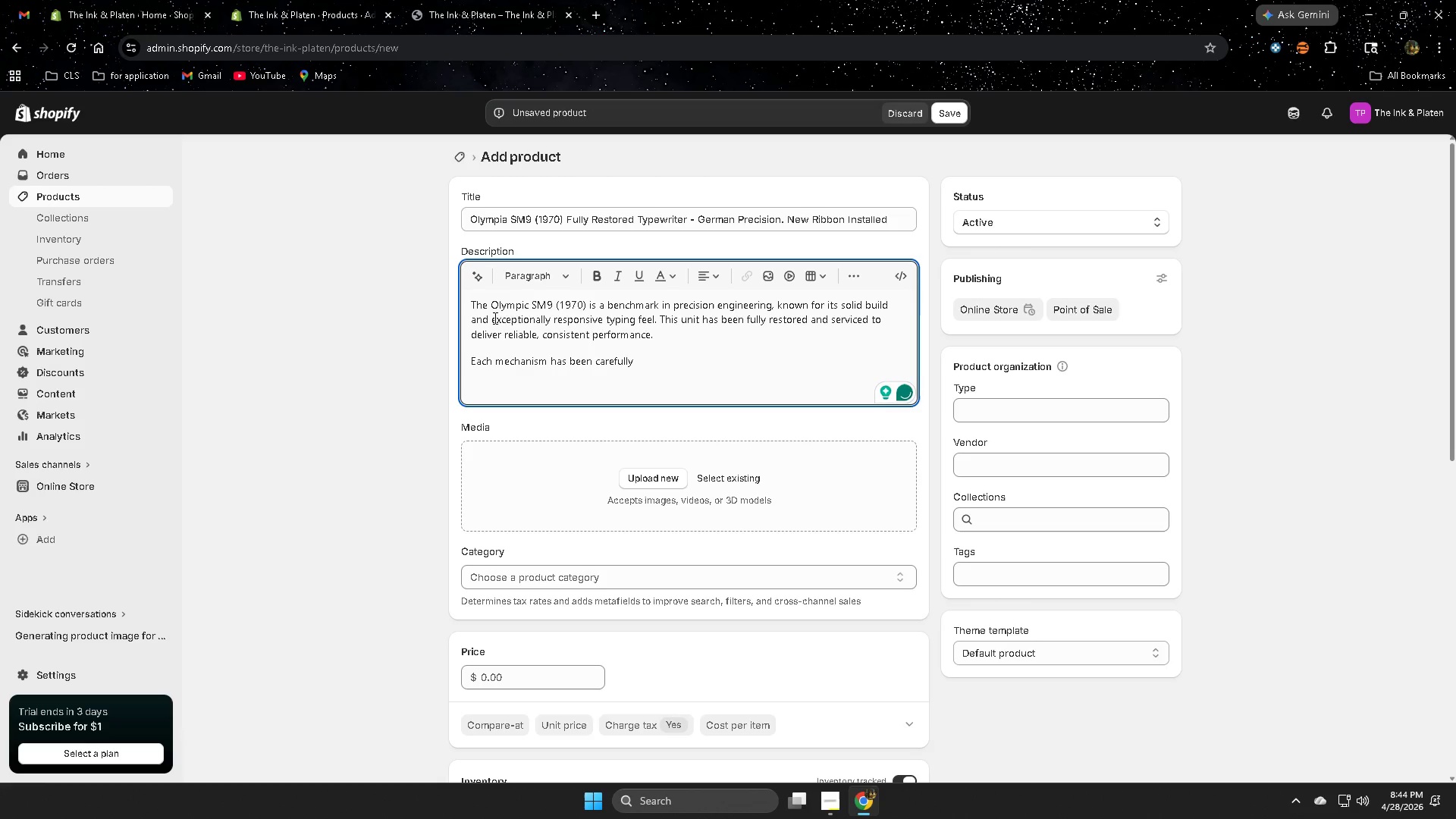 
wait(8.91)
 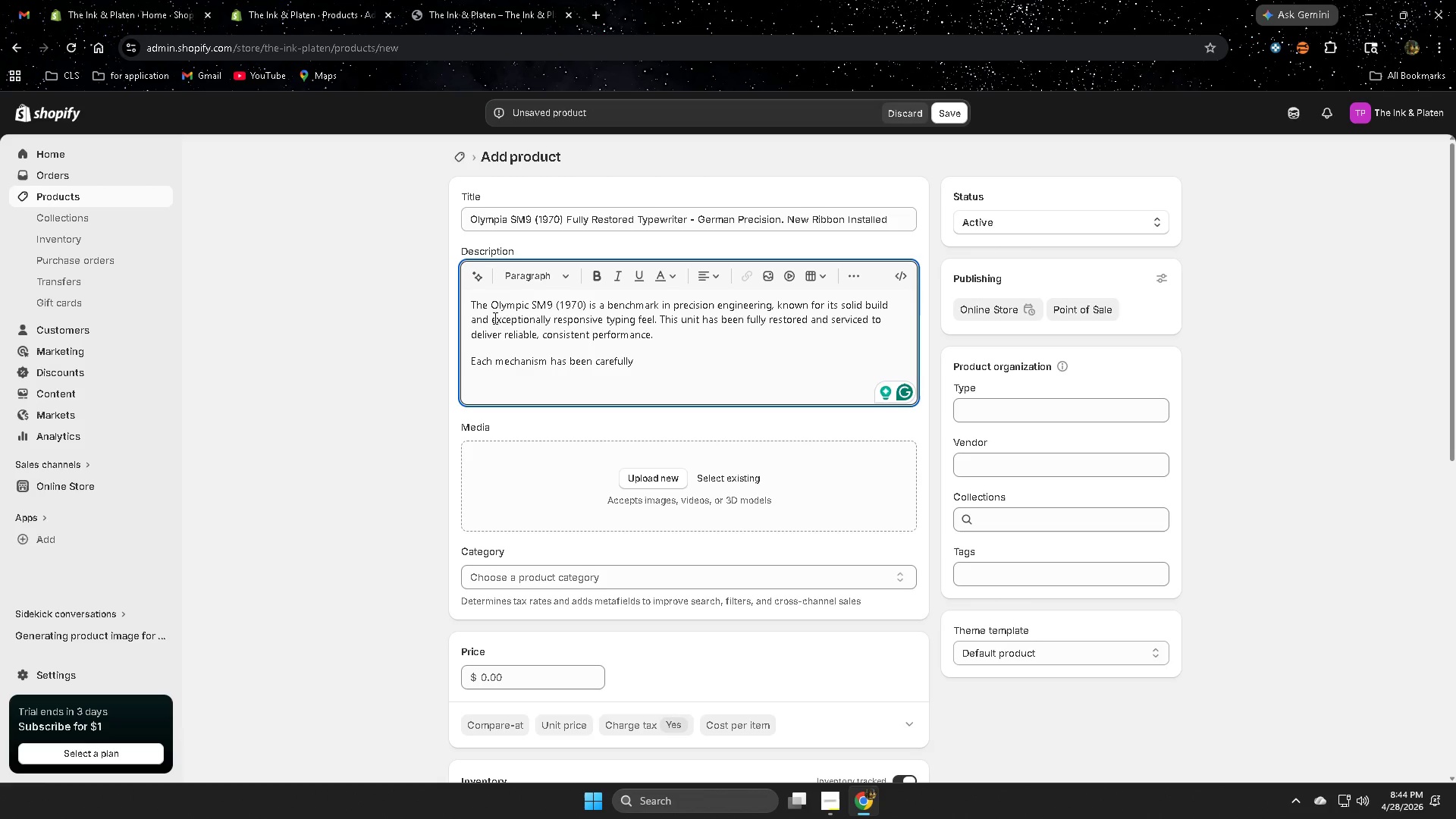 
type(cleaned and )
 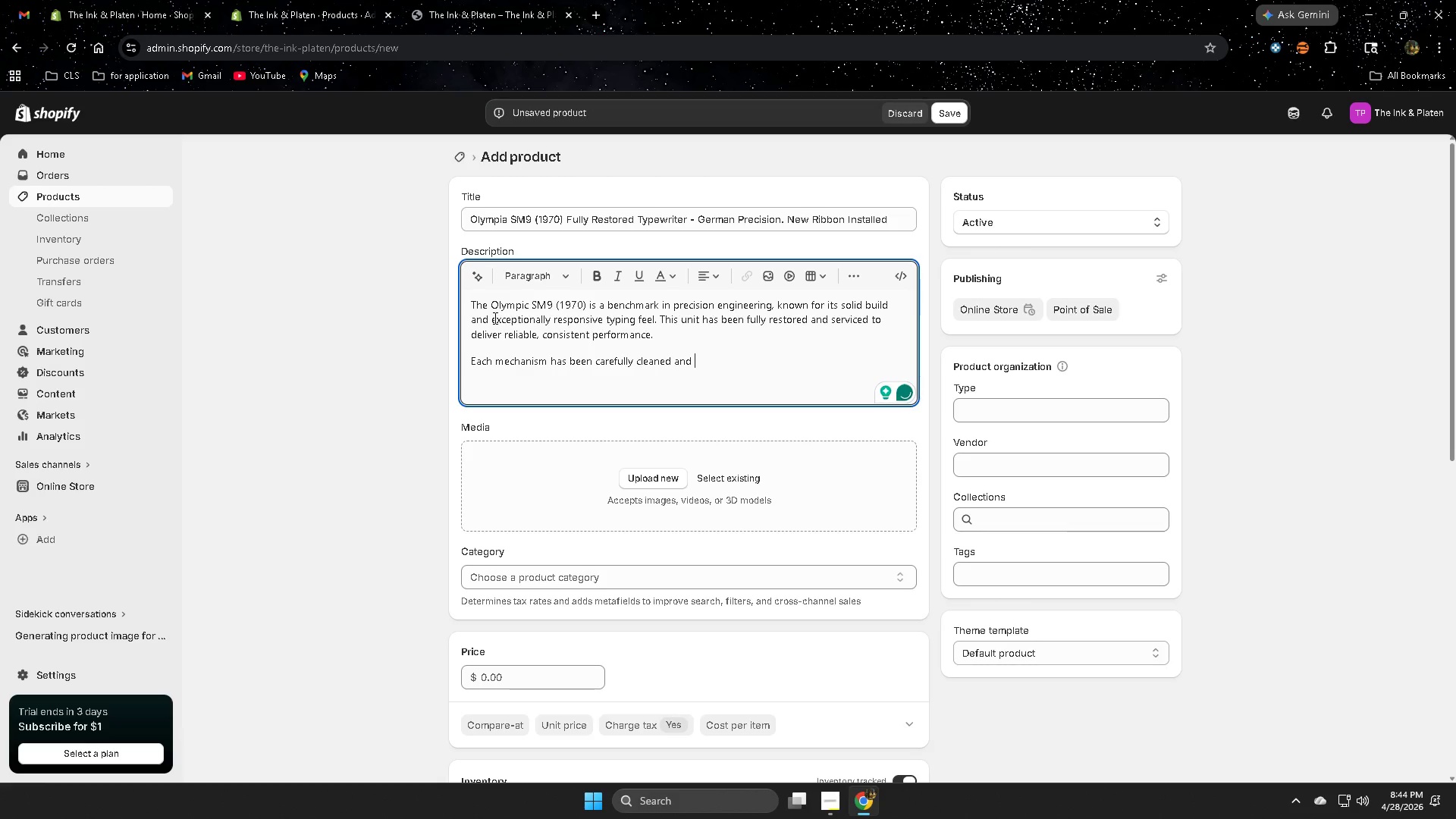 
type(adjusted )
 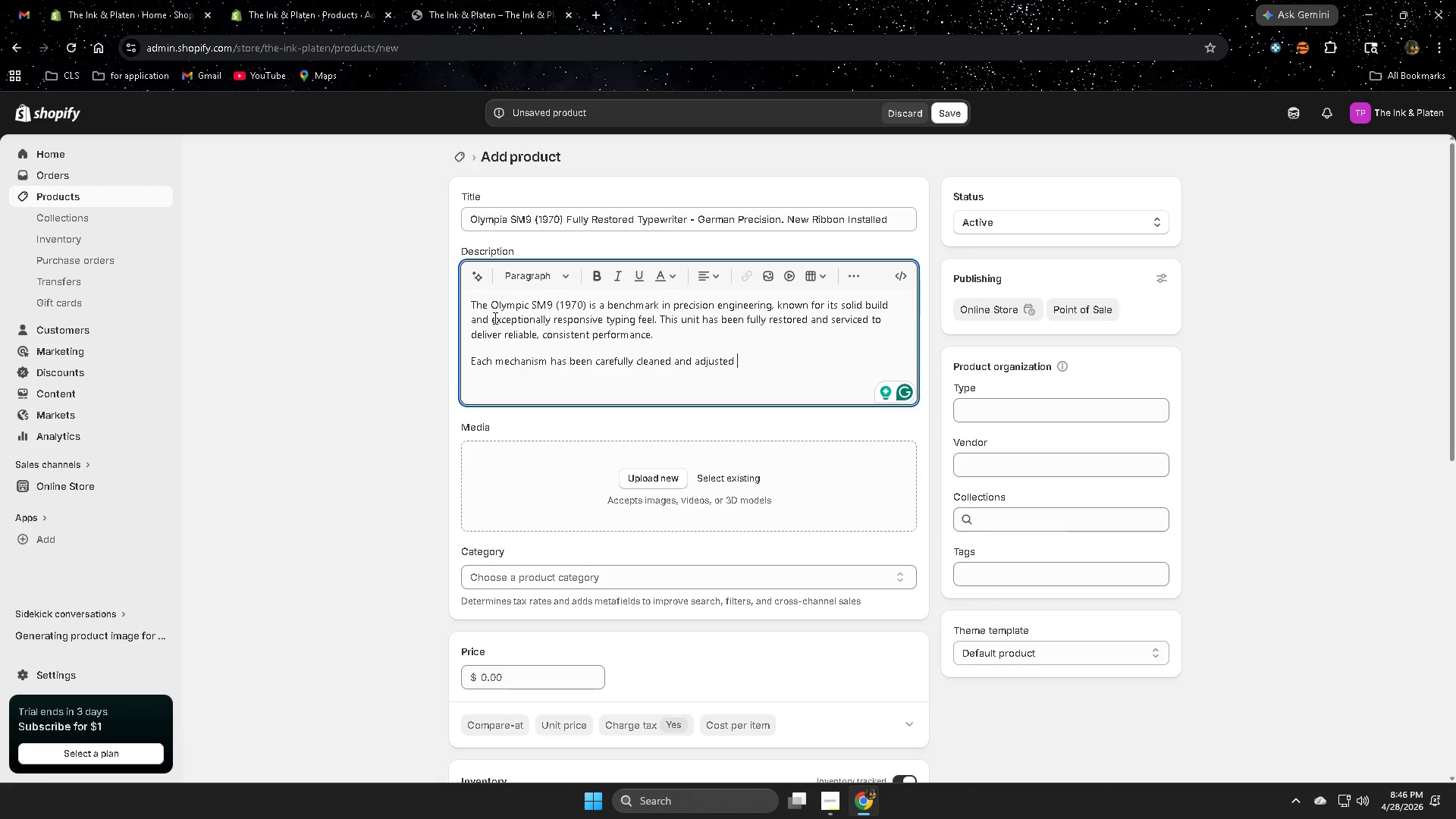 
wait(64.69)
 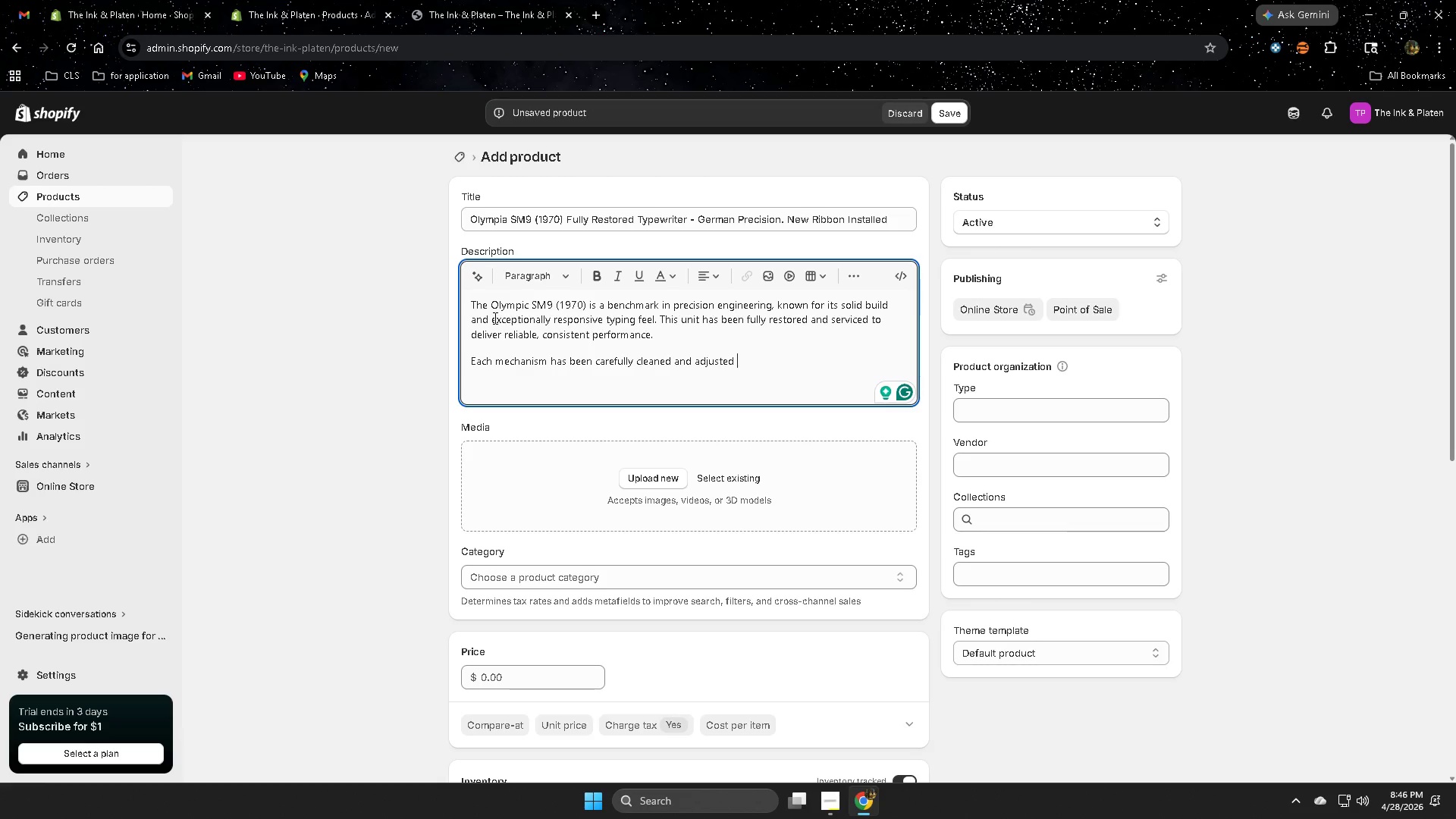 
key(Backspace)
 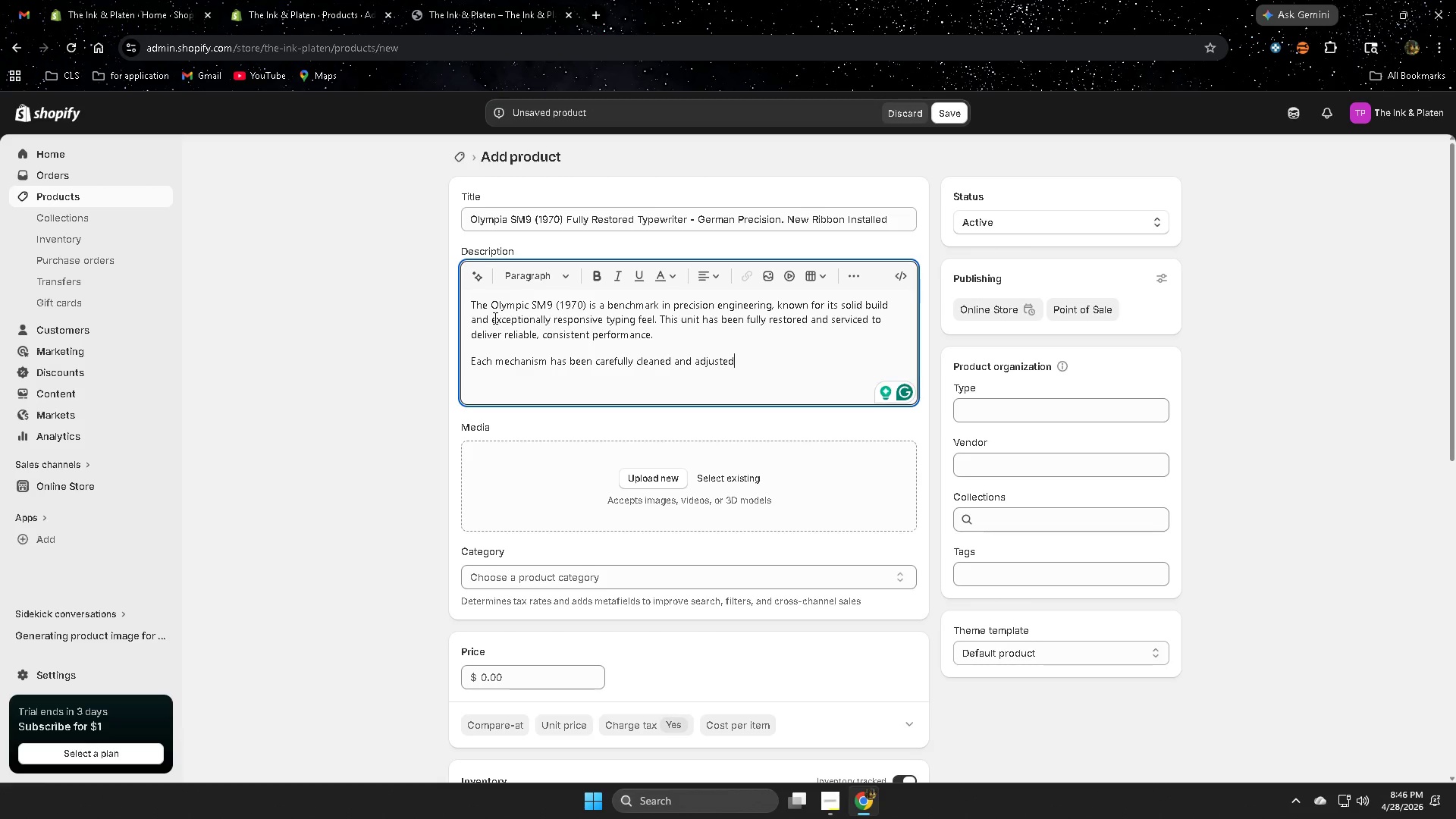 
key(Comma)
 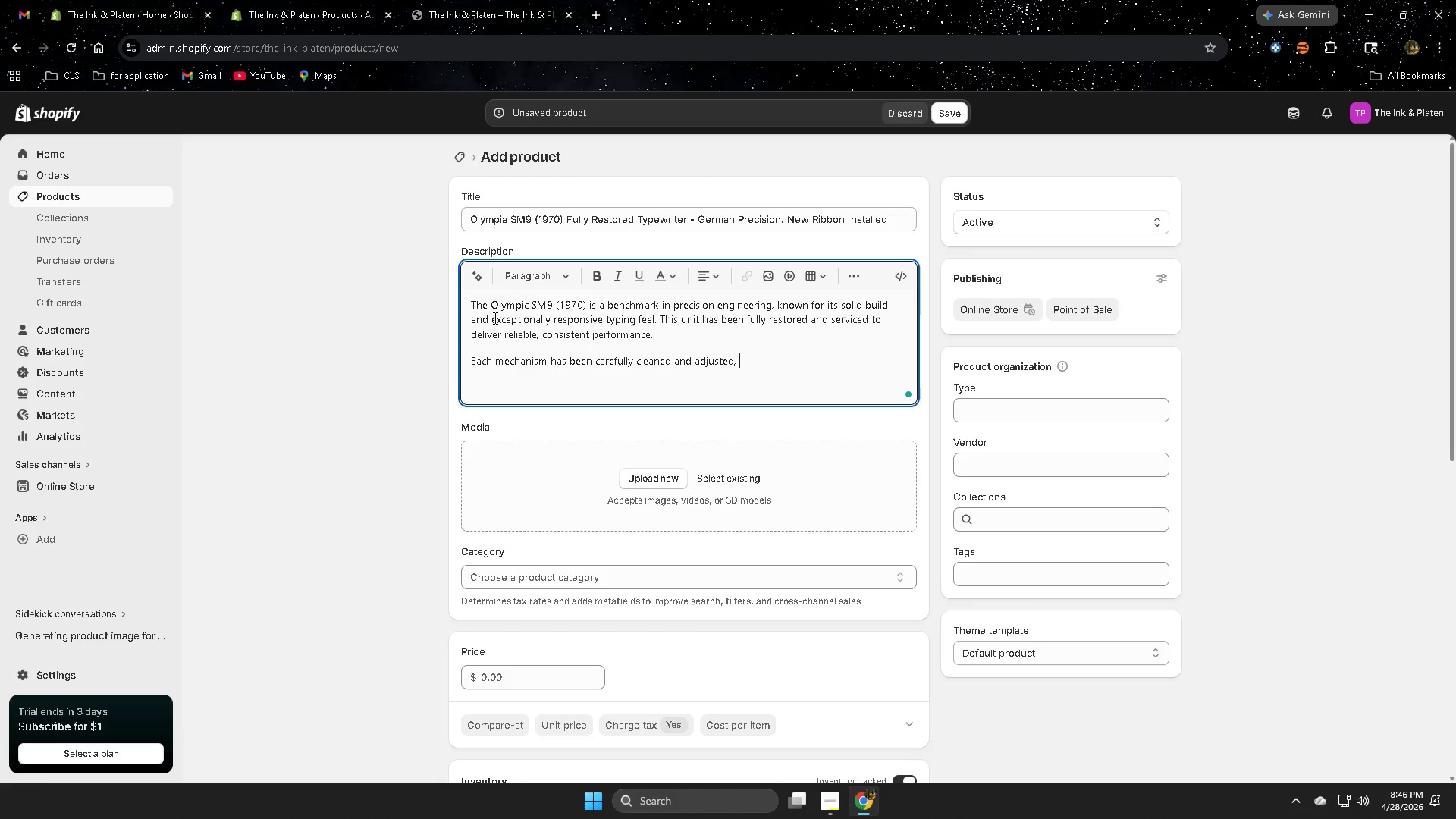 
key(Space)
 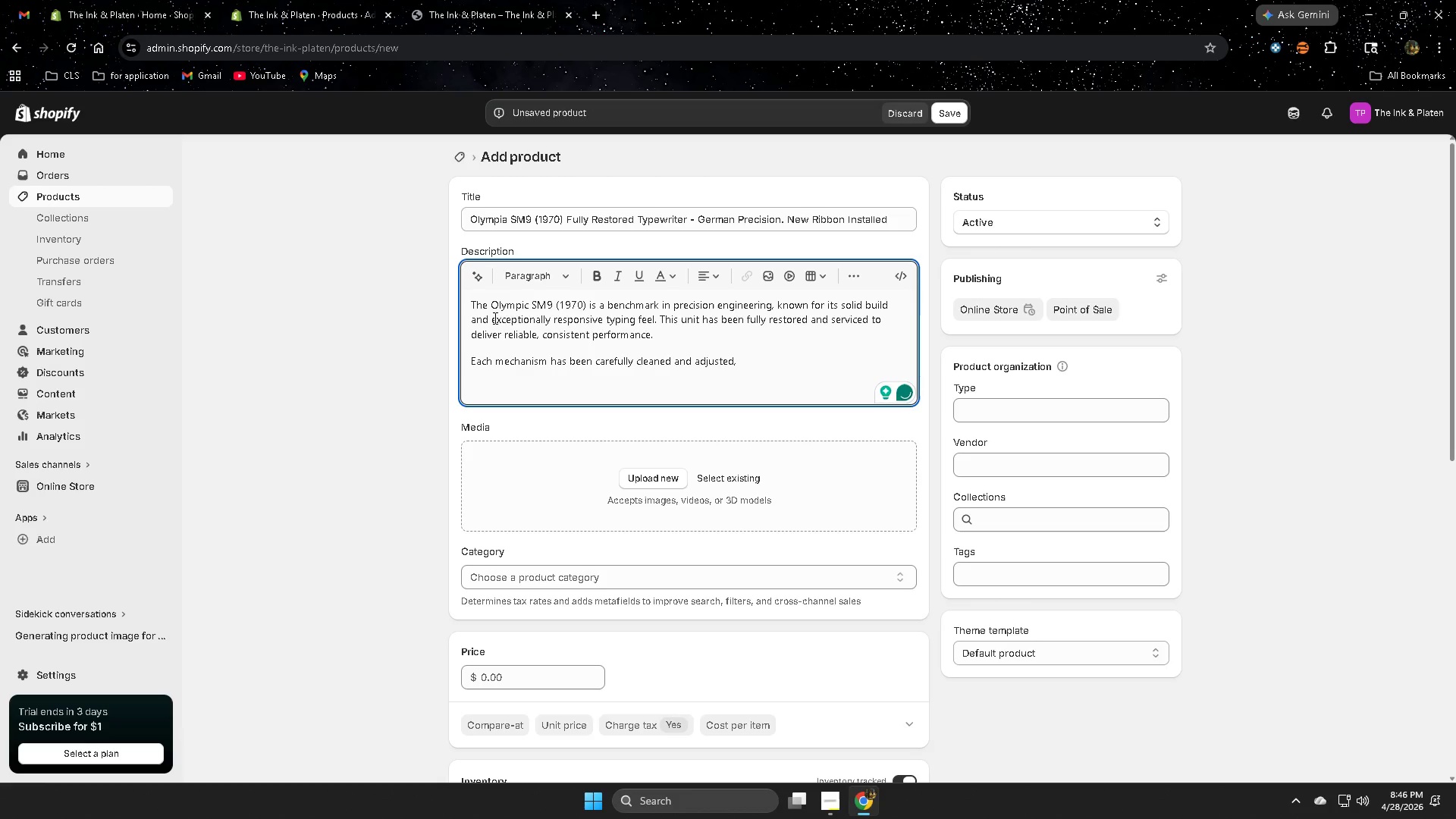 
type(ensuring smooth )
 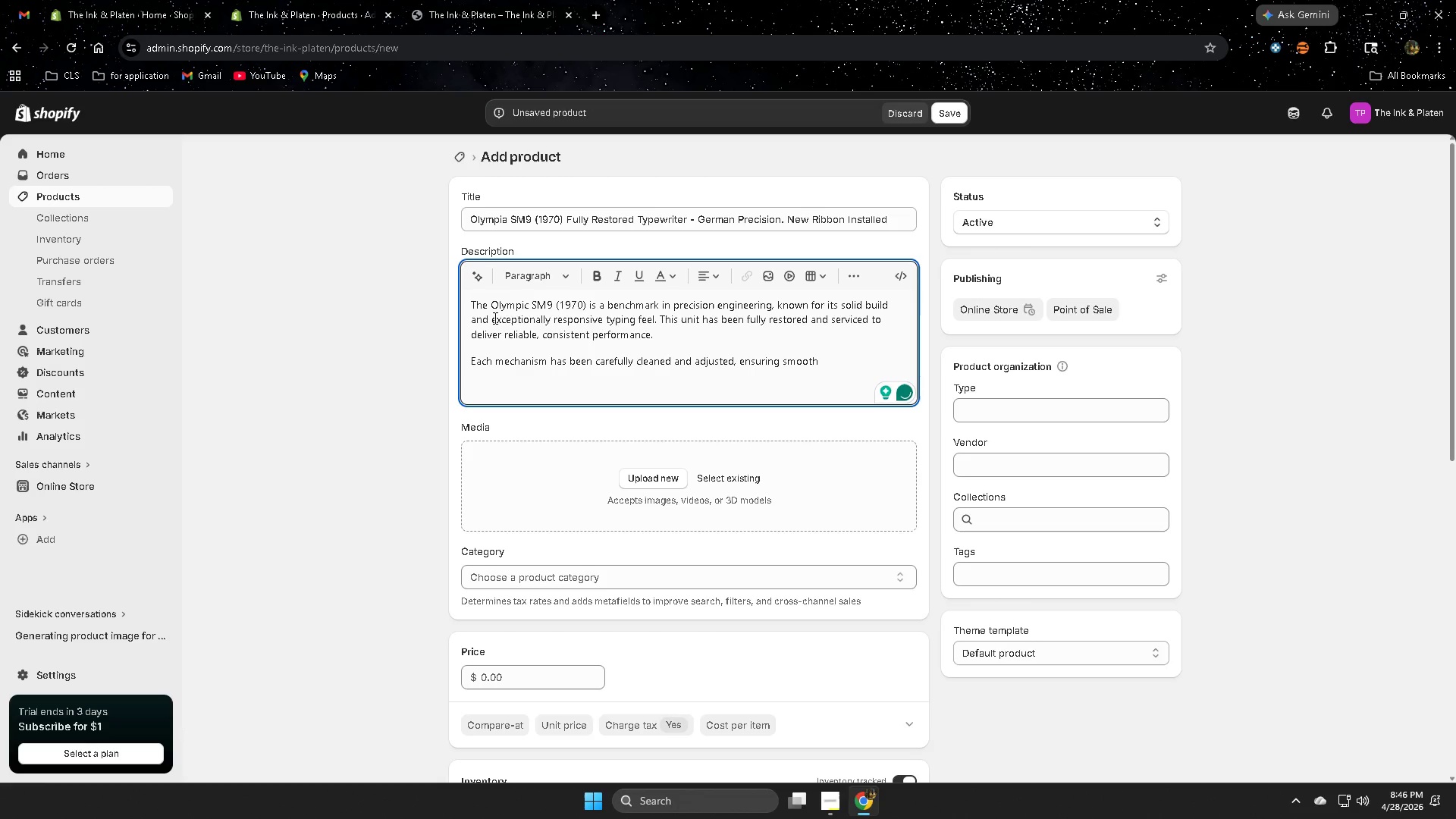 
wait(5.03)
 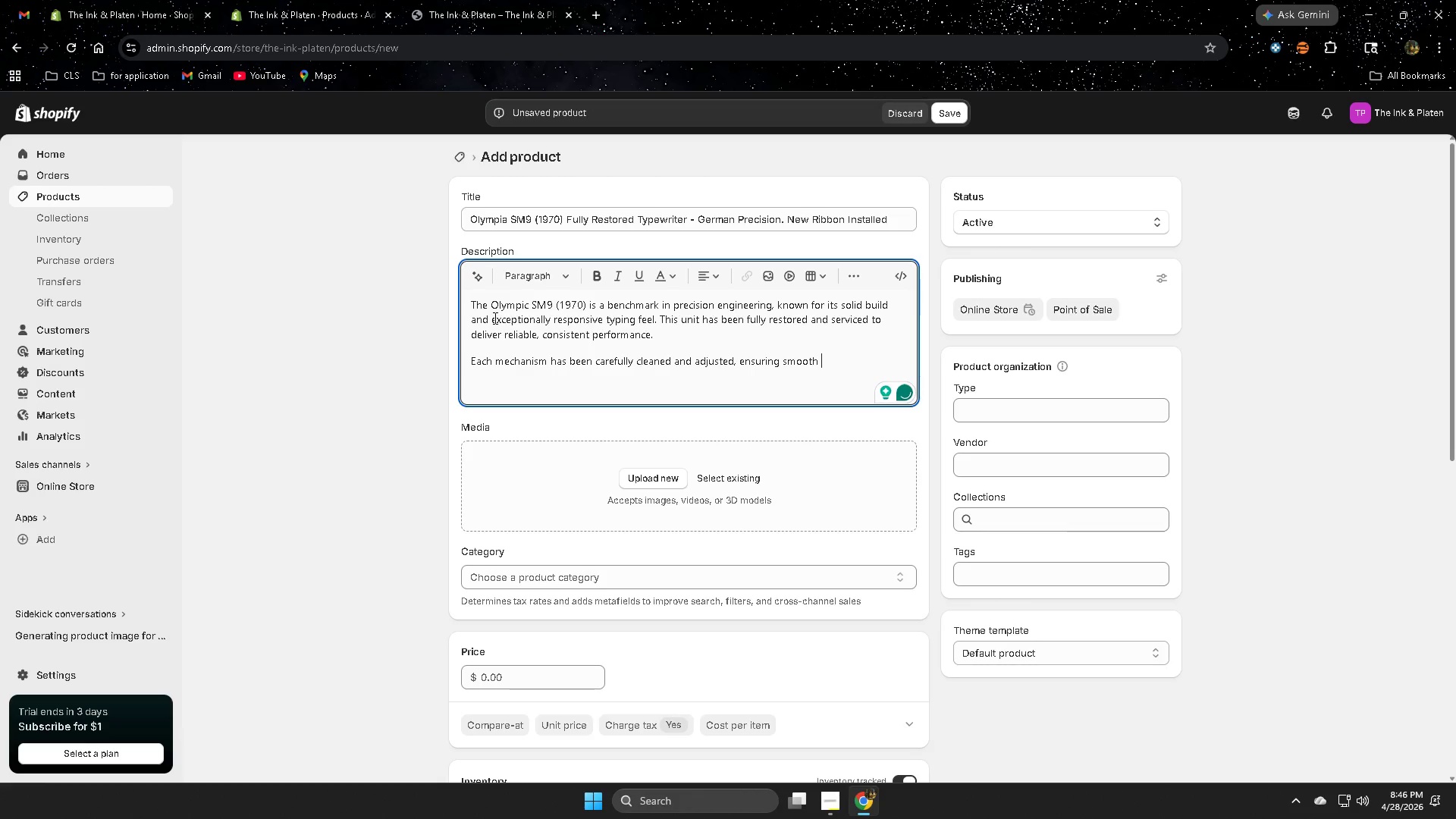 
type(keystrokes )
 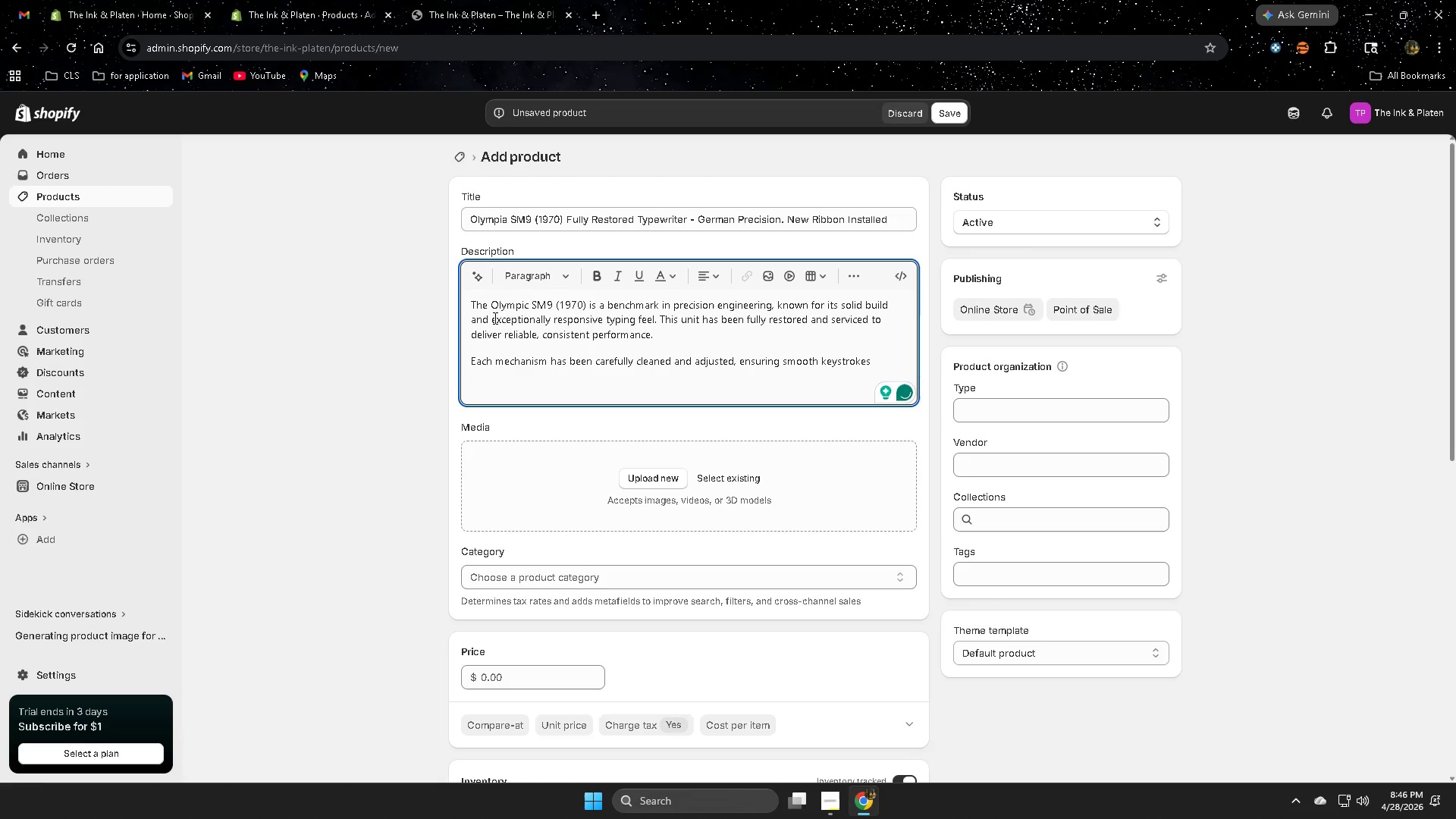 
wait(5.38)
 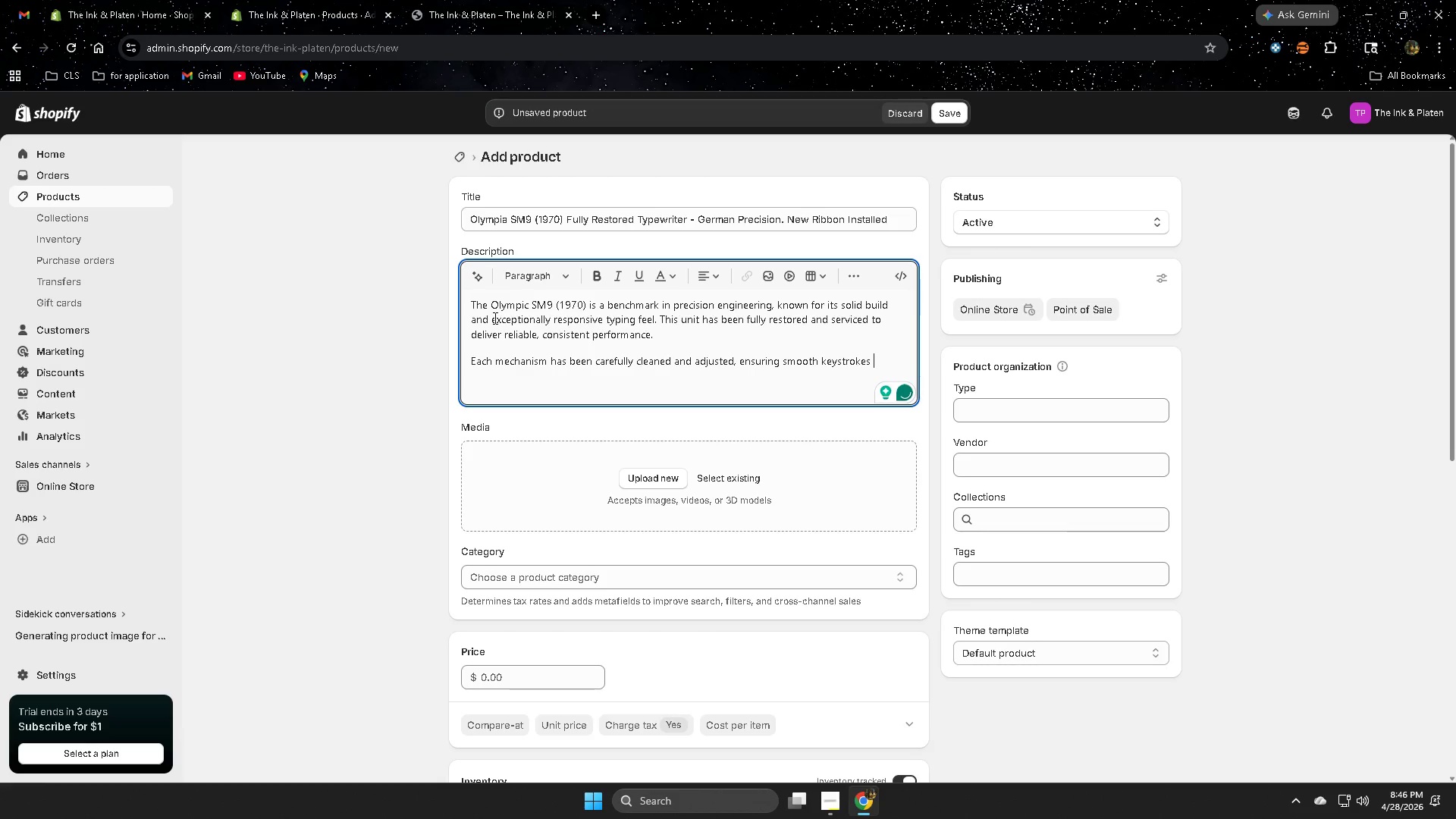 
type(and accurate )
 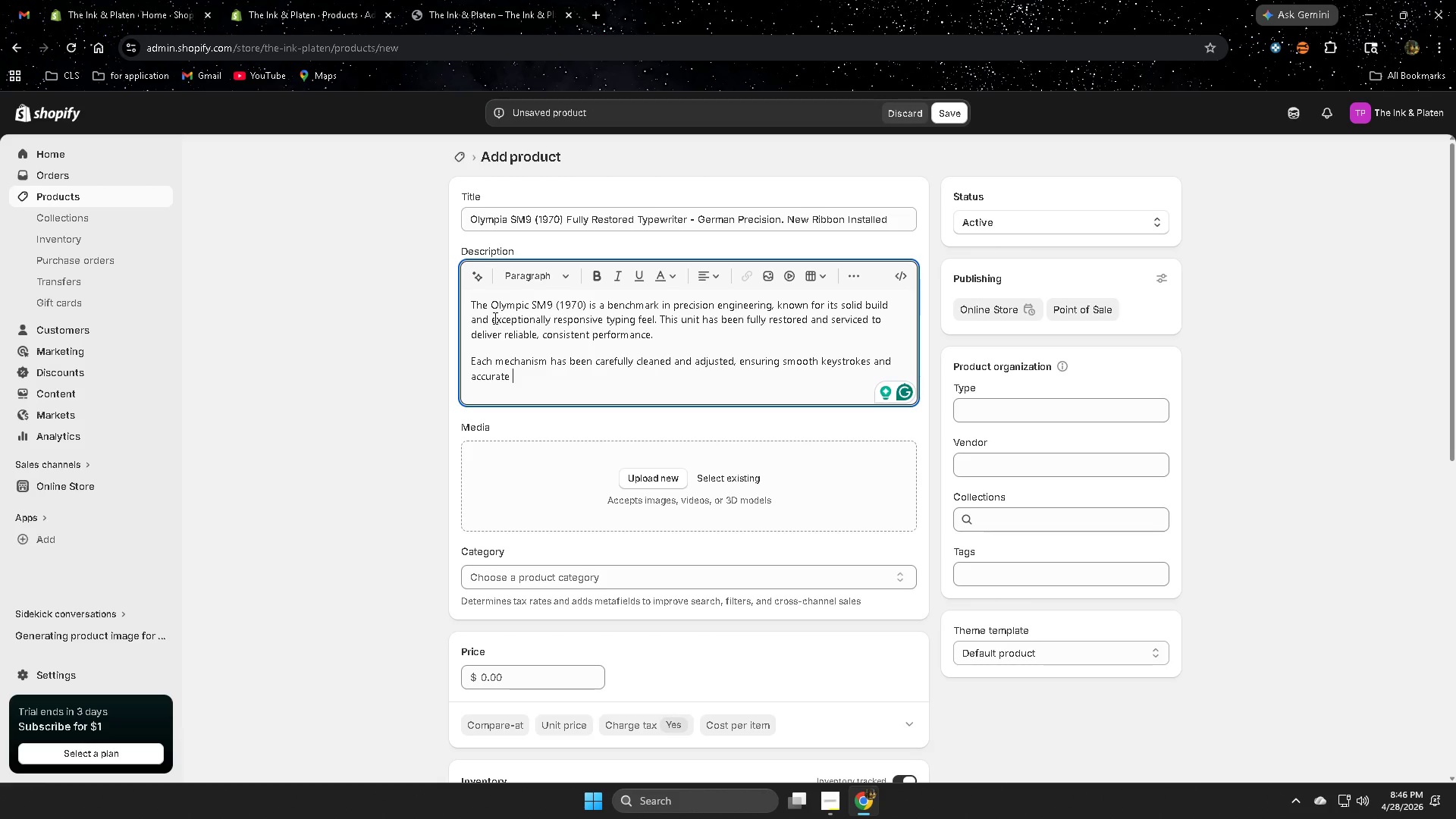 
wait(12.56)
 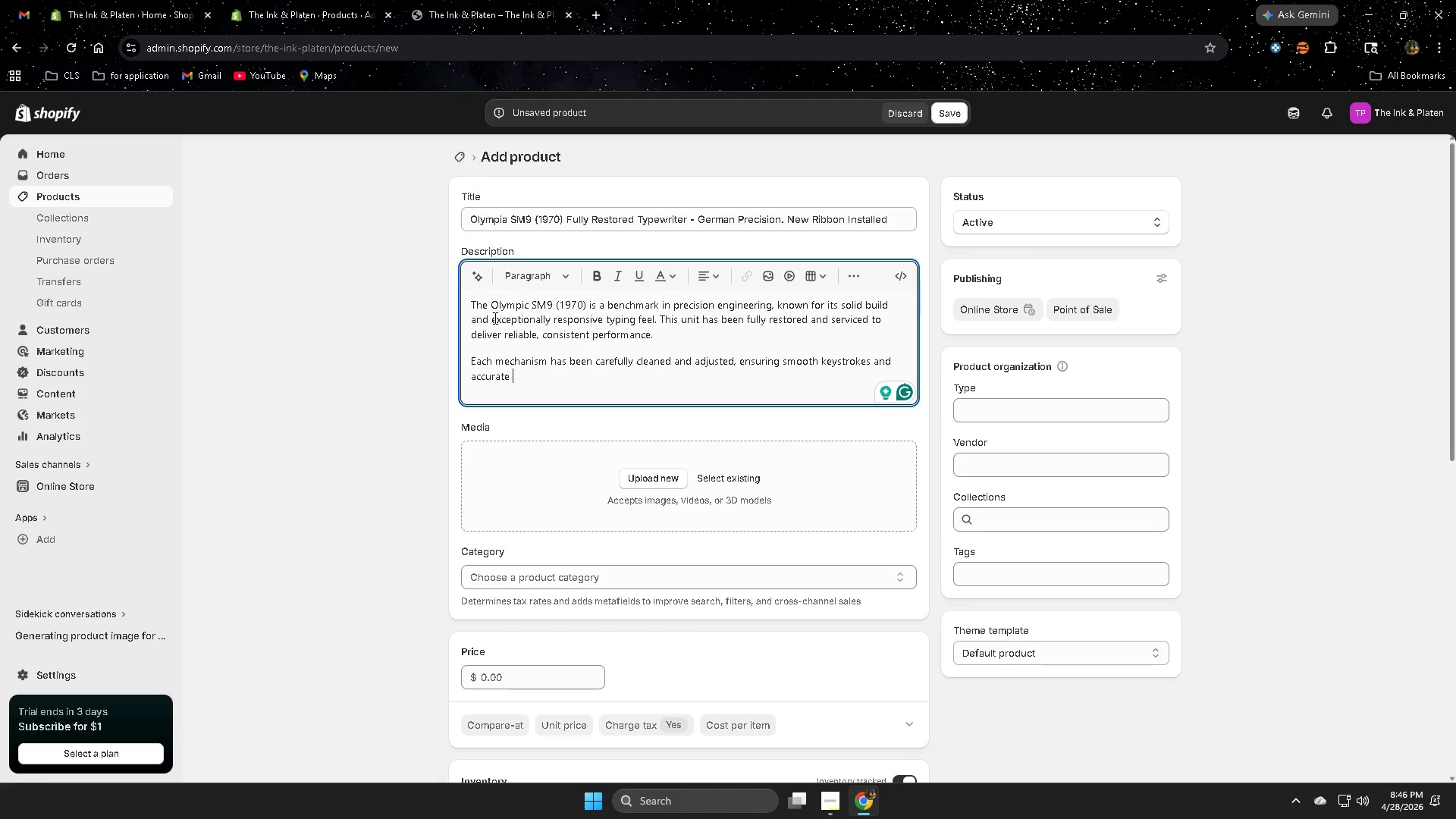 
type(alignment. )
 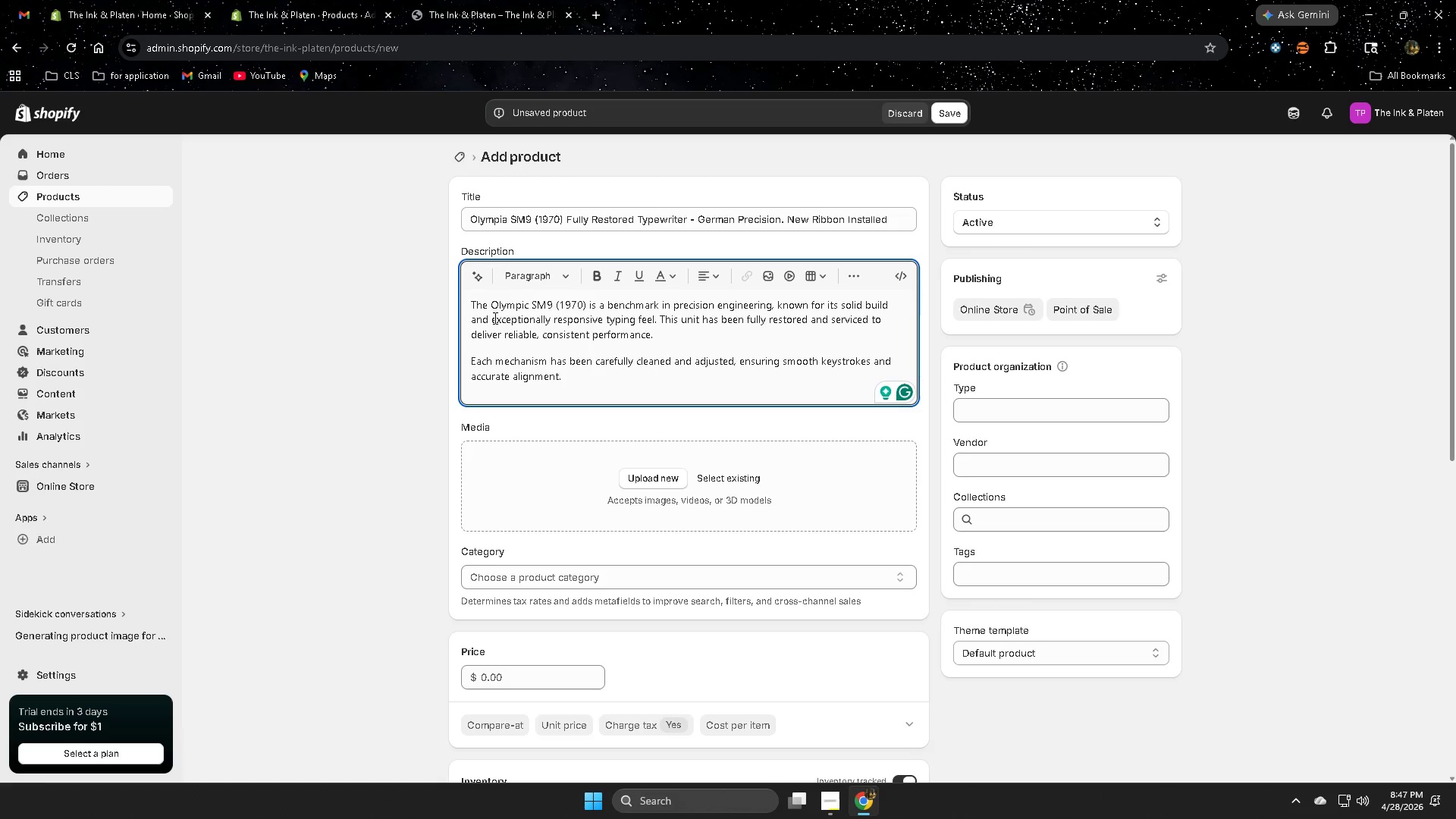 
wait(5.39)
 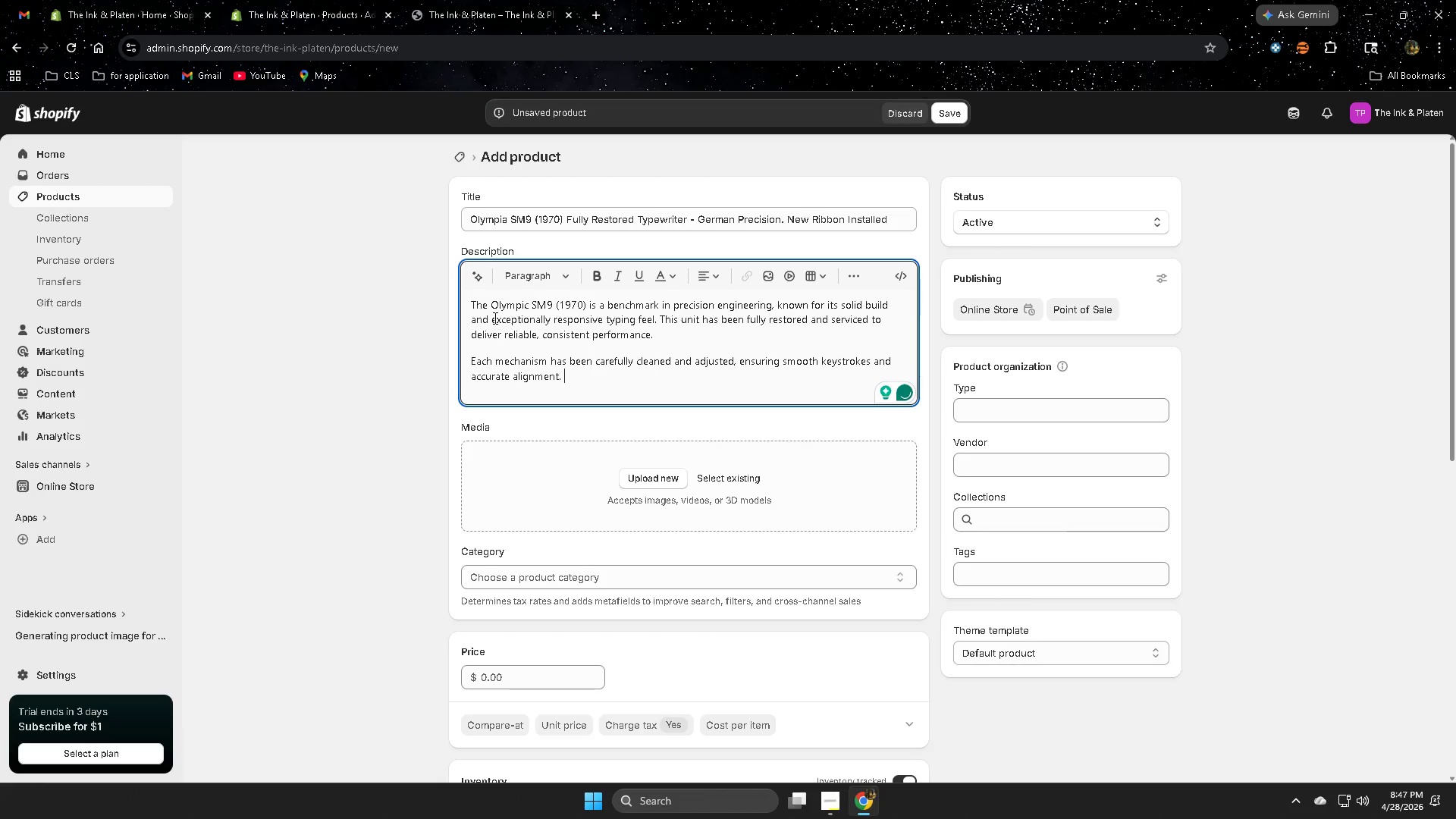 
type(A new ribbon )
 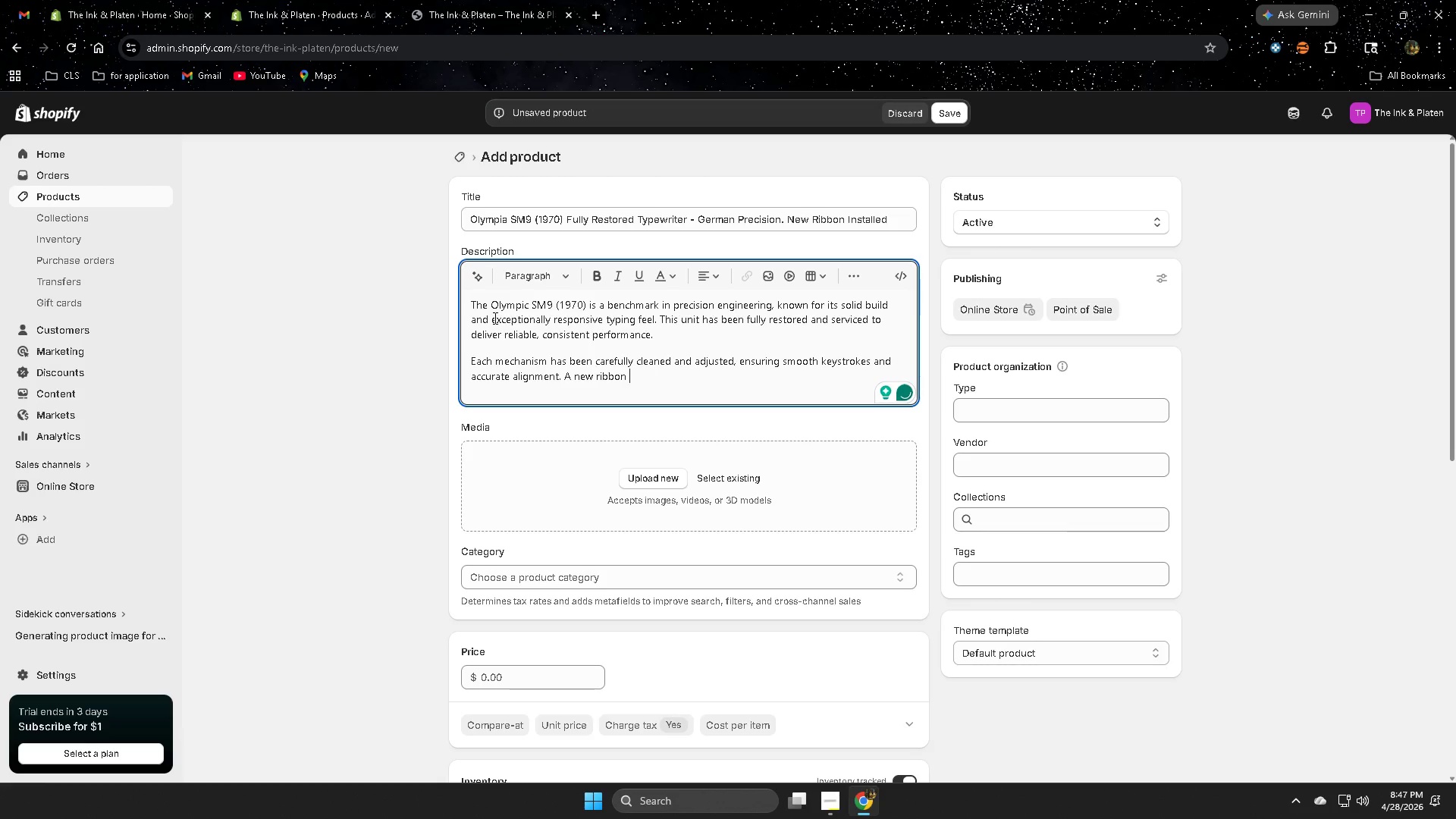 
type(has been installed )
 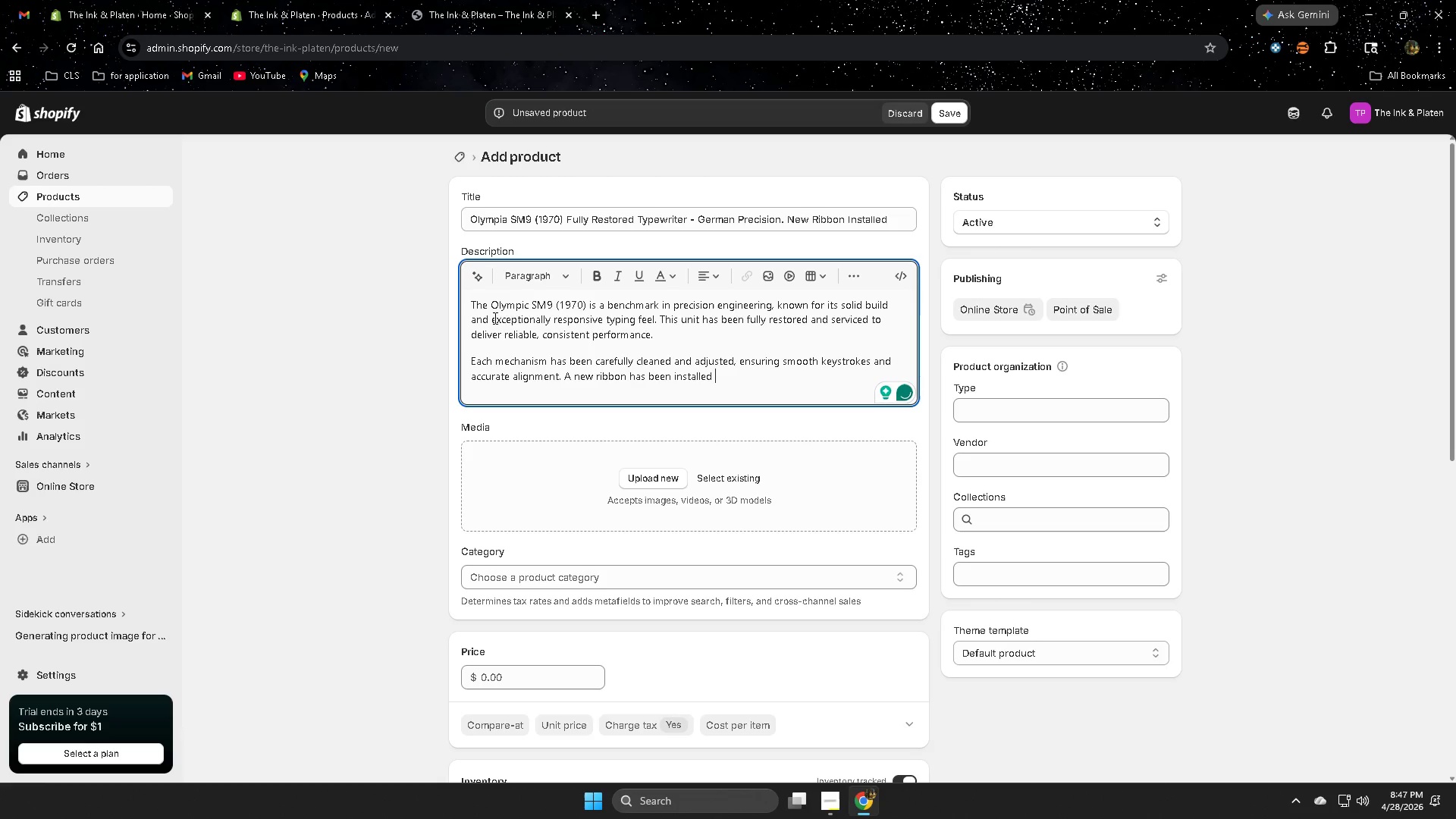 
wait(9.39)
 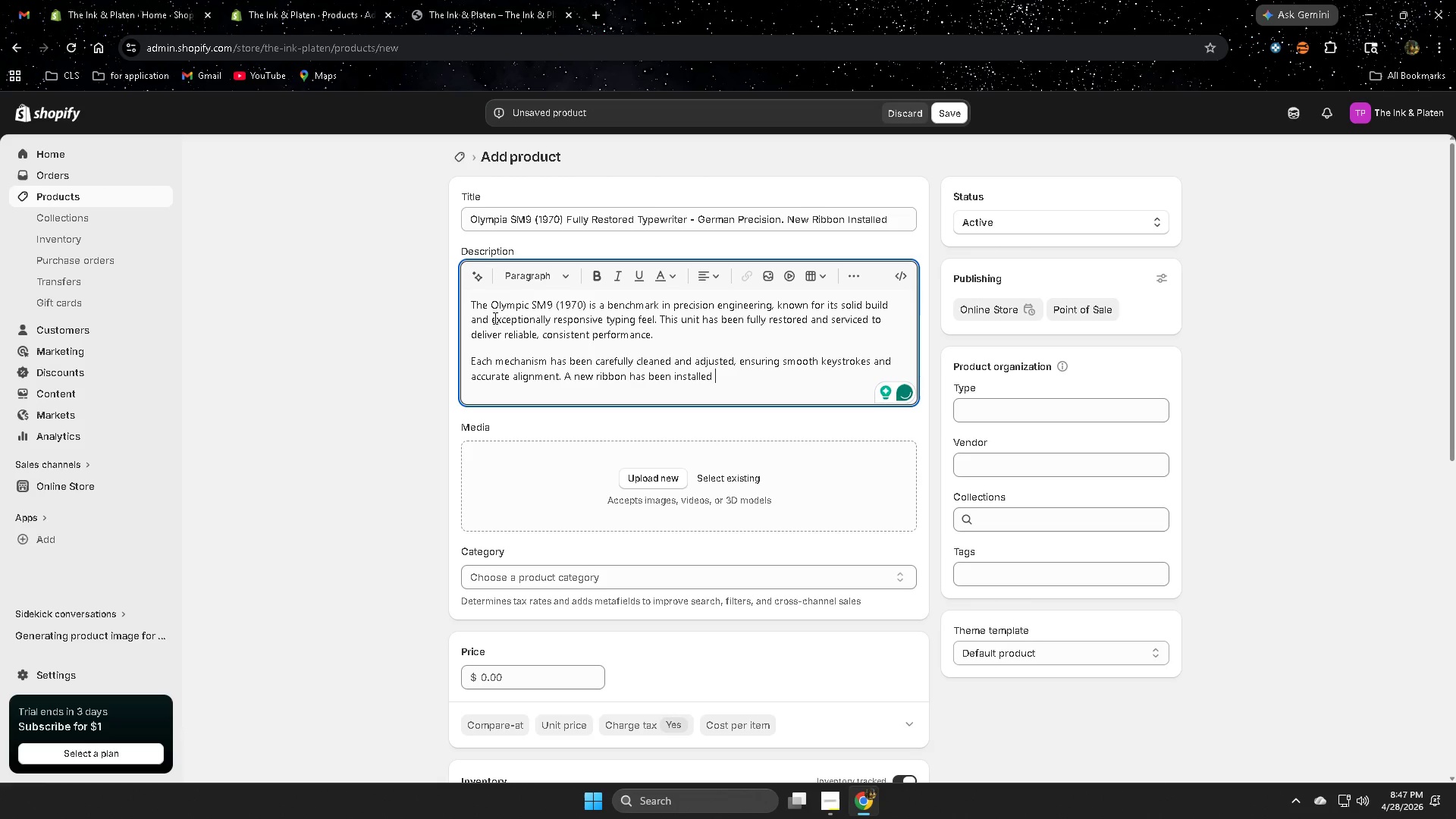 
type(for immediate use.)
 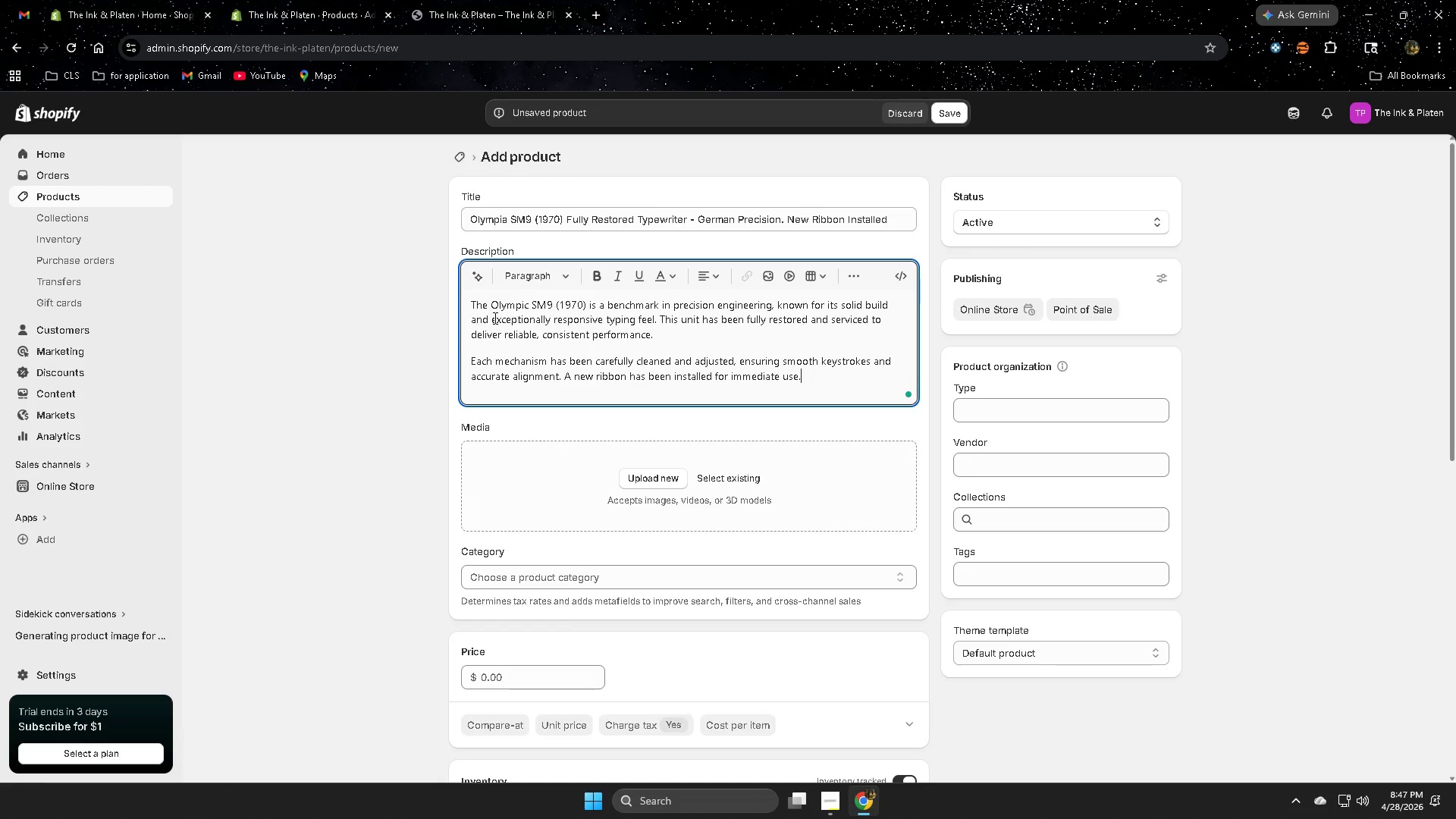 
key(Enter)
 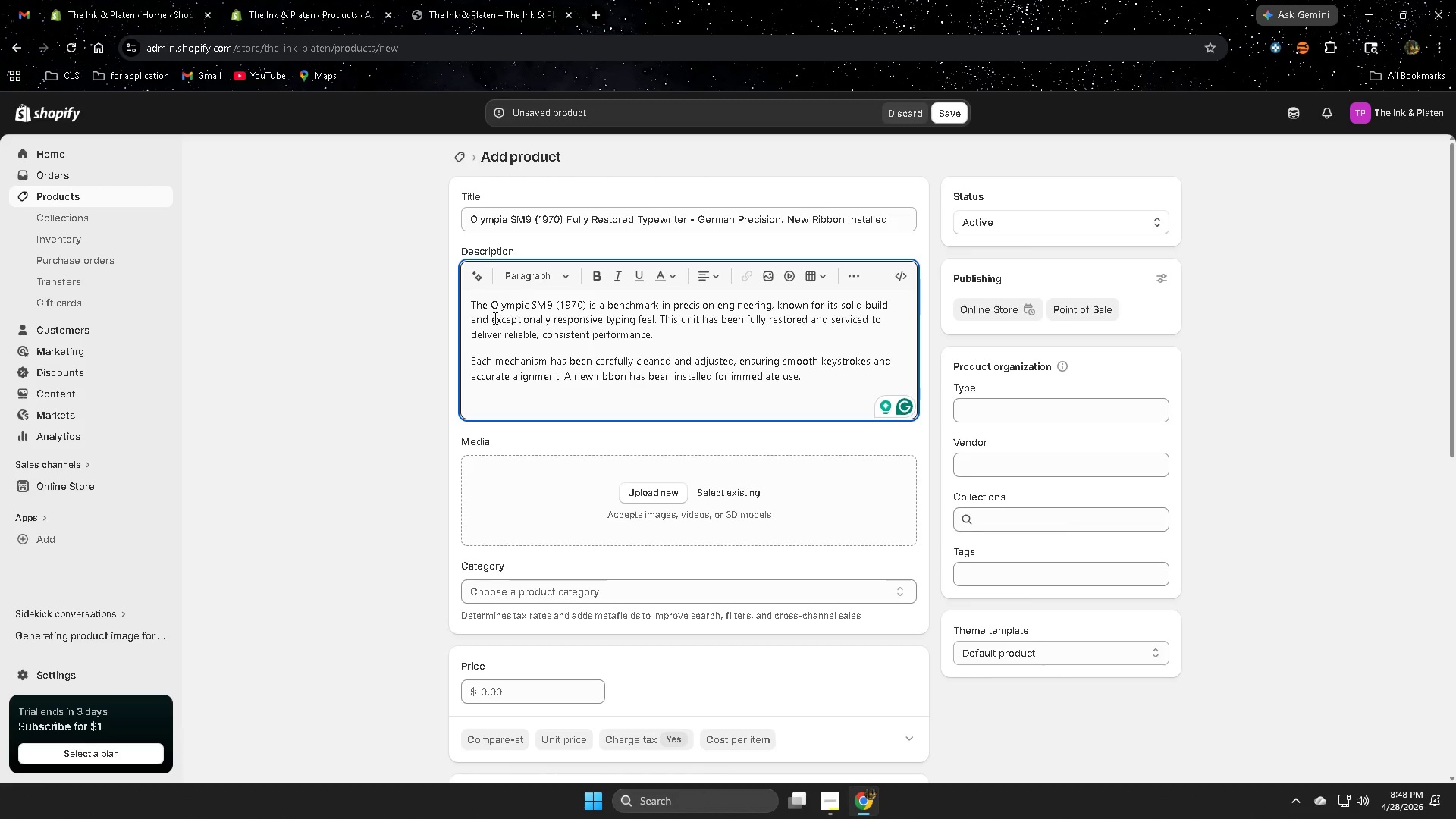 
wait(49.77)
 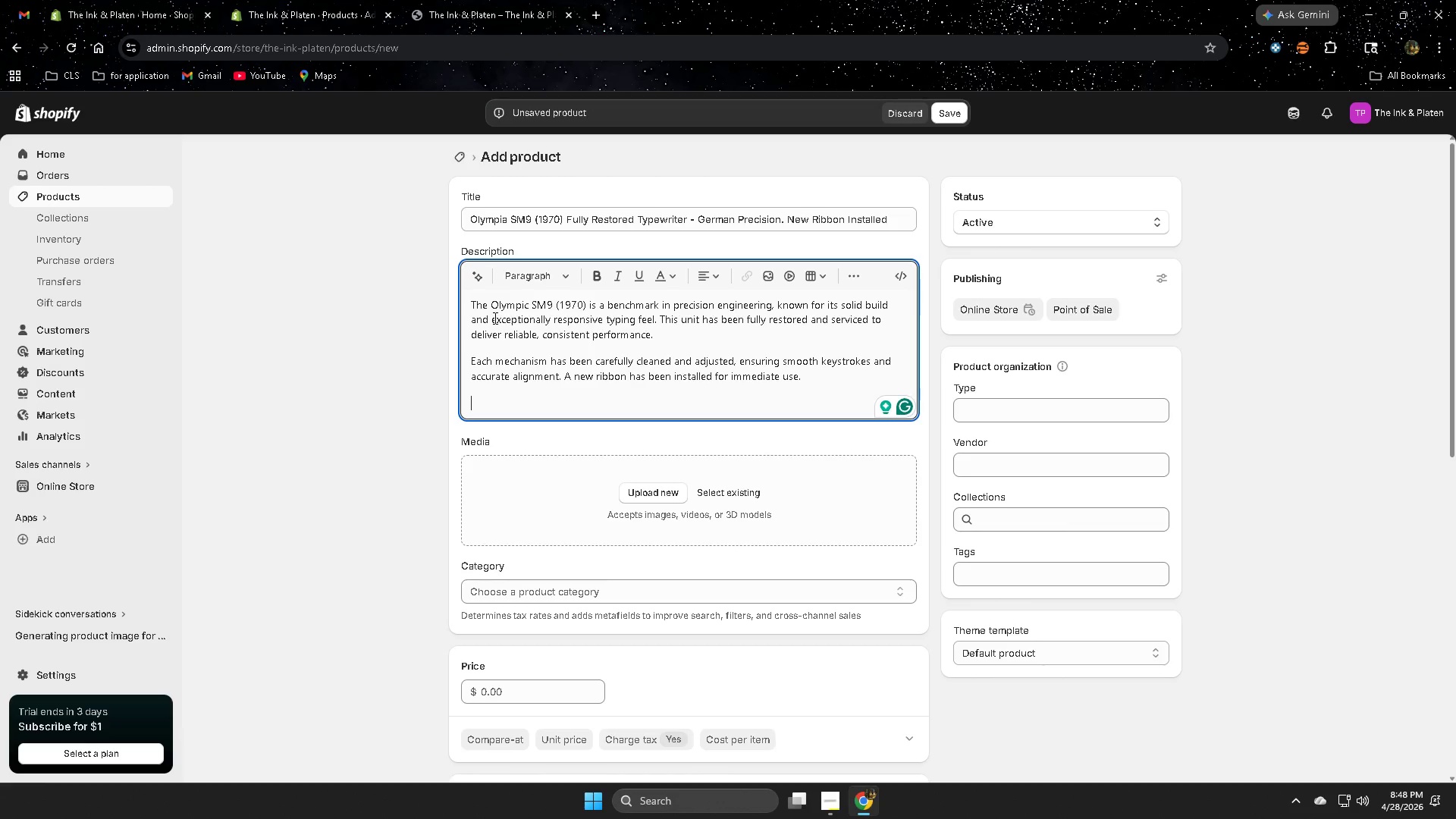 
type(Favord)
key(Backspace)
type(ed by )
 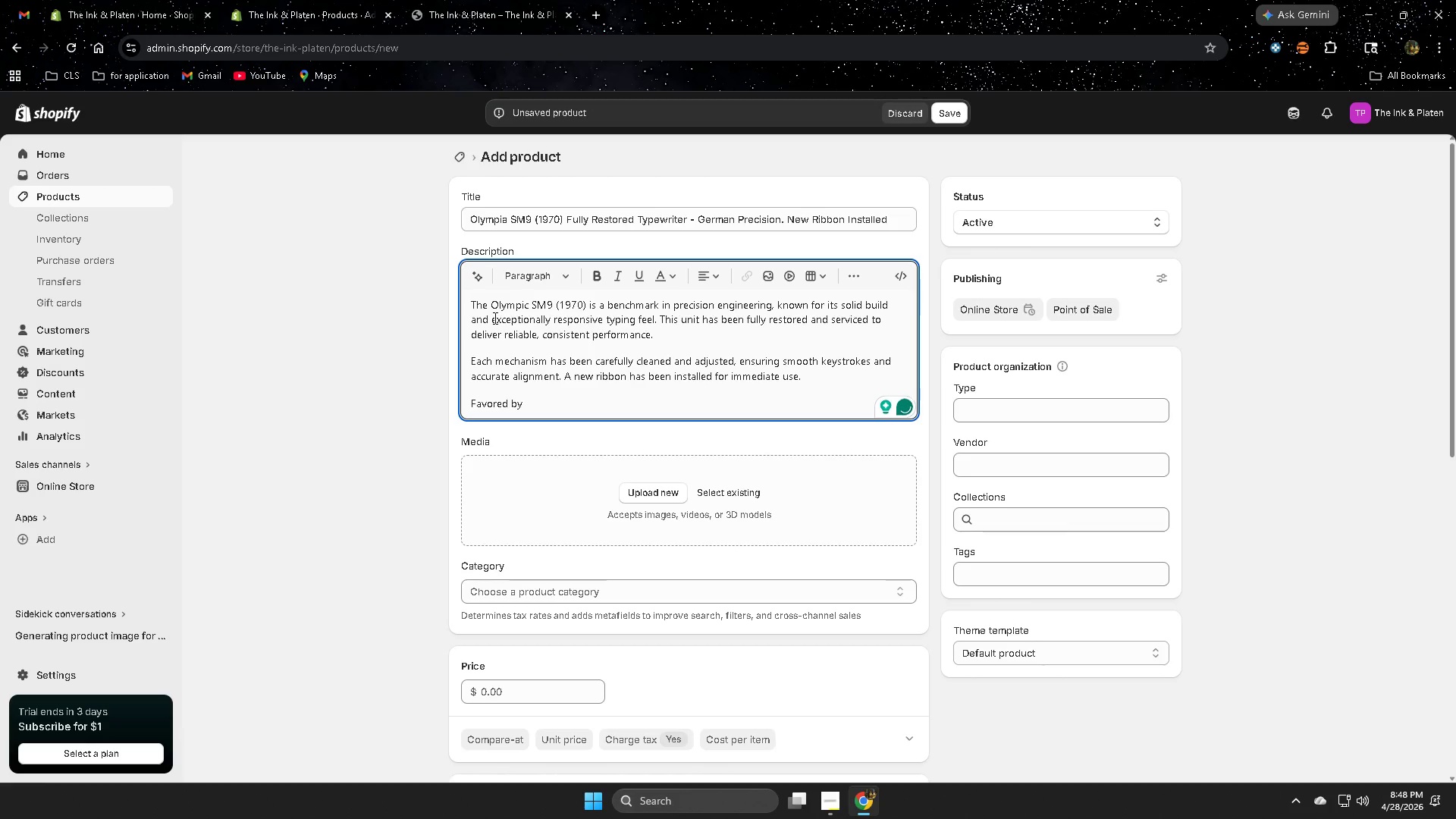 
type(professionals )
 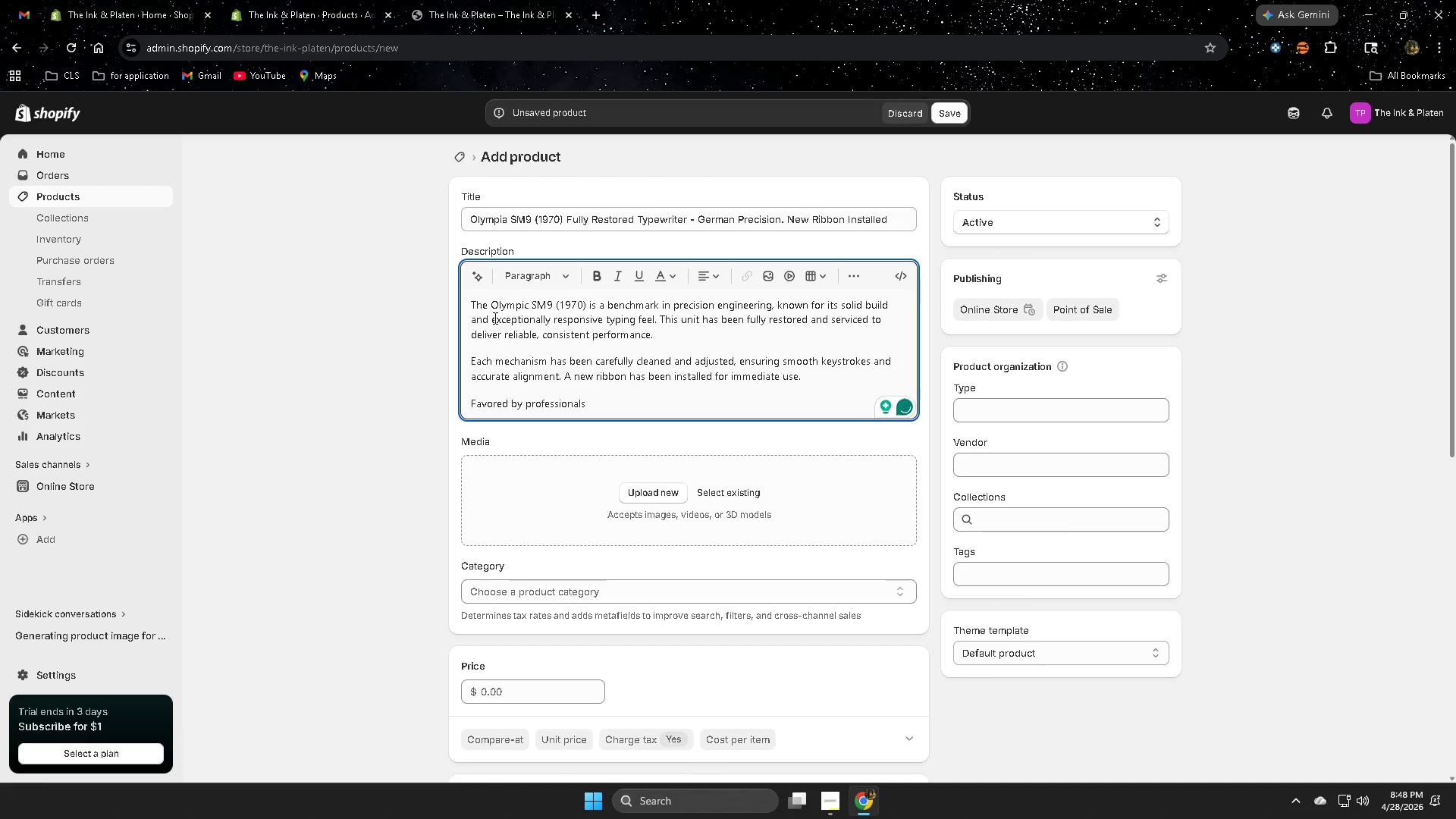 
wait(6.52)
 